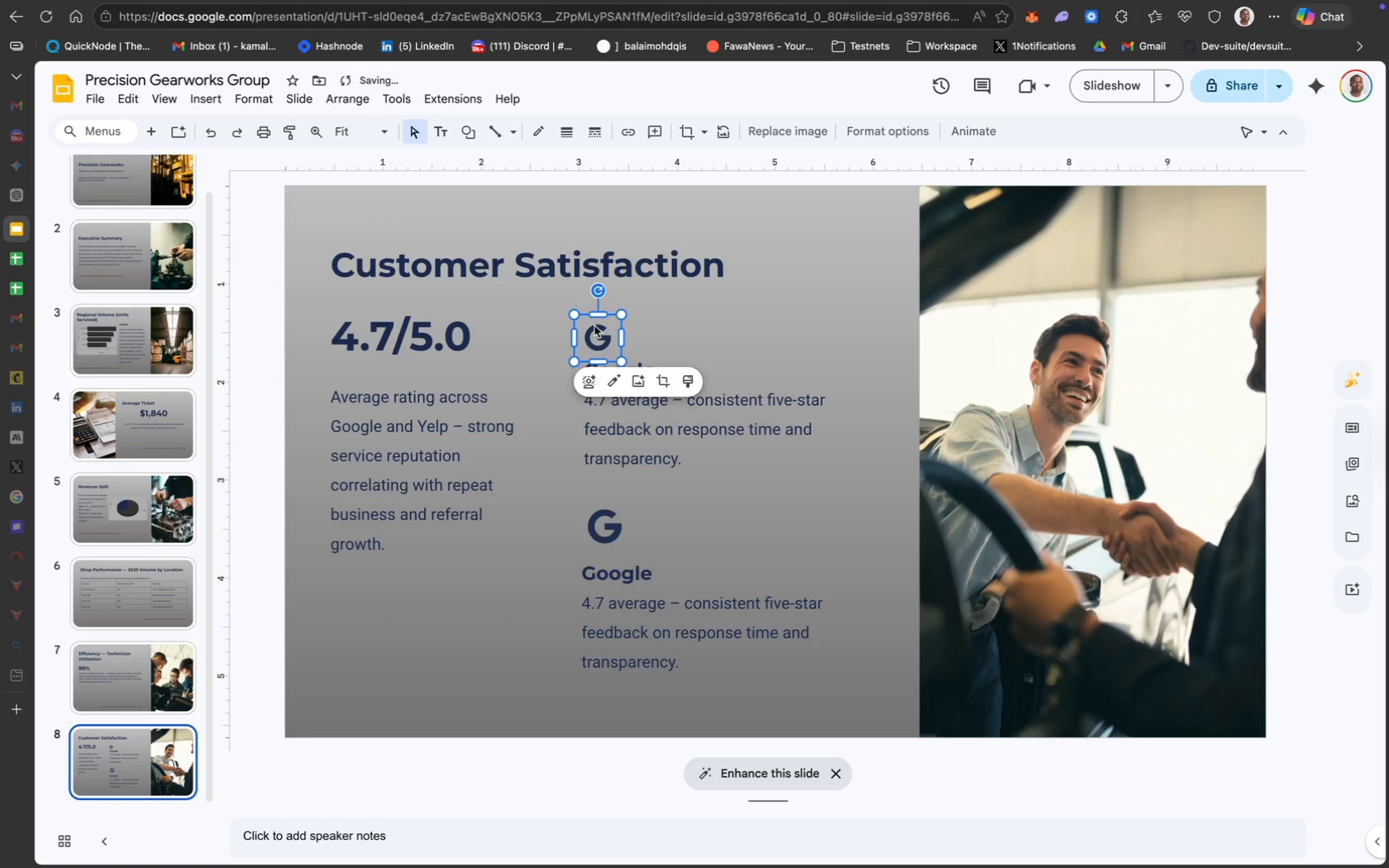 
left_click_drag(start_coordinate=[600, 336], to_coordinate=[599, 331])
 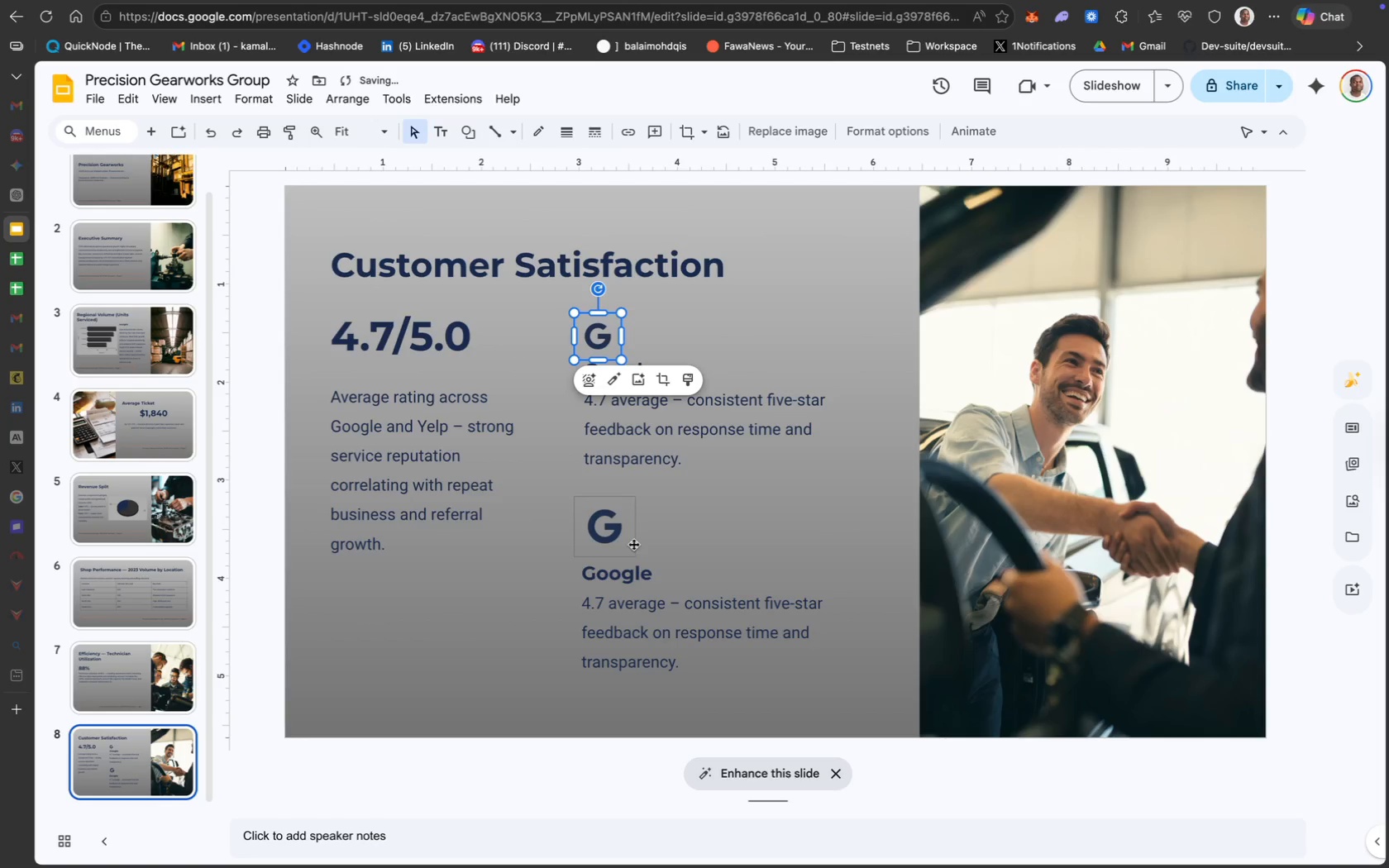 
left_click([616, 536])
 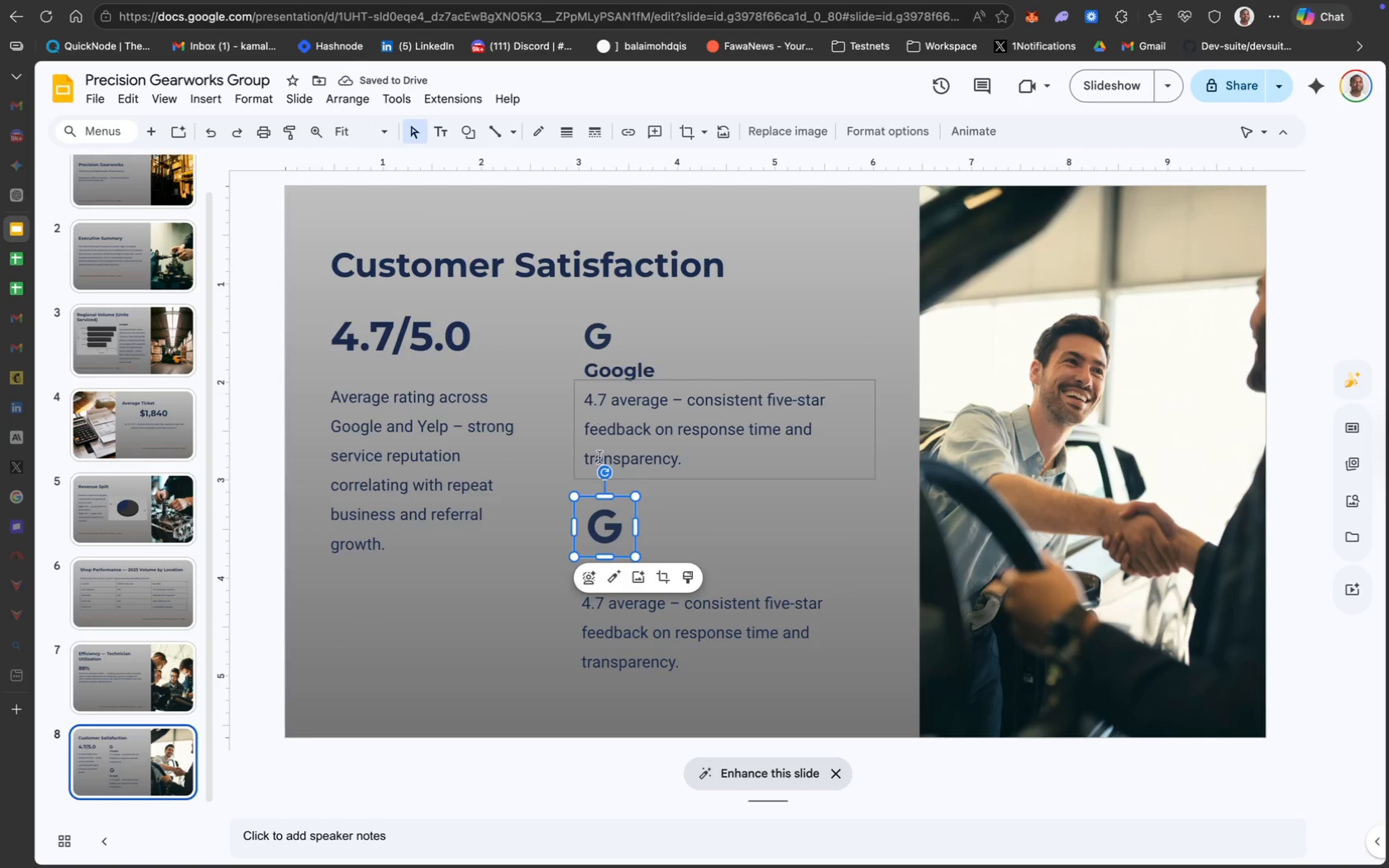 
left_click([645, 626])
 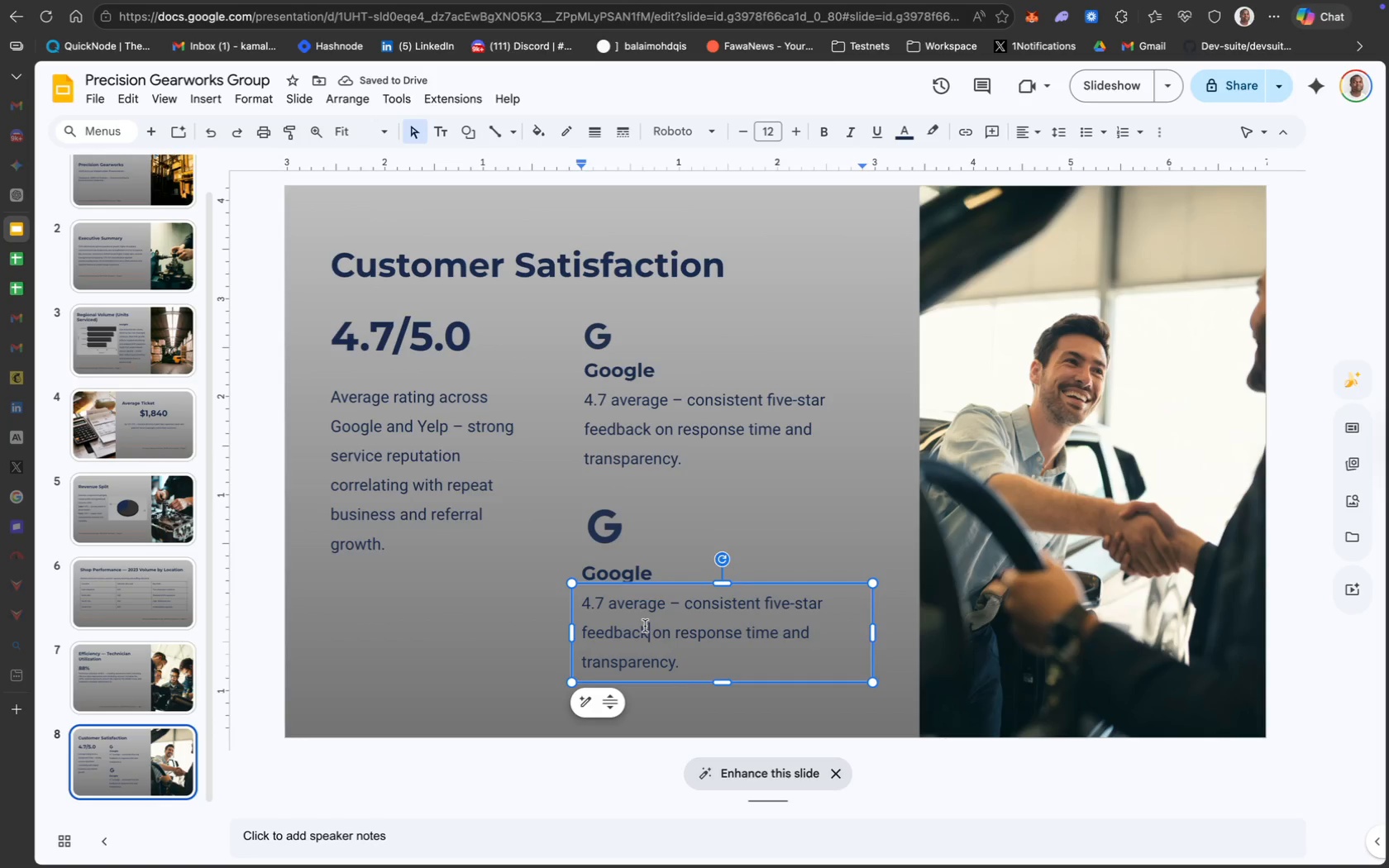 
hold_key(key=ShiftLeft, duration=1.4)
double_click([594, 511])
 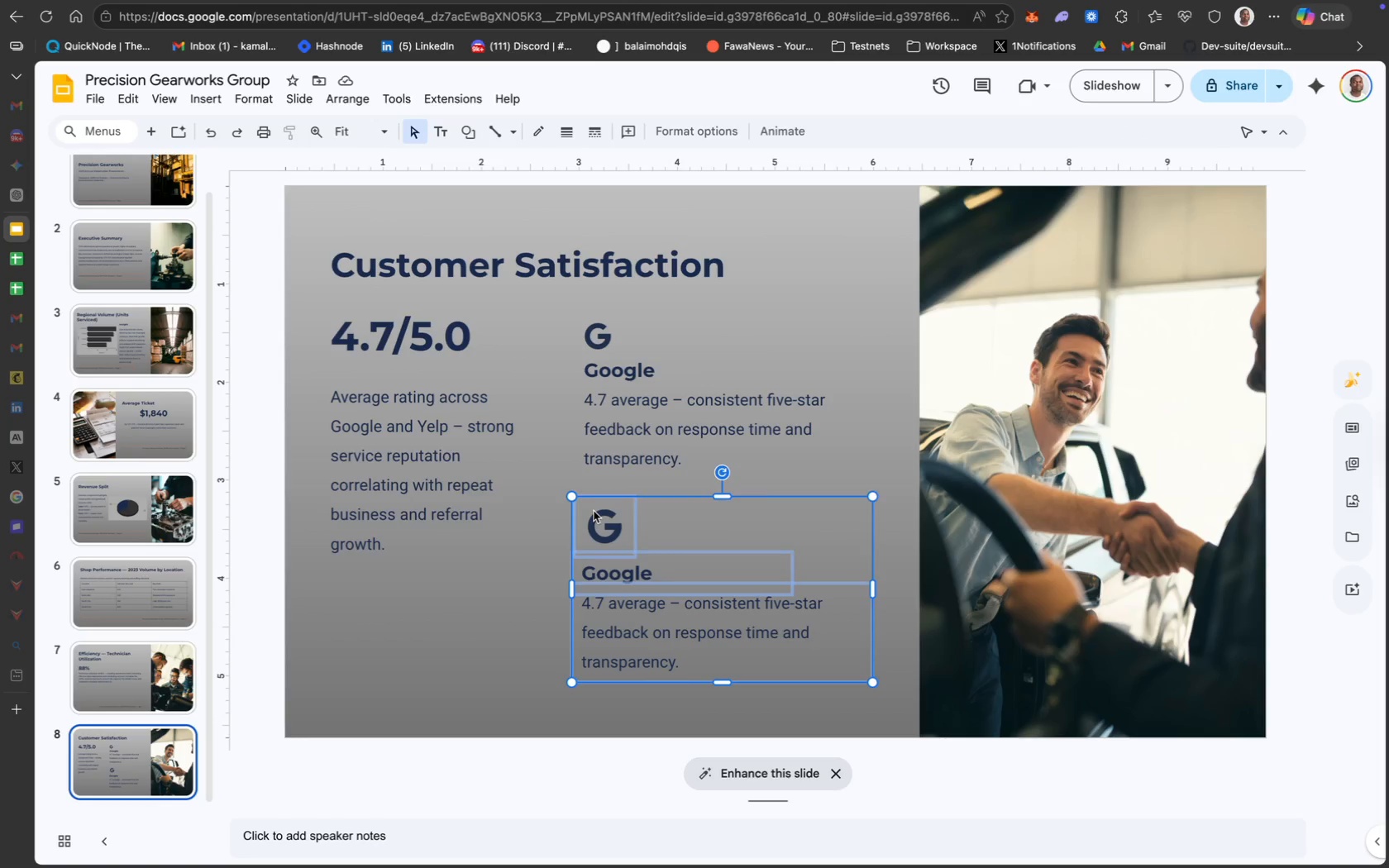 
key(Backspace)
 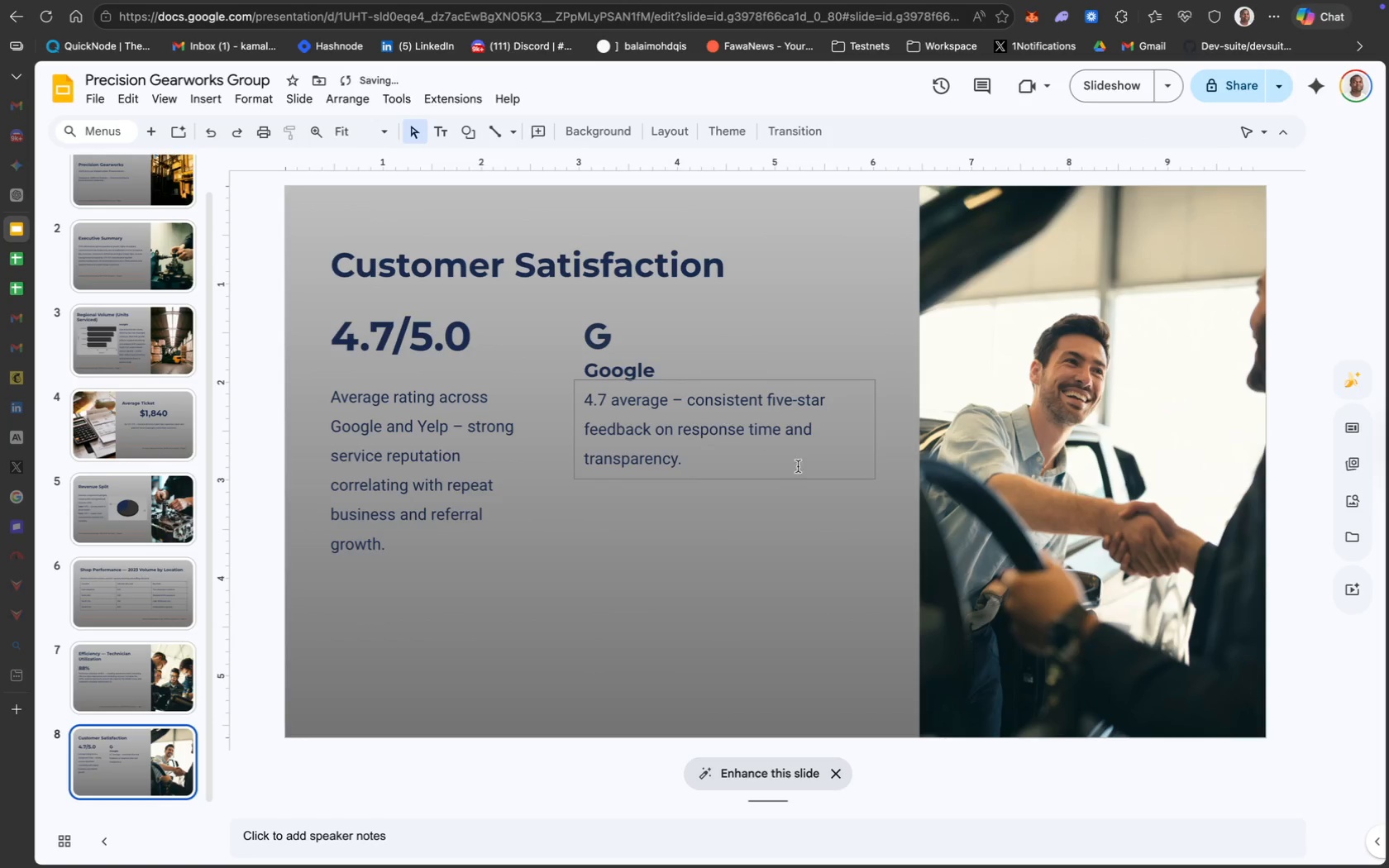 
left_click_drag(start_coordinate=[834, 514], to_coordinate=[575, 341])
 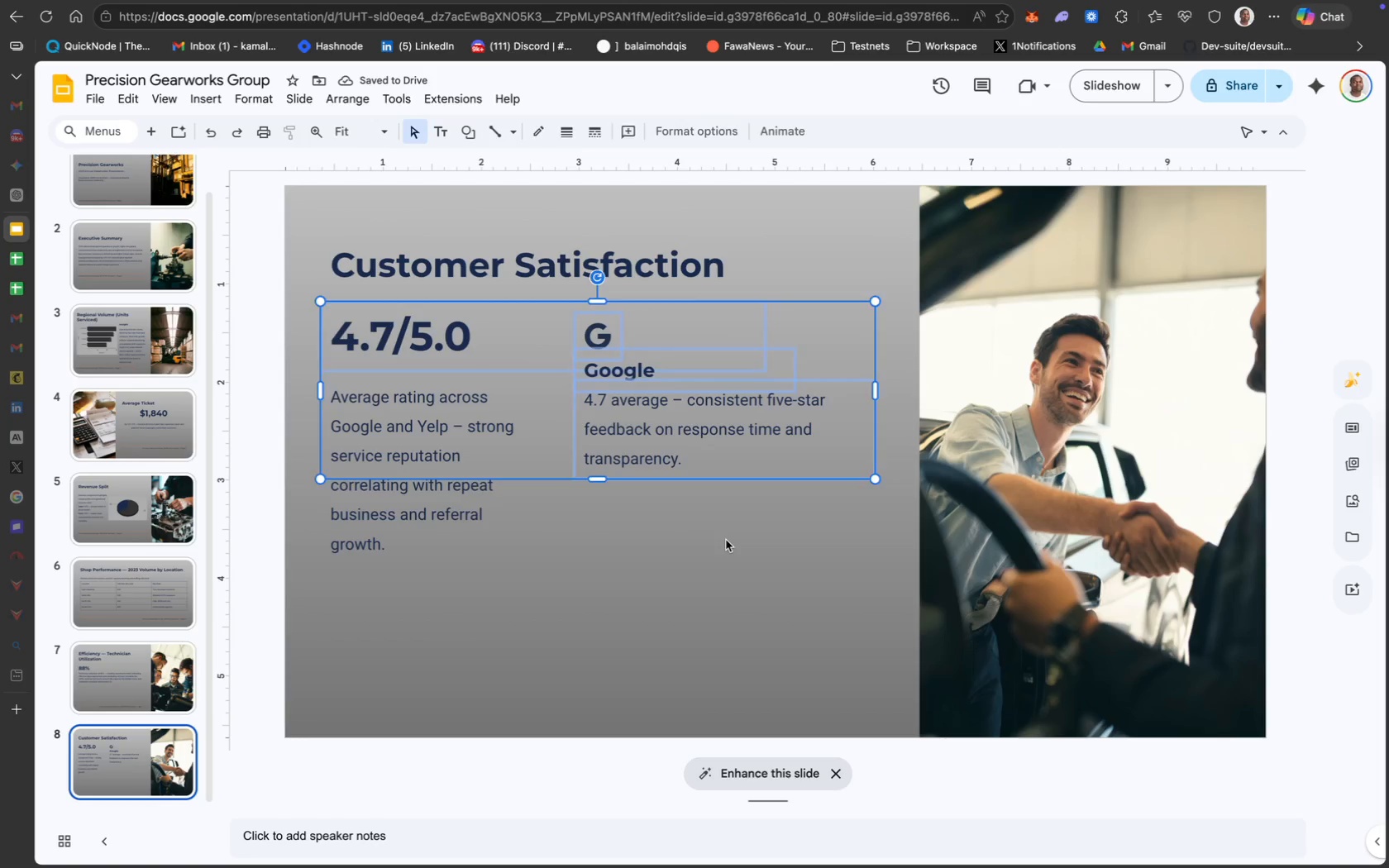 
left_click_drag(start_coordinate=[819, 488], to_coordinate=[595, 337])
 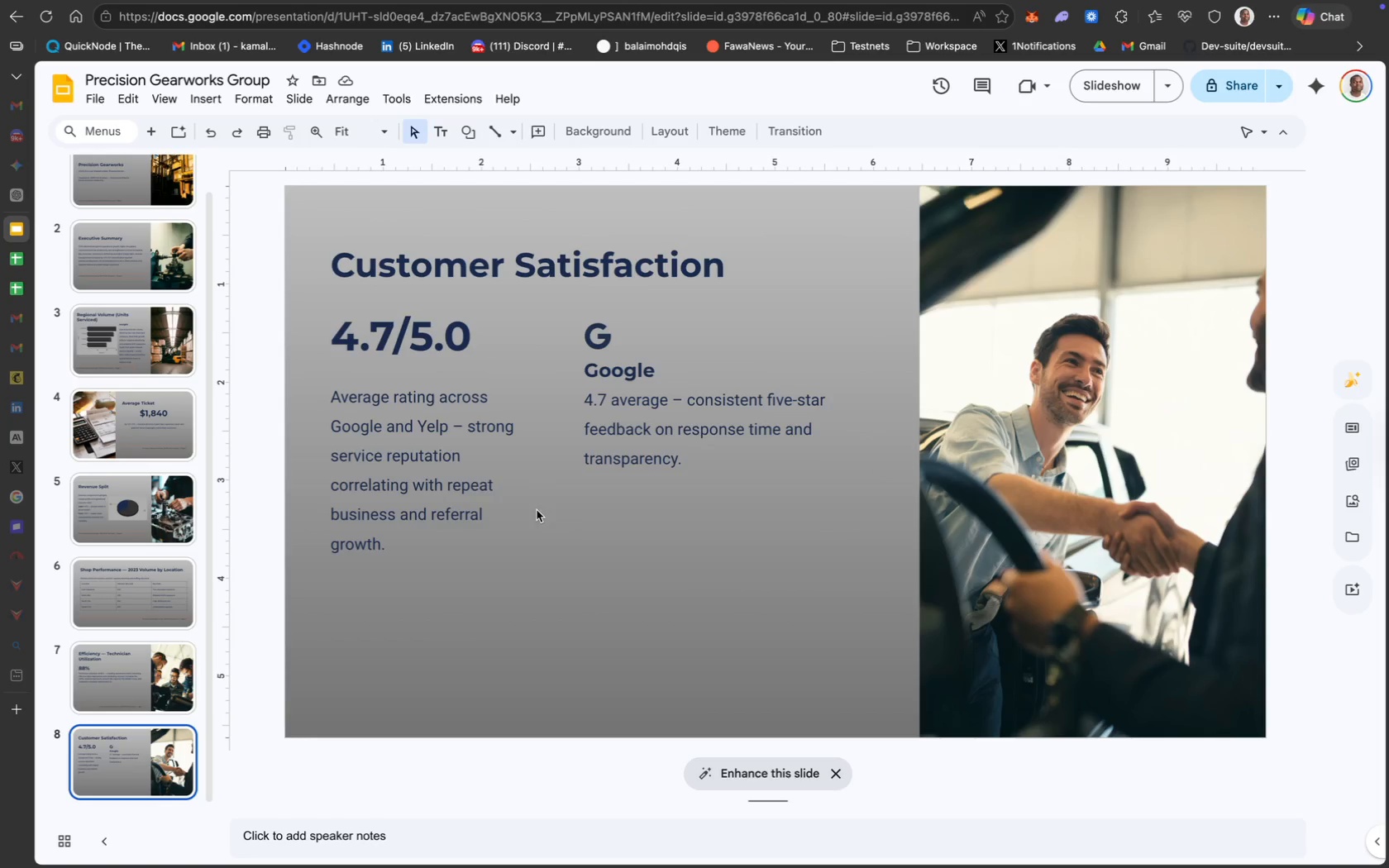 
left_click([465, 424])
 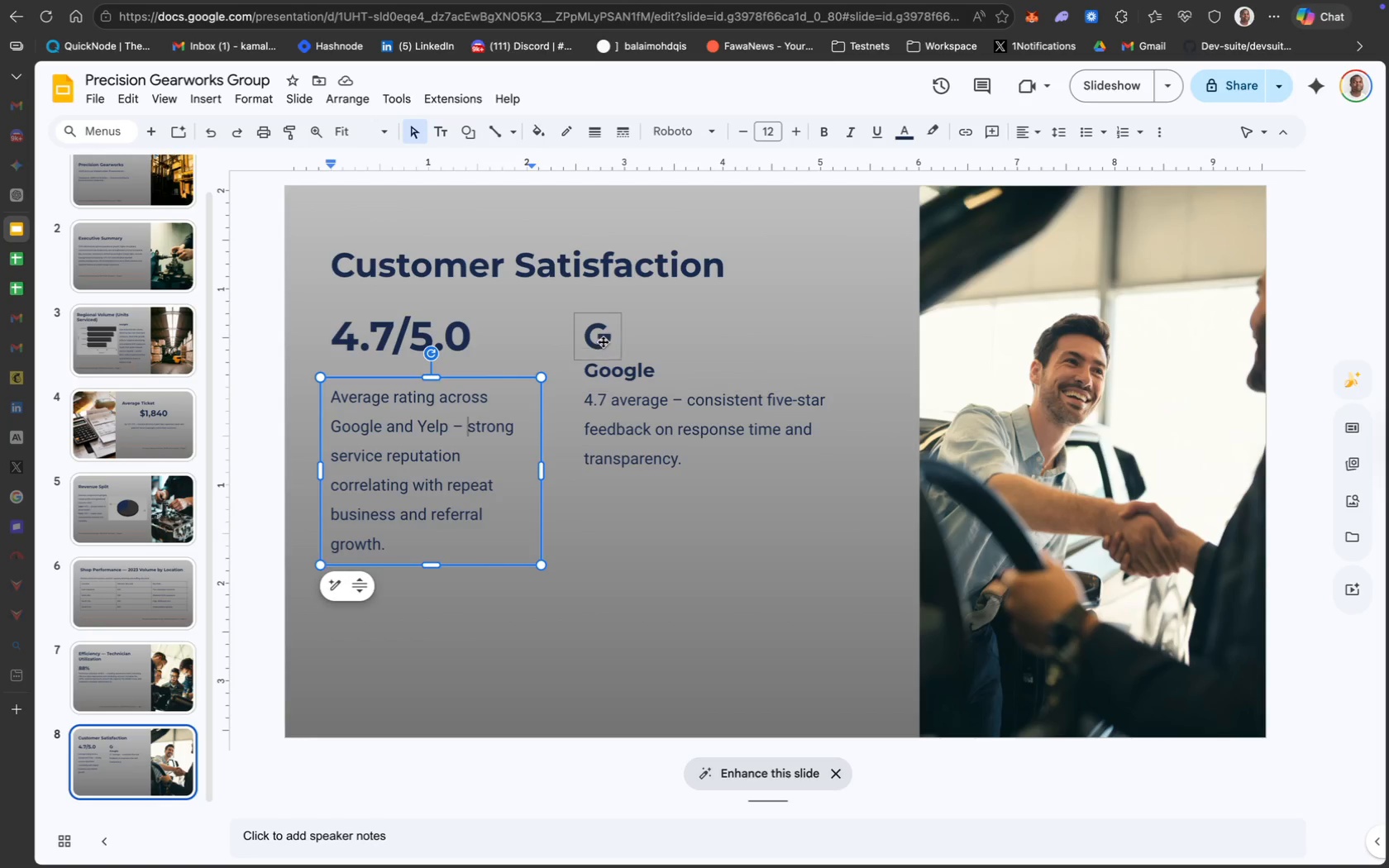 
left_click([477, 355])
 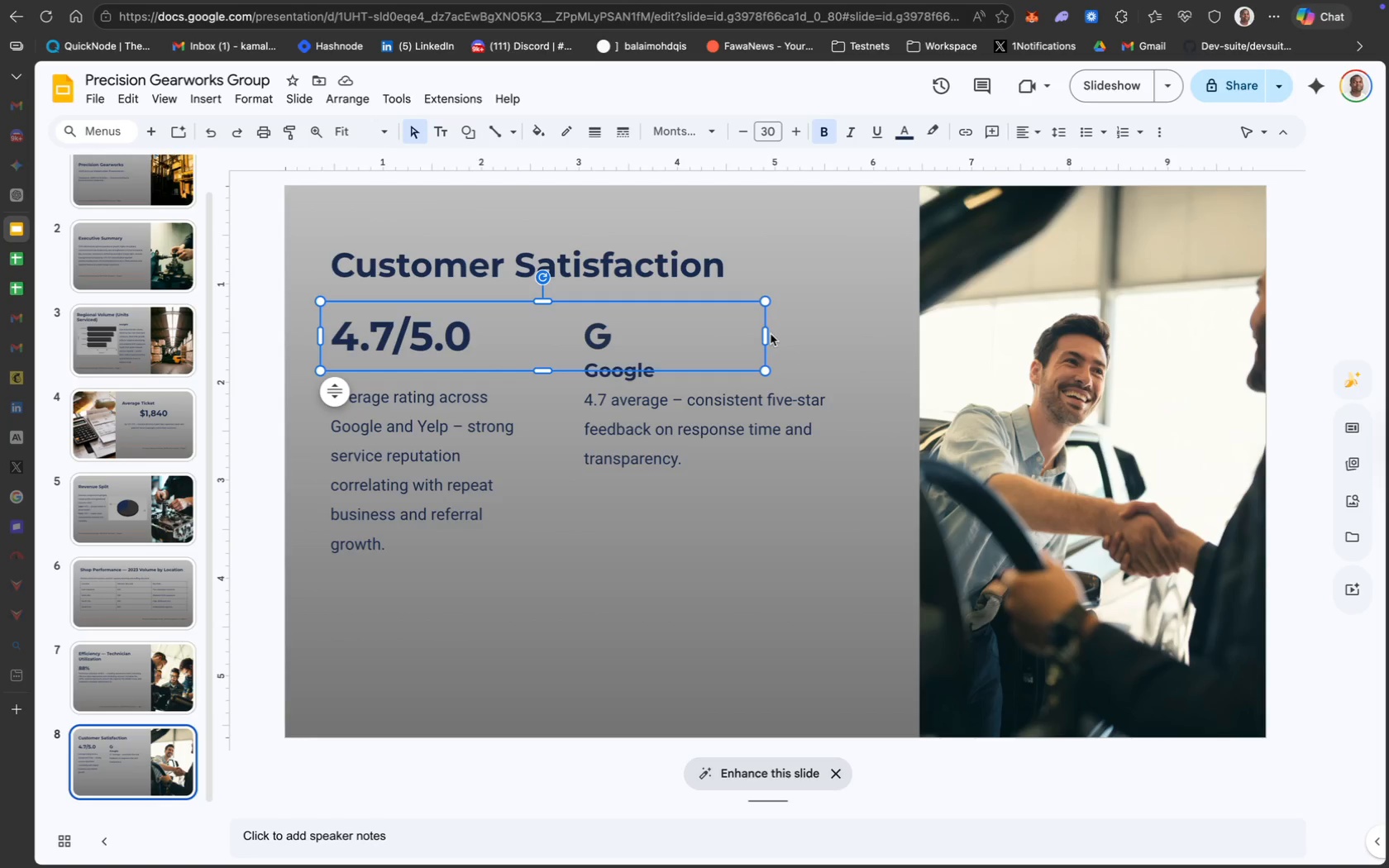 
left_click_drag(start_coordinate=[766, 335], to_coordinate=[508, 330])
 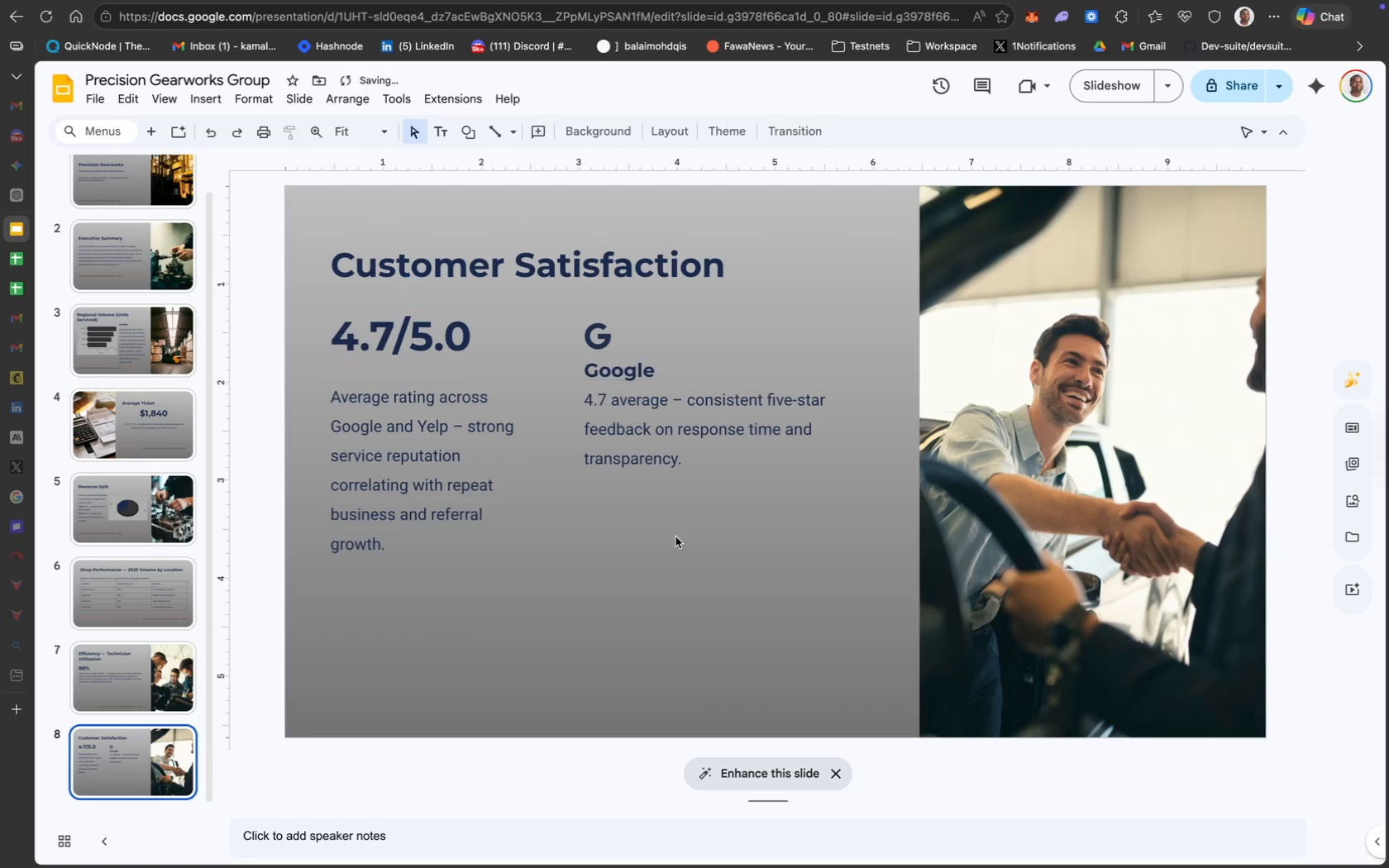 
hold_key(key=ShiftLeft, duration=2.39)
left_click([622, 368])
 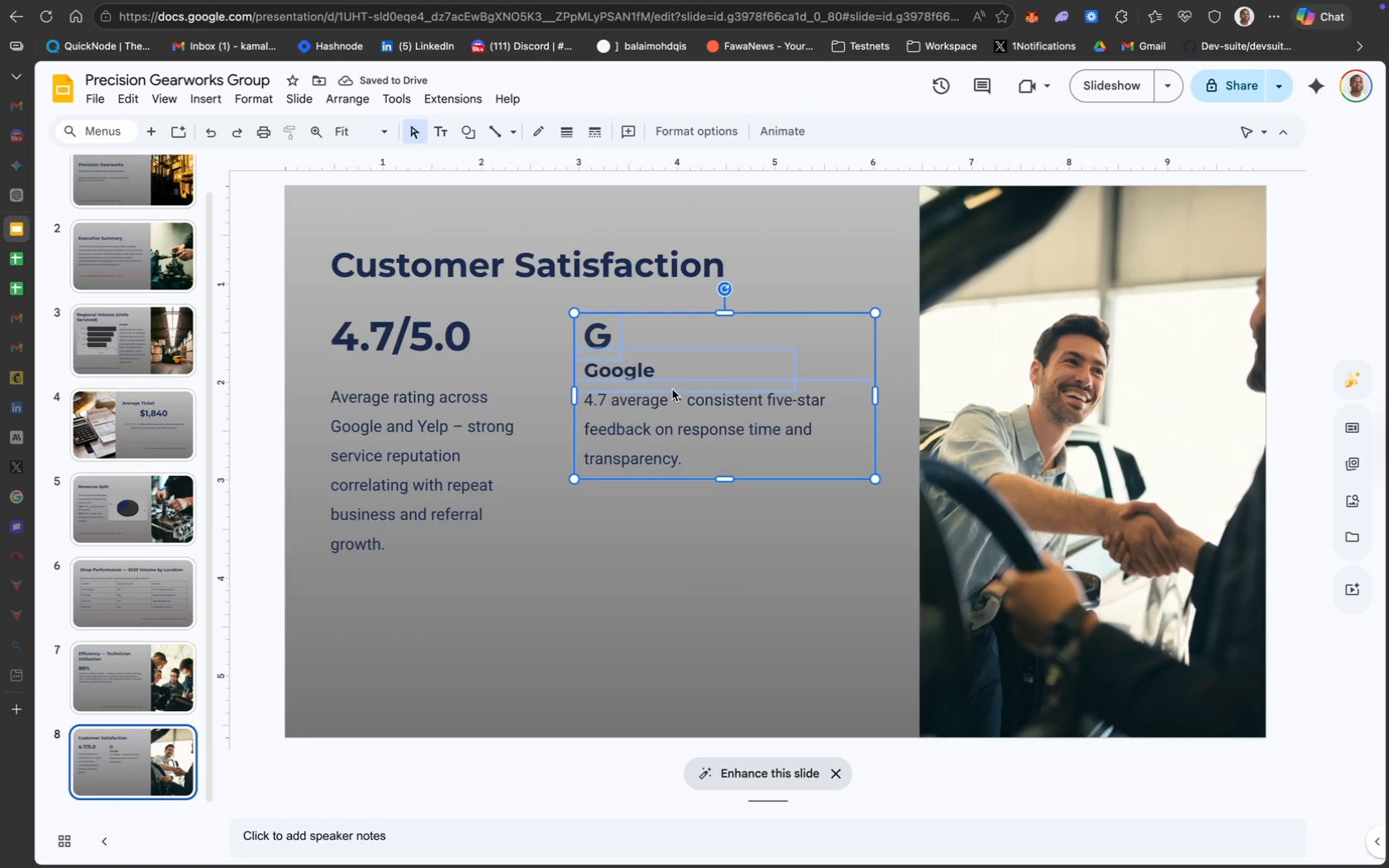 
key(Meta+CommandLeft)
 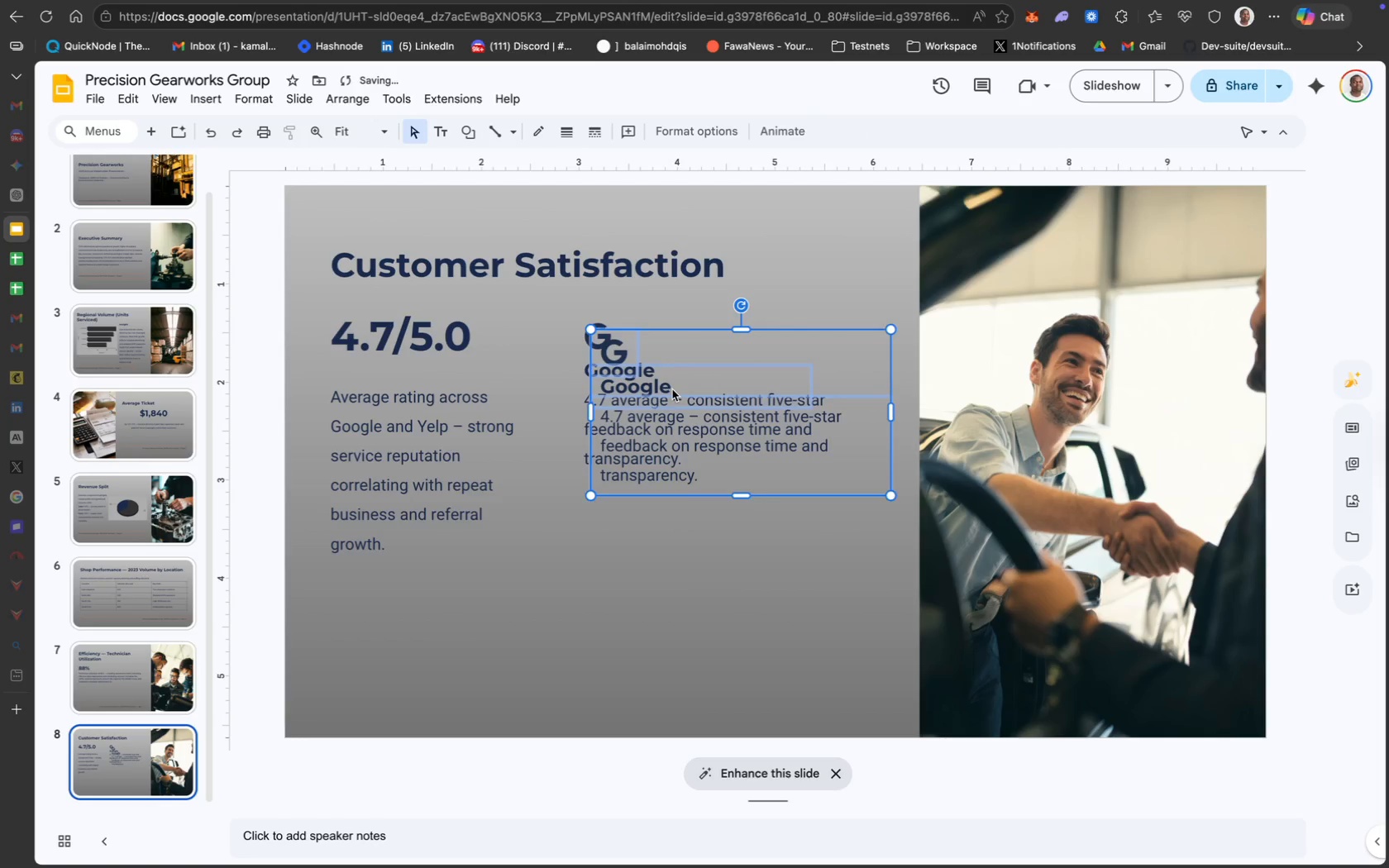 
key(Meta+D)
 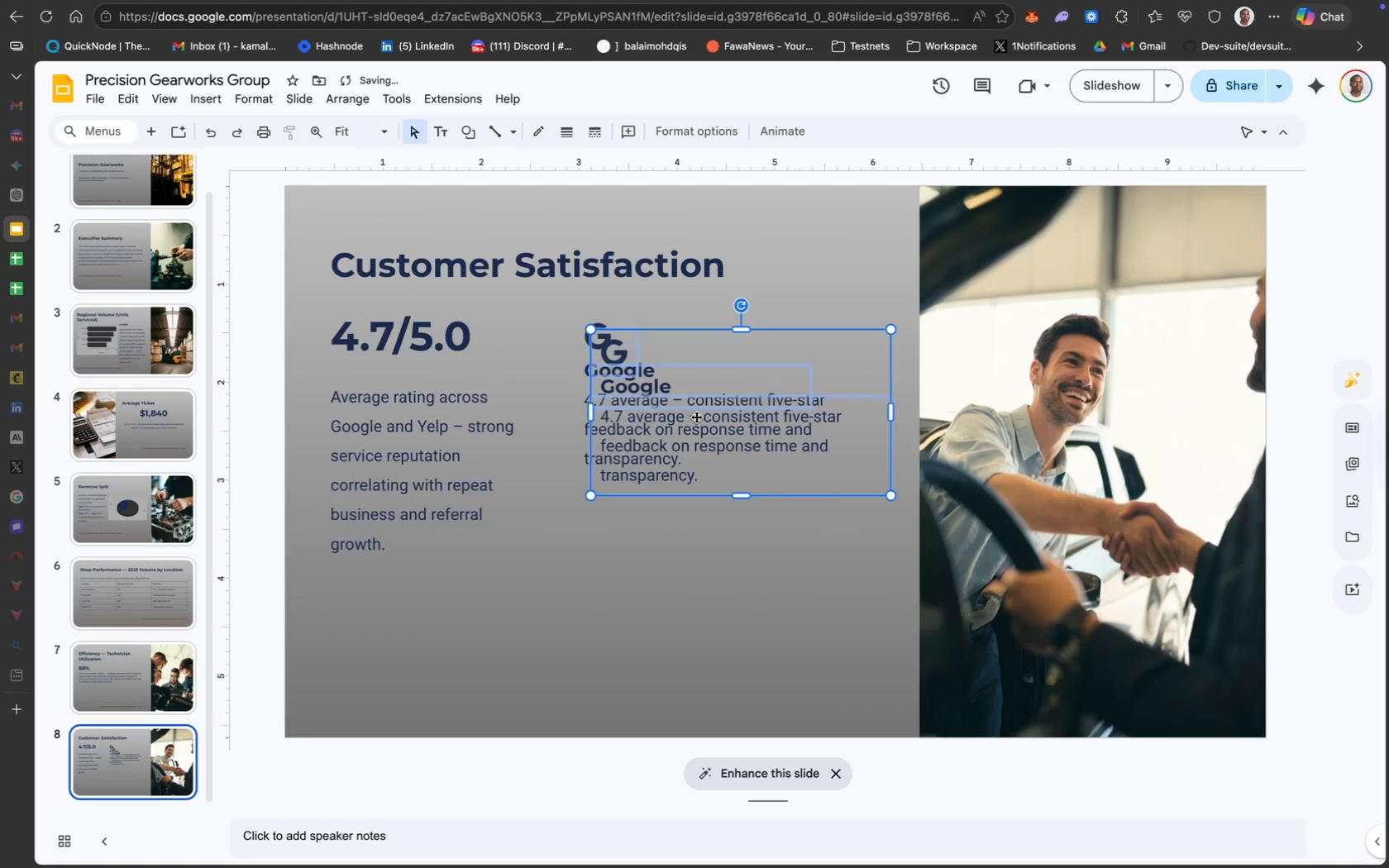 
left_click_drag(start_coordinate=[696, 417], to_coordinate=[677, 569])
 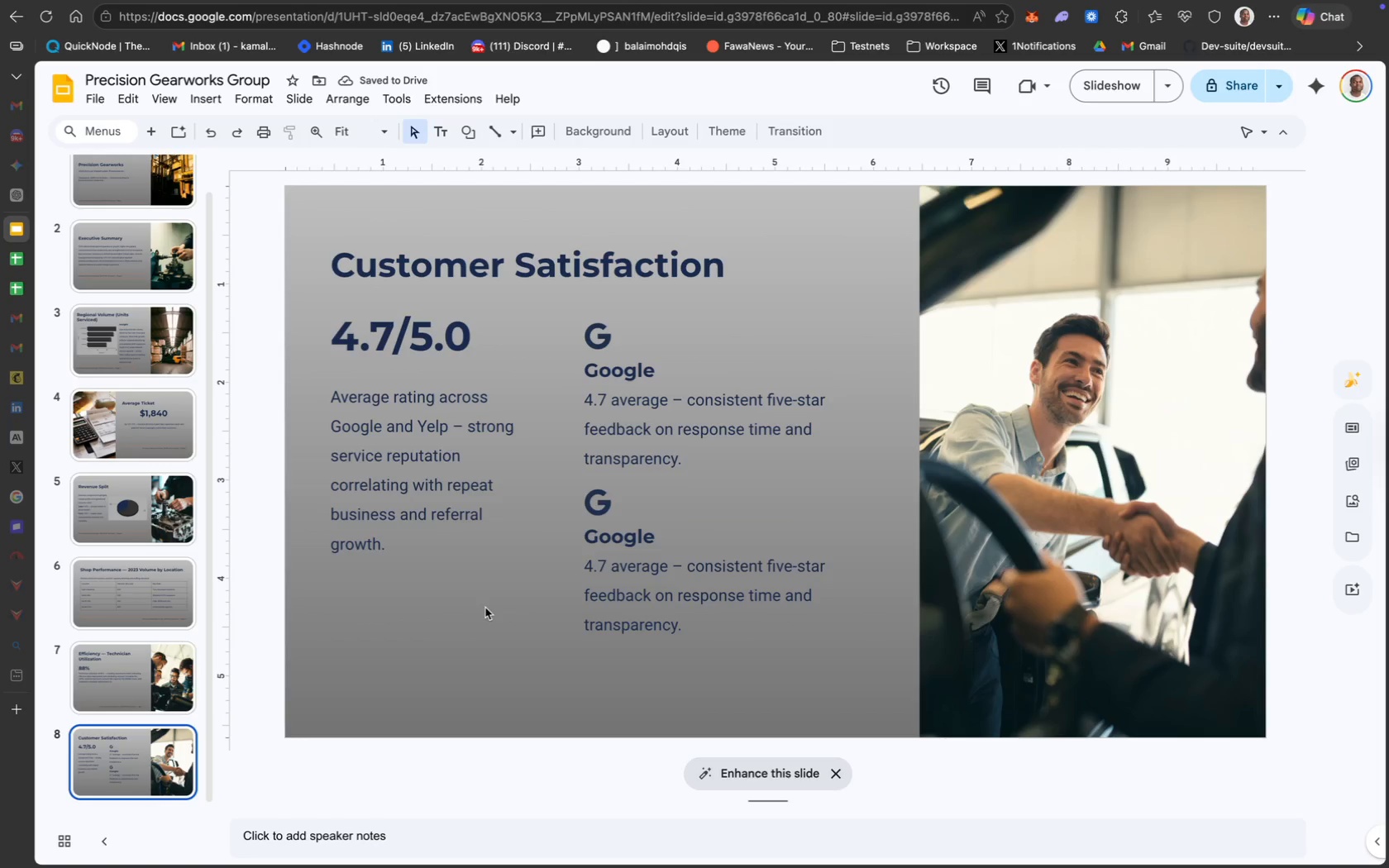 
double_click([634, 538])
 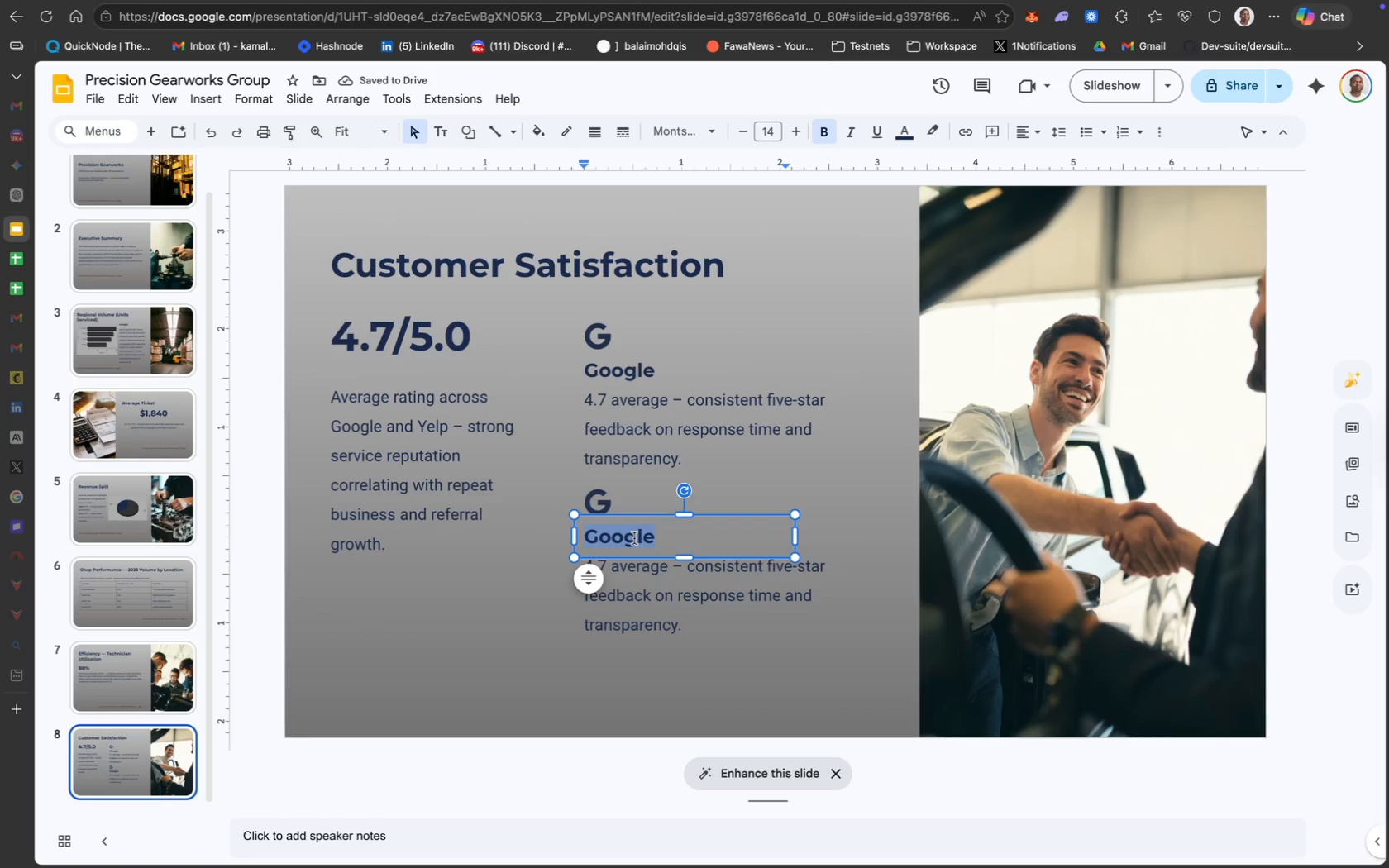 
key(Meta+CommandLeft)
 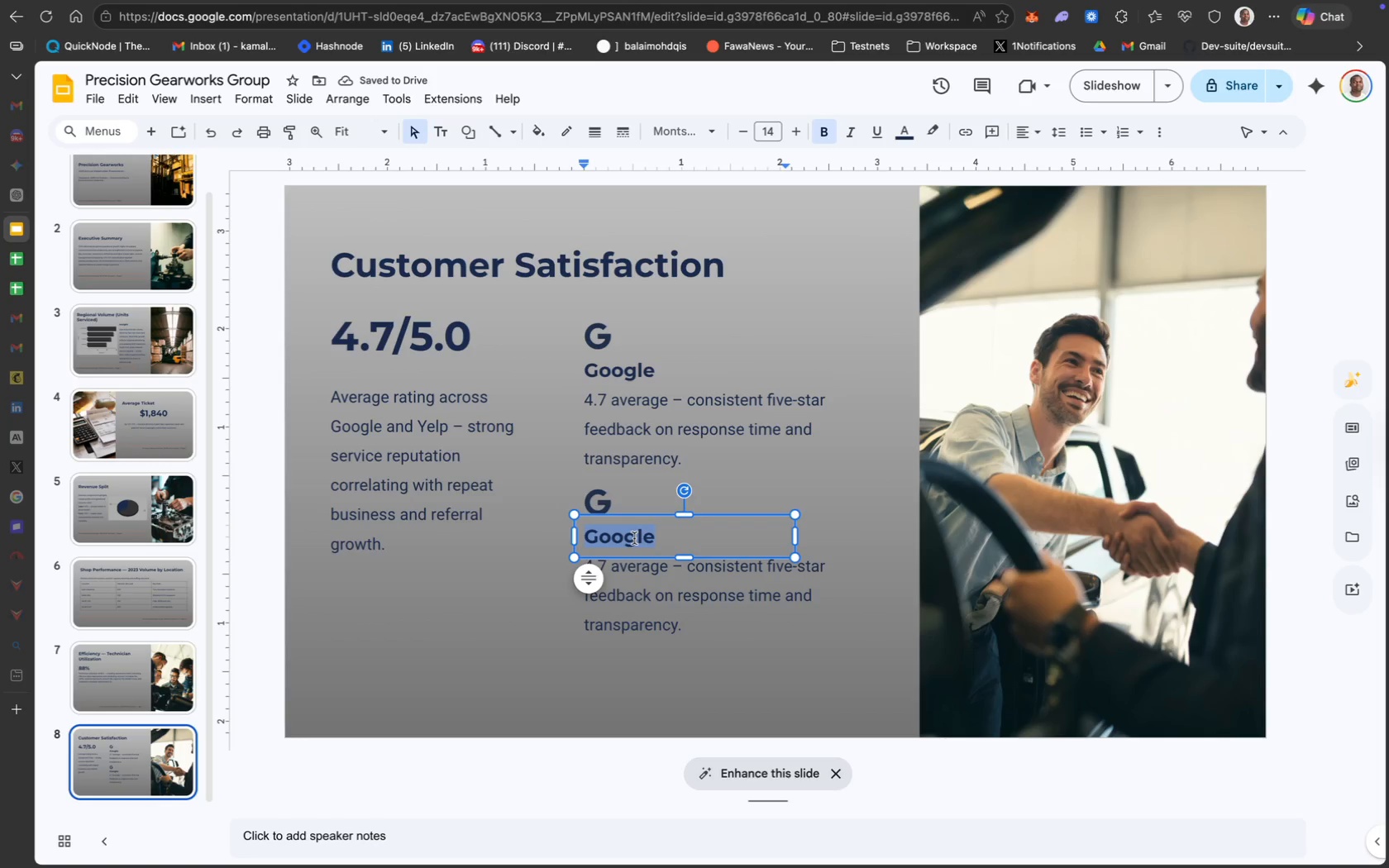 
type(Yelp)
 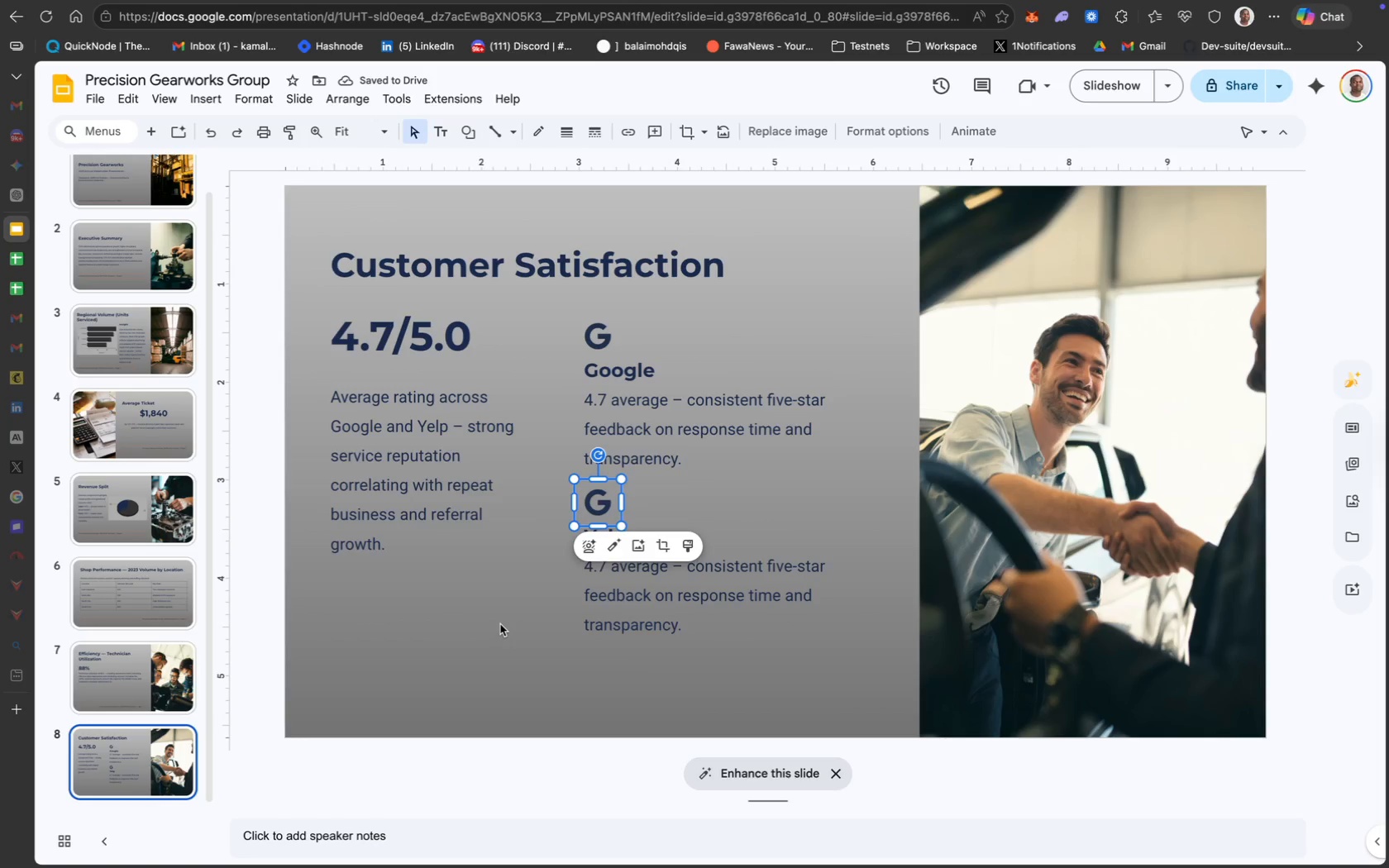 
right_click([599, 517])
 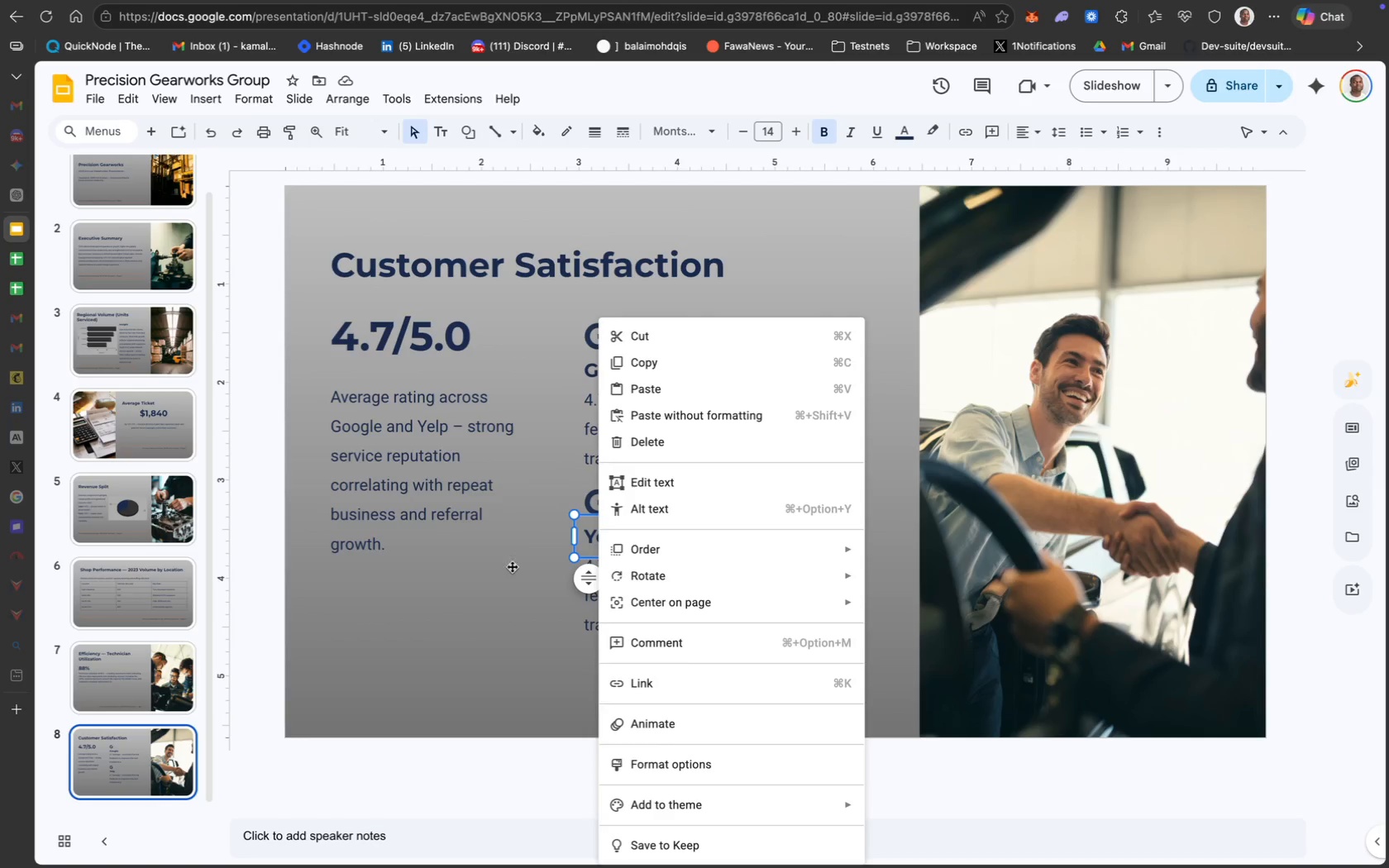 
left_click([496, 583])
 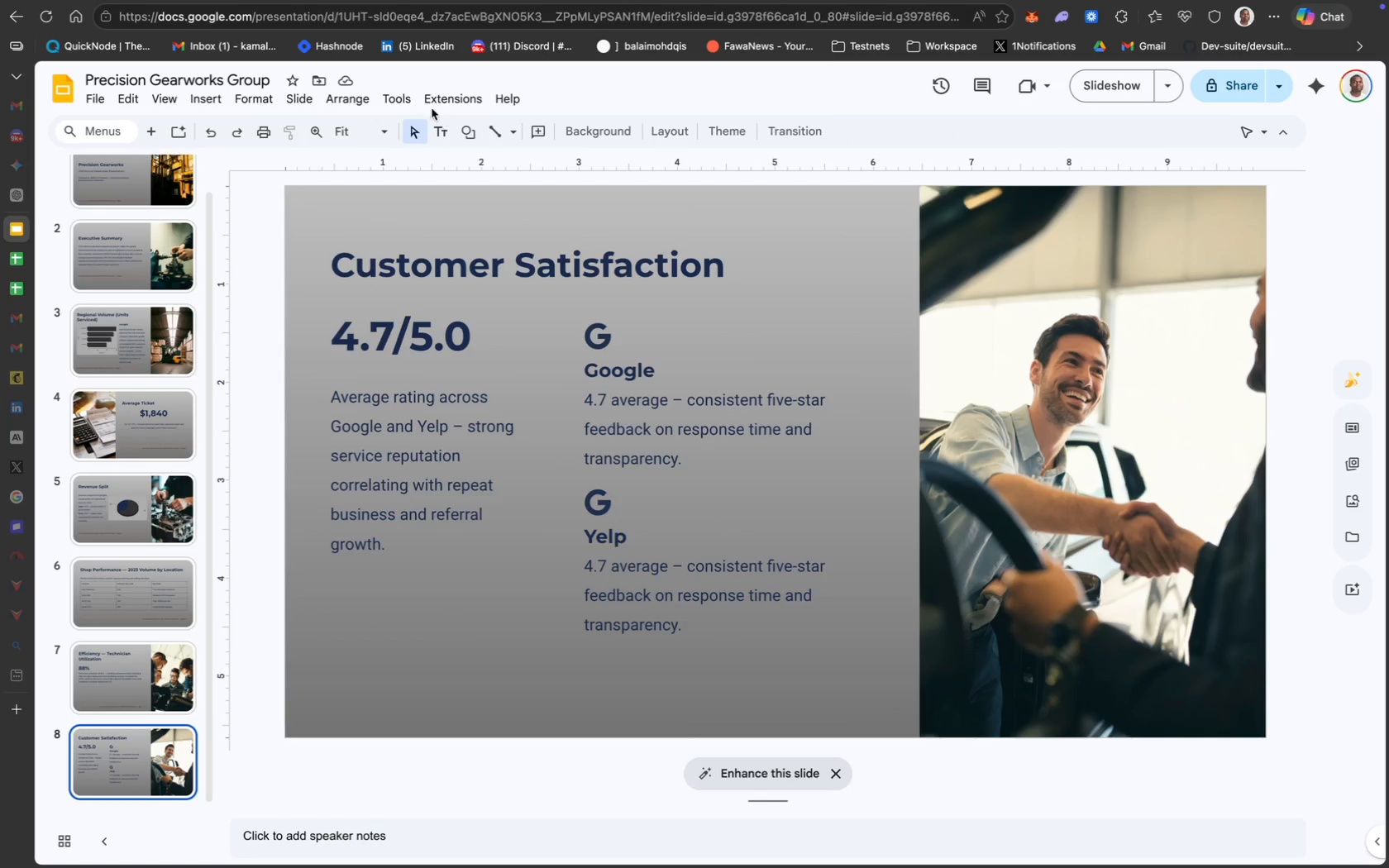 
left_click([403, 94])
 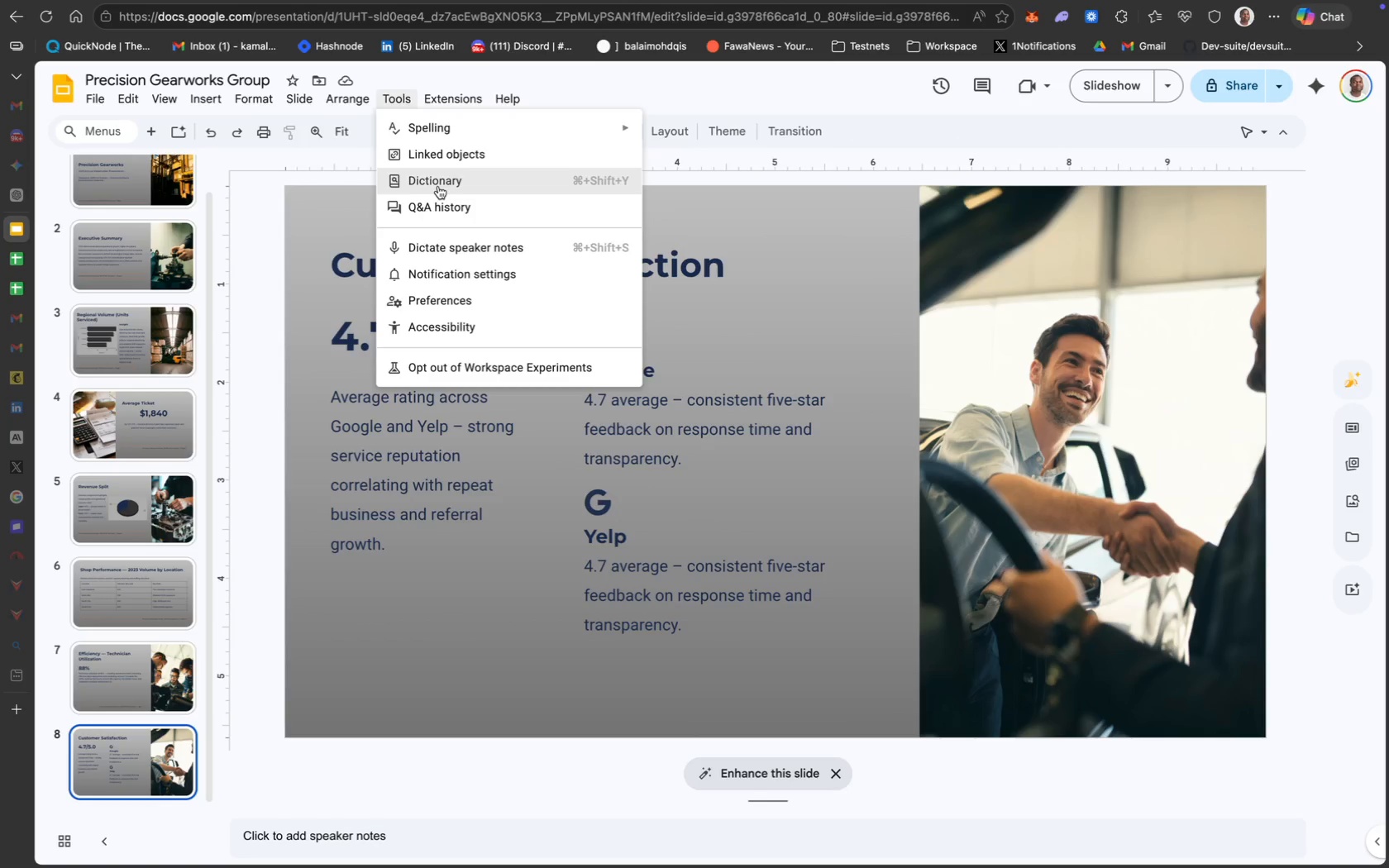 
left_click([447, 104])
 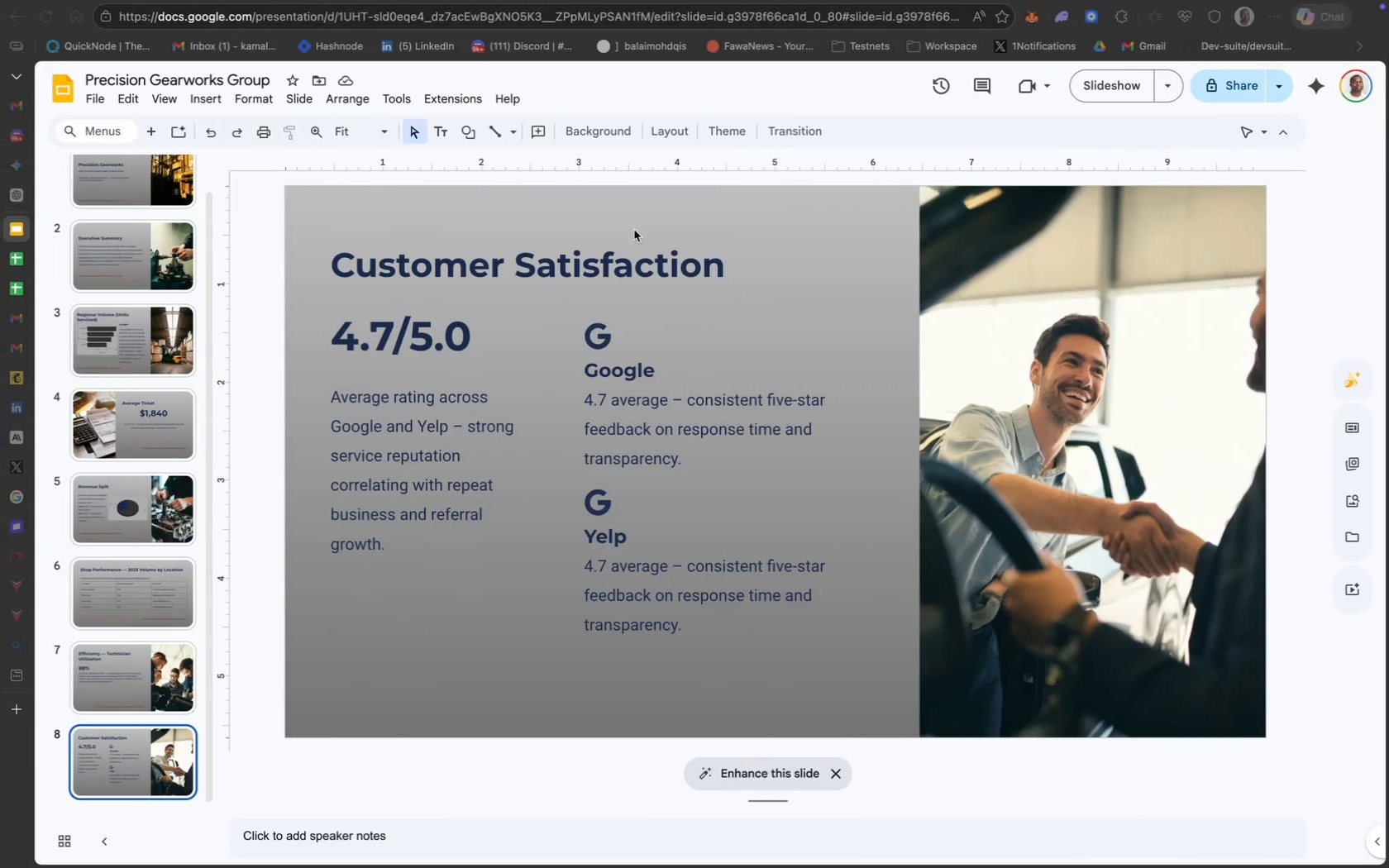 
wait(16.49)
 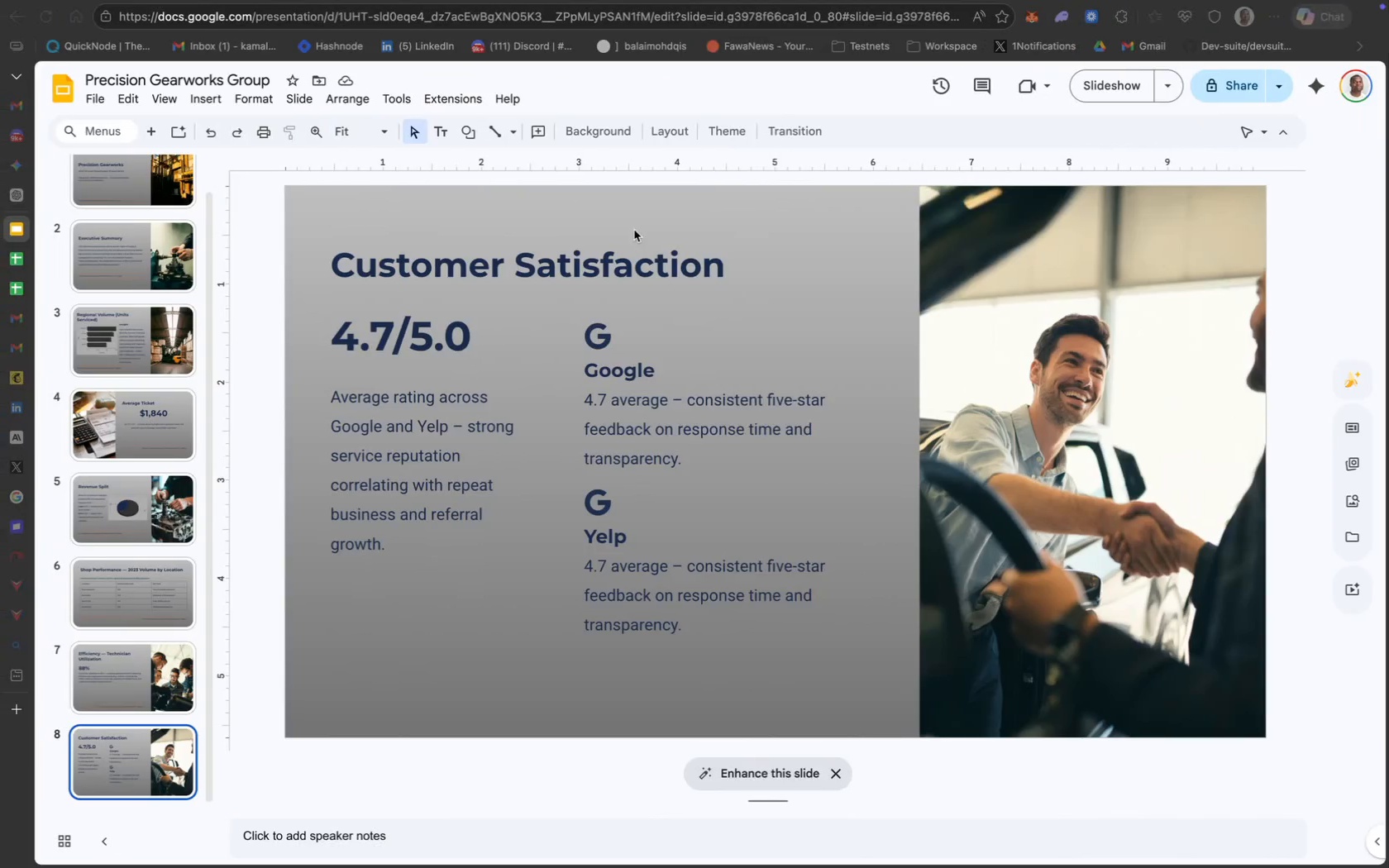 
left_click([456, 110])
 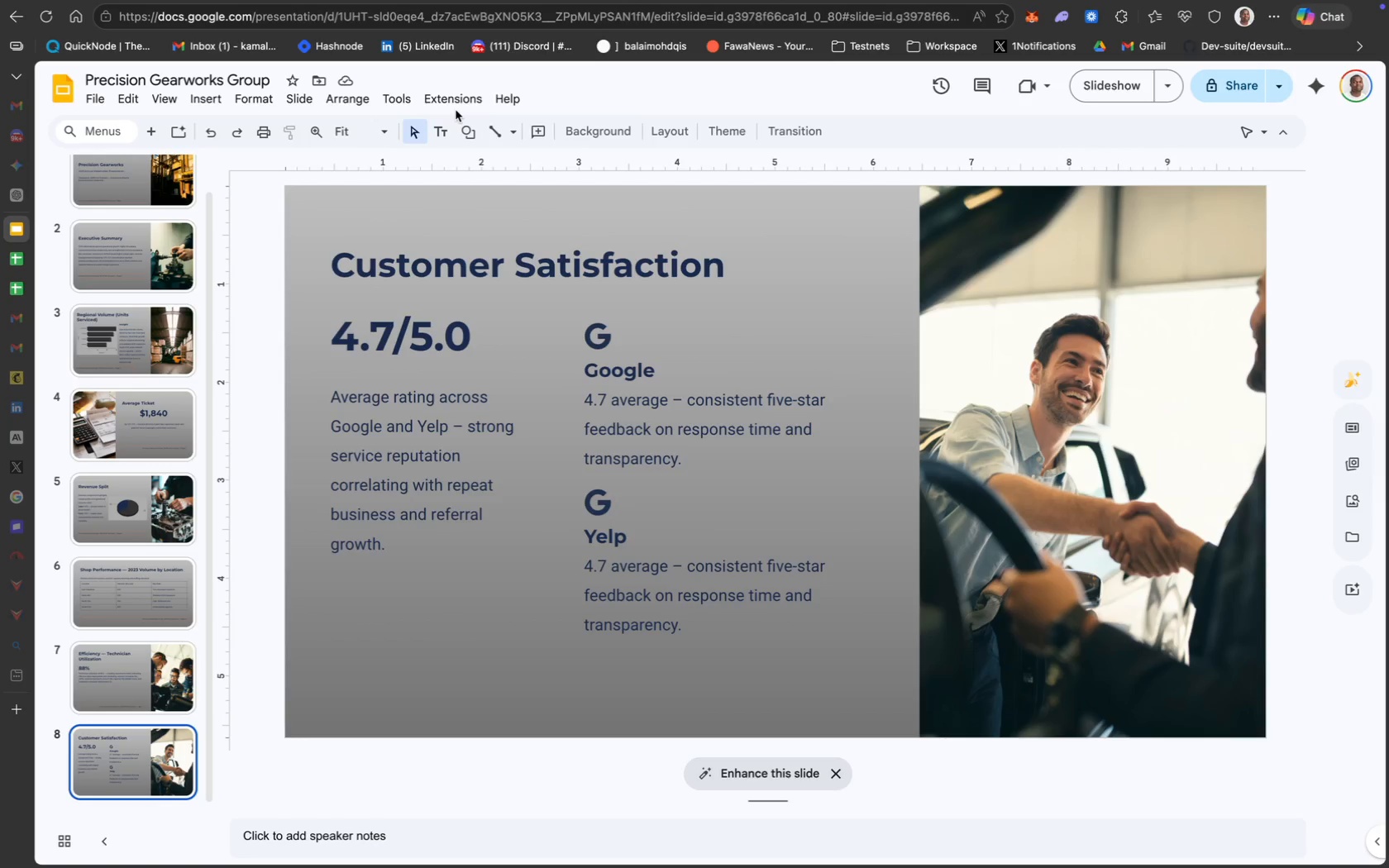 
left_click([452, 101])
 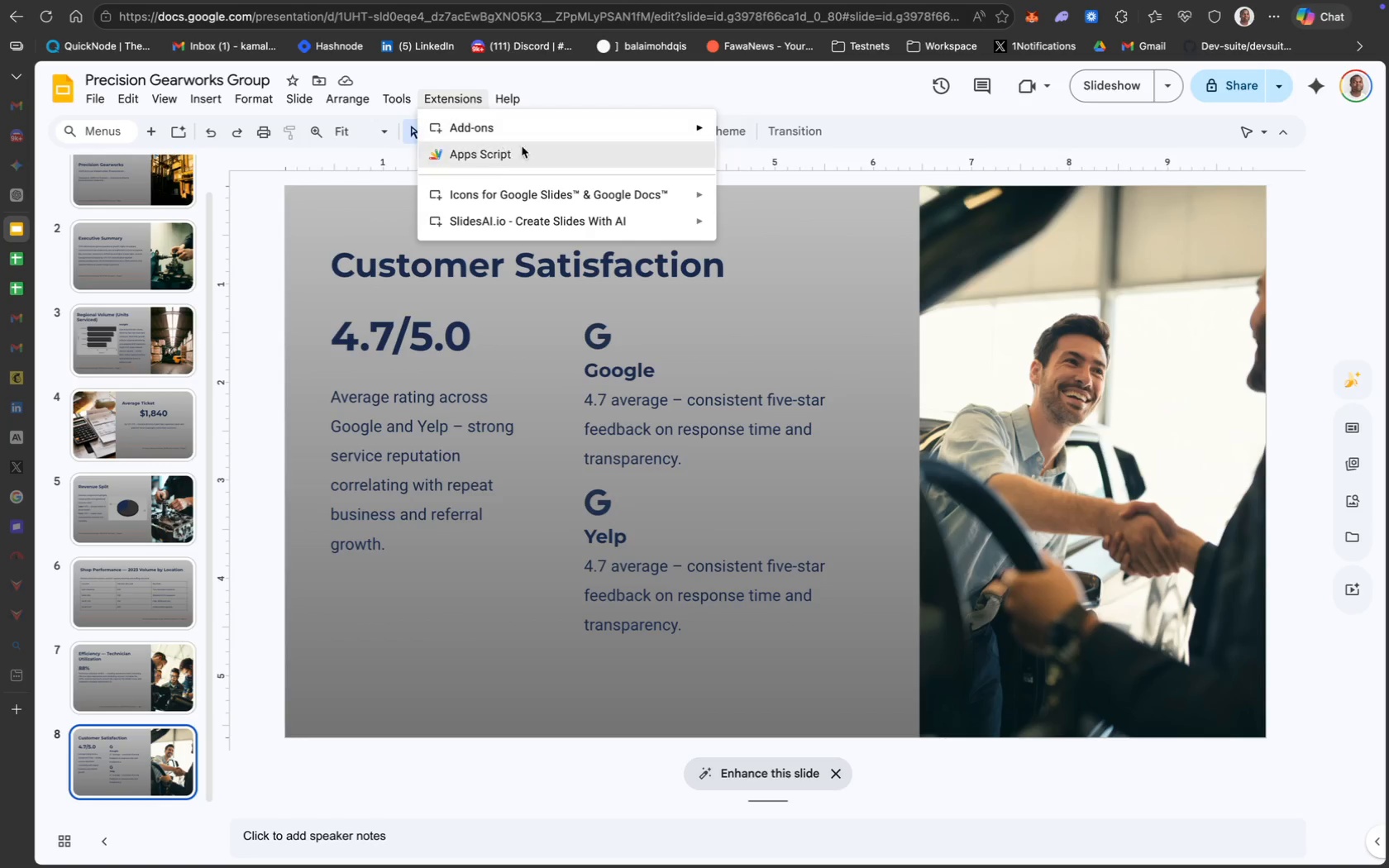 
mouse_move([623, 210])
 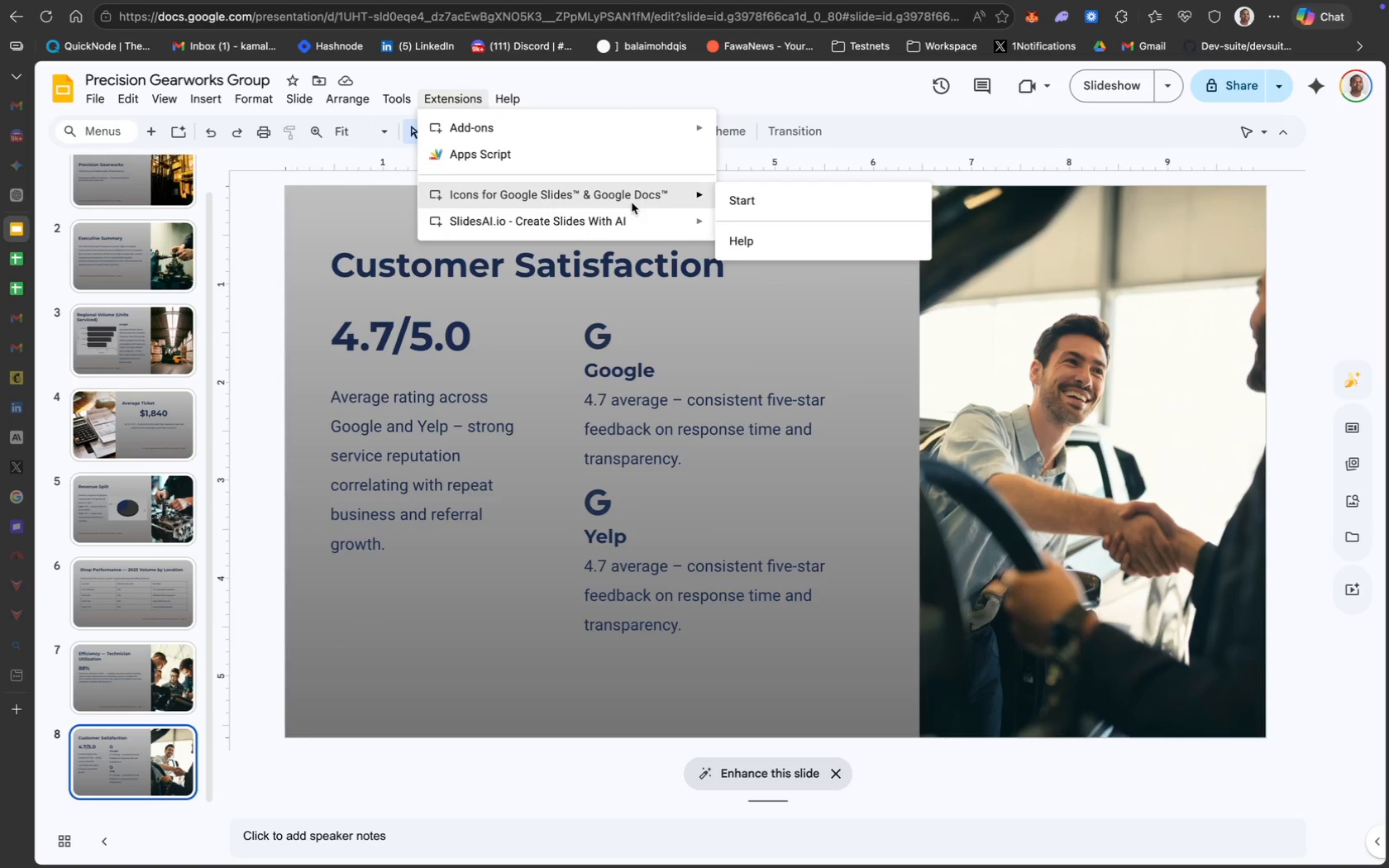 
mouse_move([642, 198])
 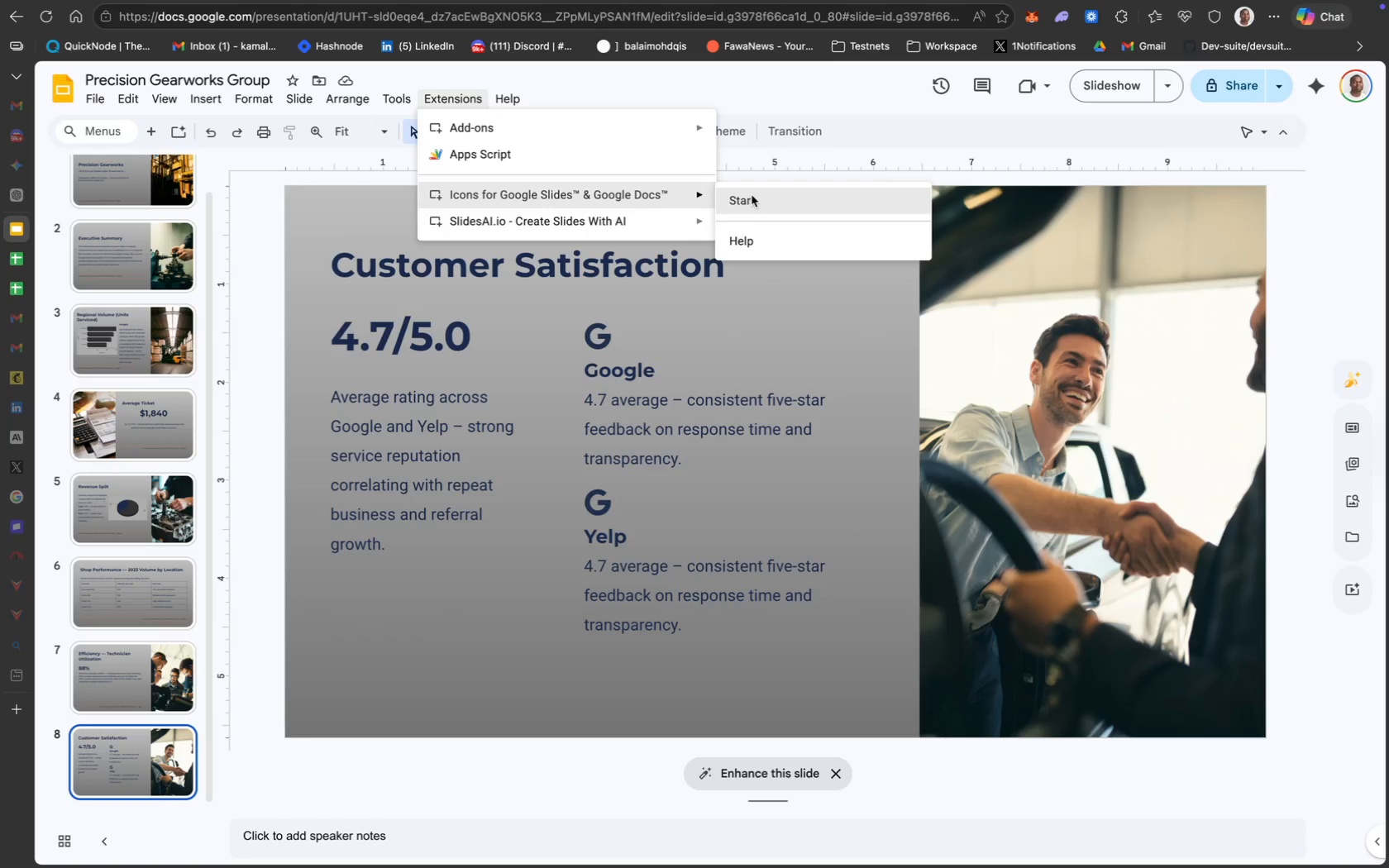 
left_click([752, 195])
 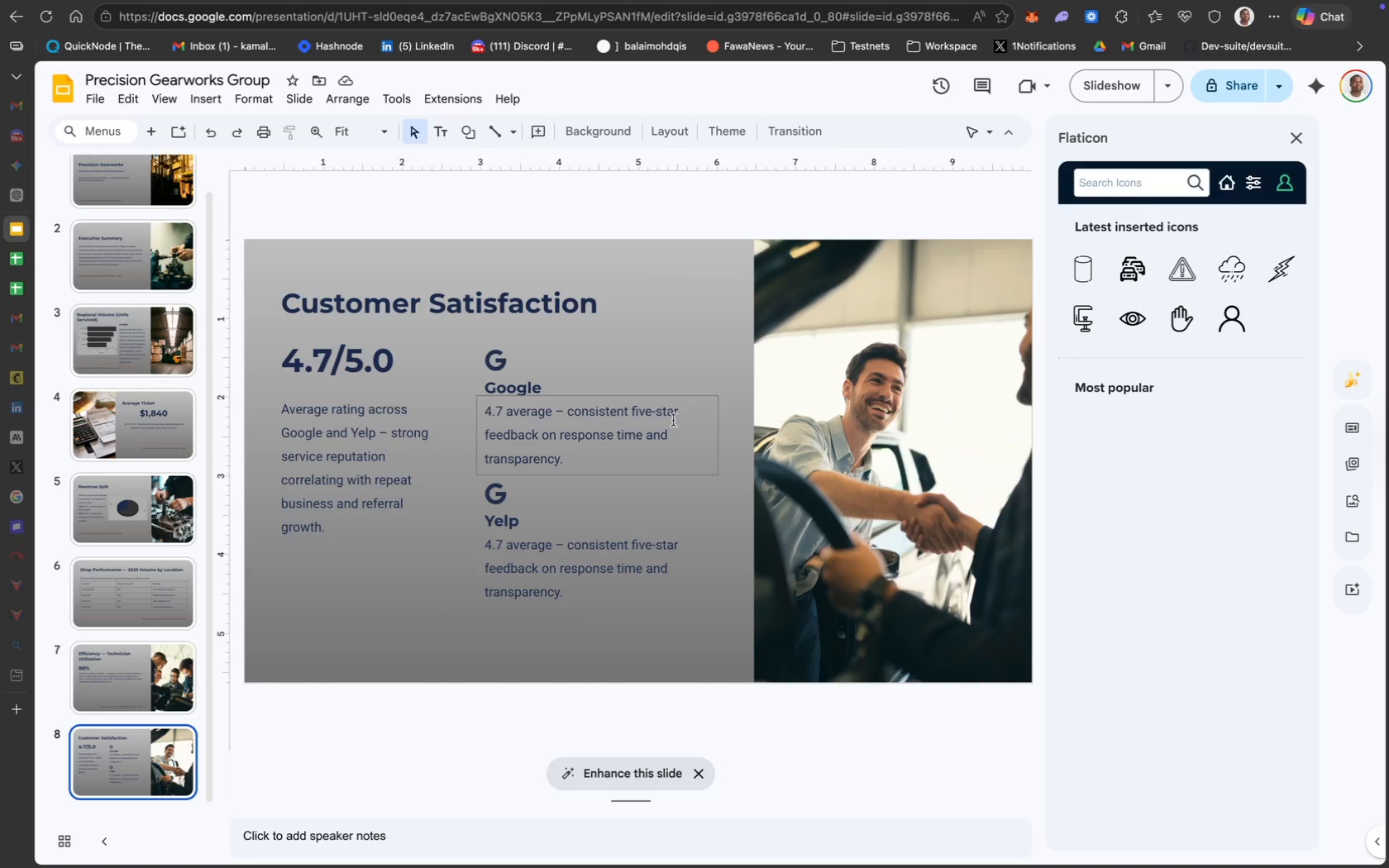 
wait(6.88)
 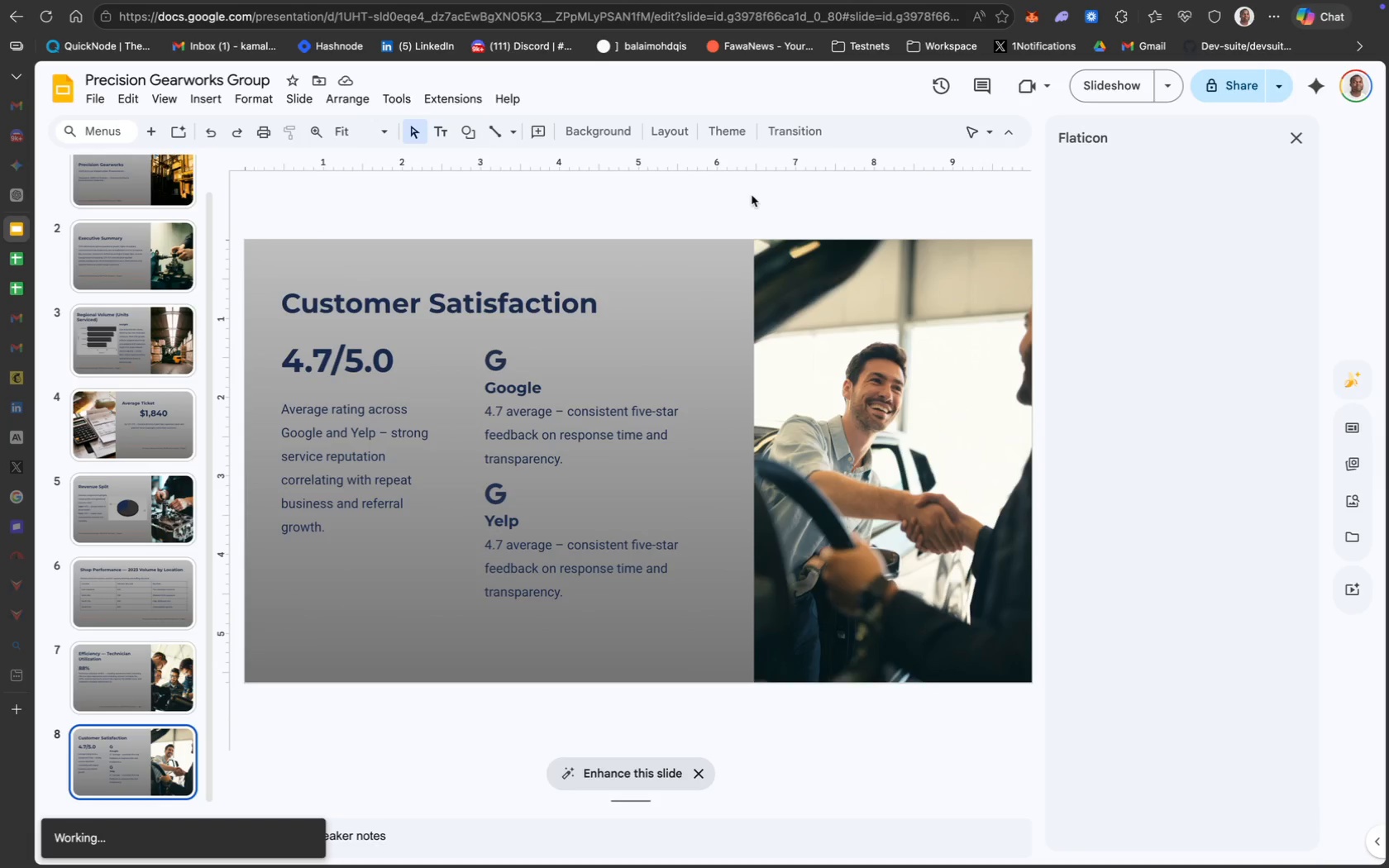 
left_click([1090, 184])
 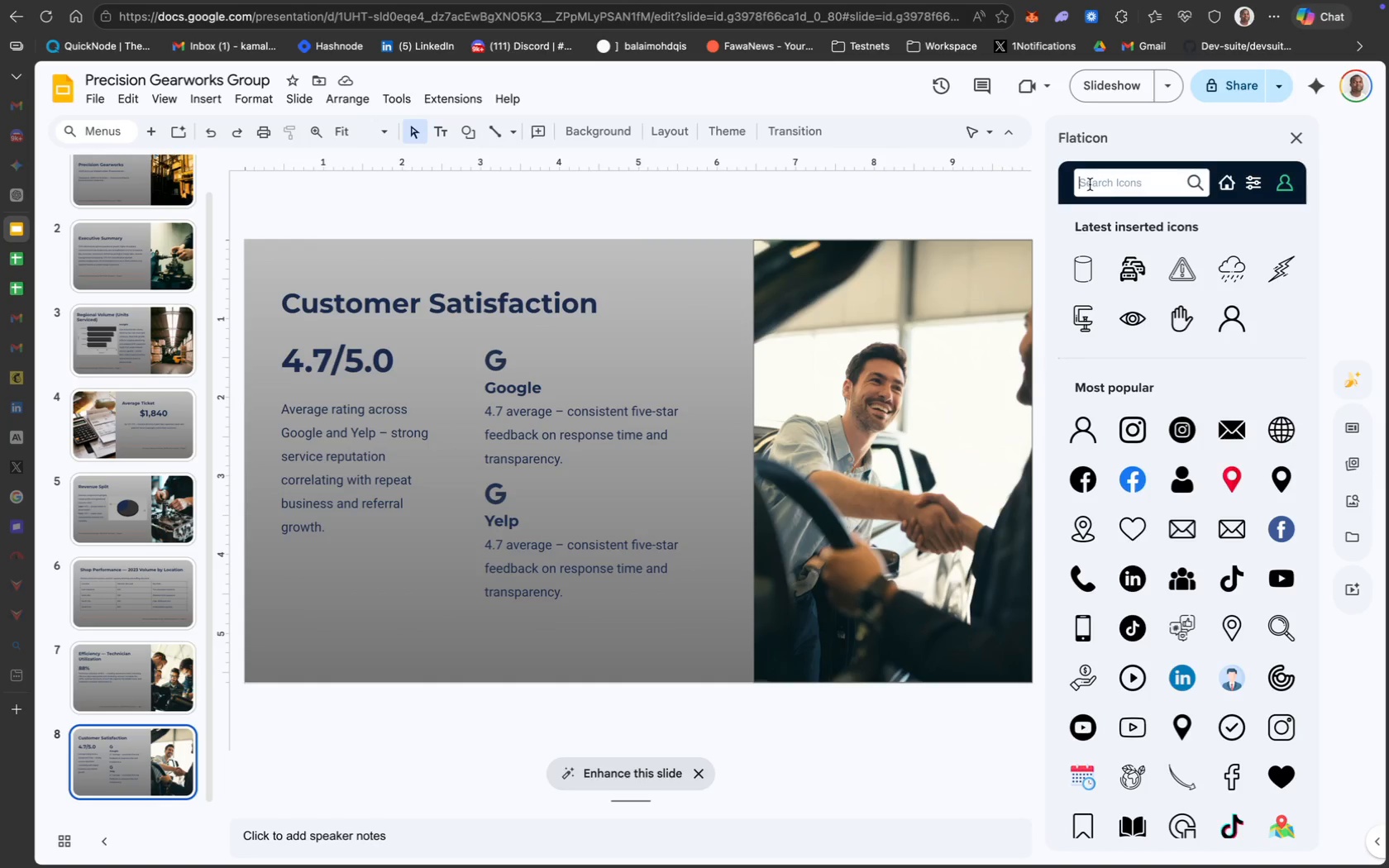 
type(yealp)
 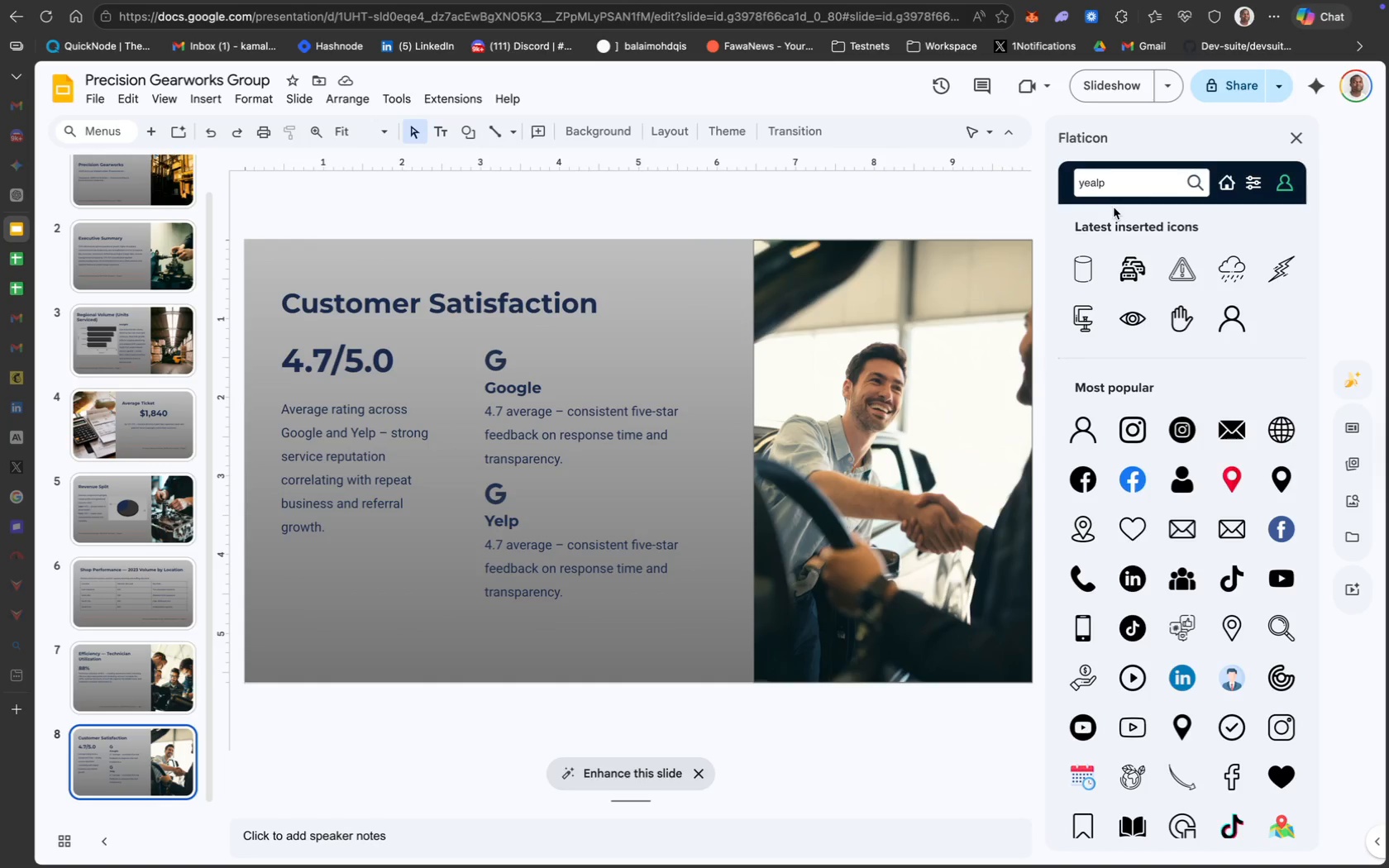 
key(Backspace)
key(Backspace)
key(Backspace)
type(lp)
 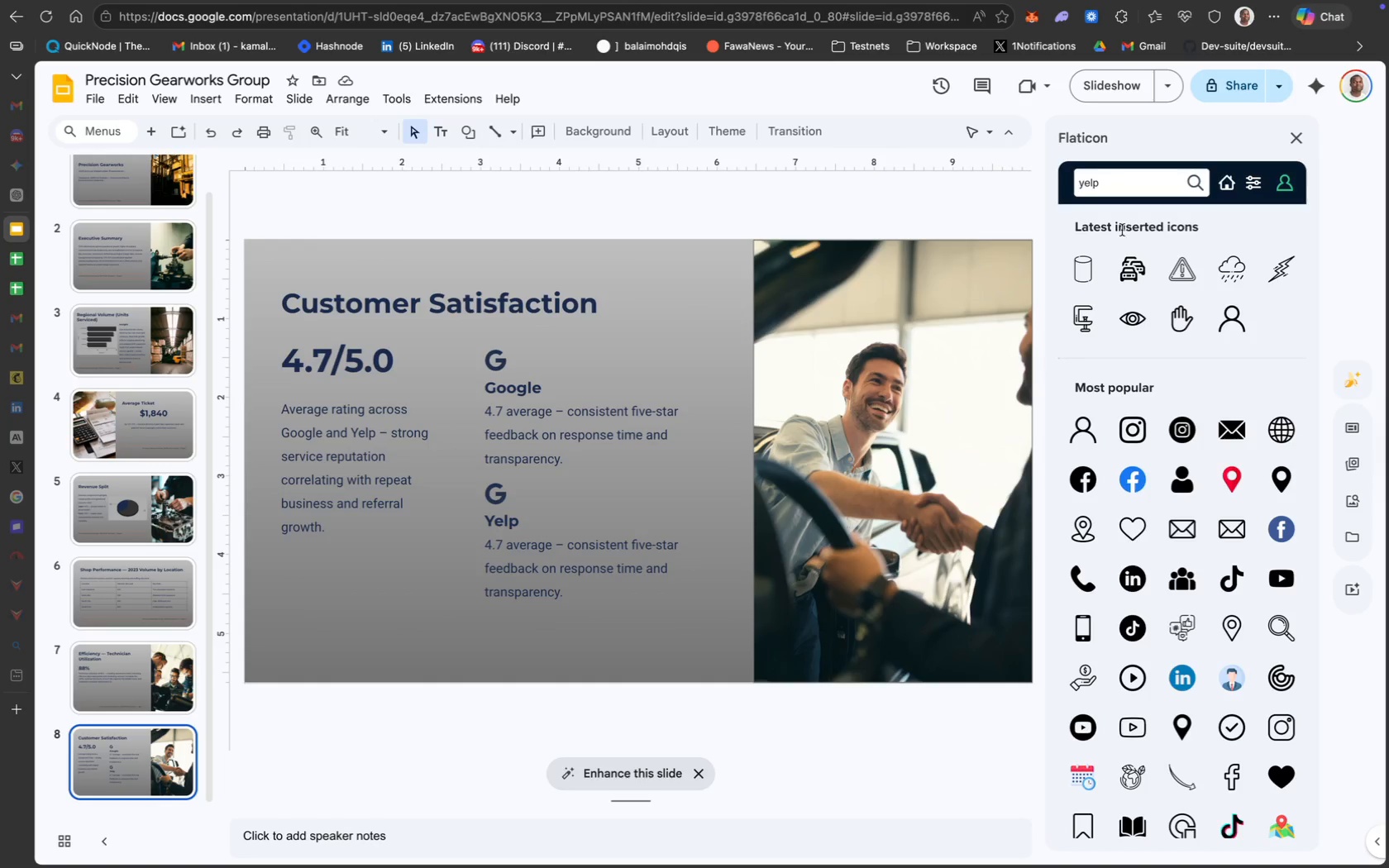 
key(Shift+ShiftRight)
 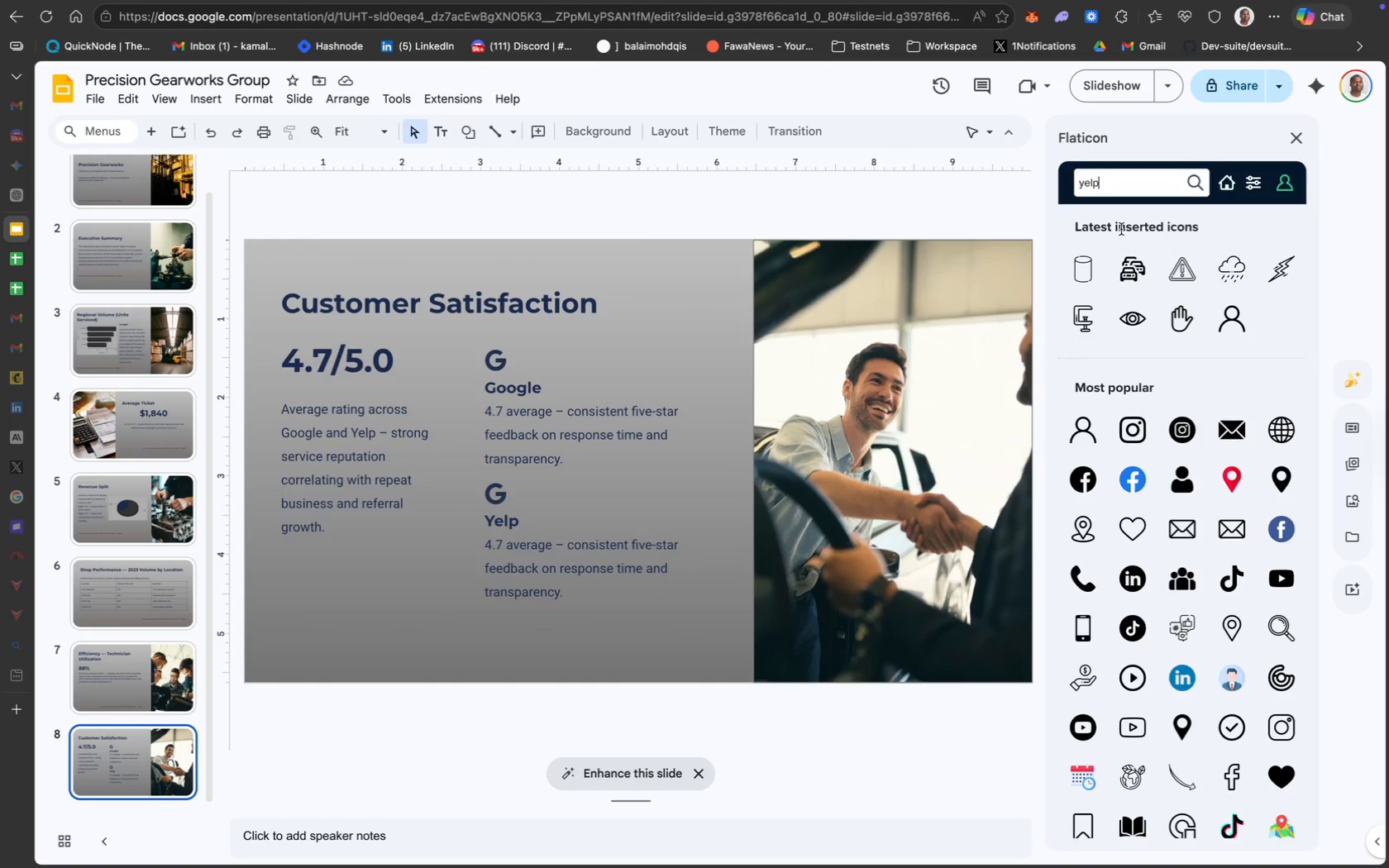 
key(Enter)
 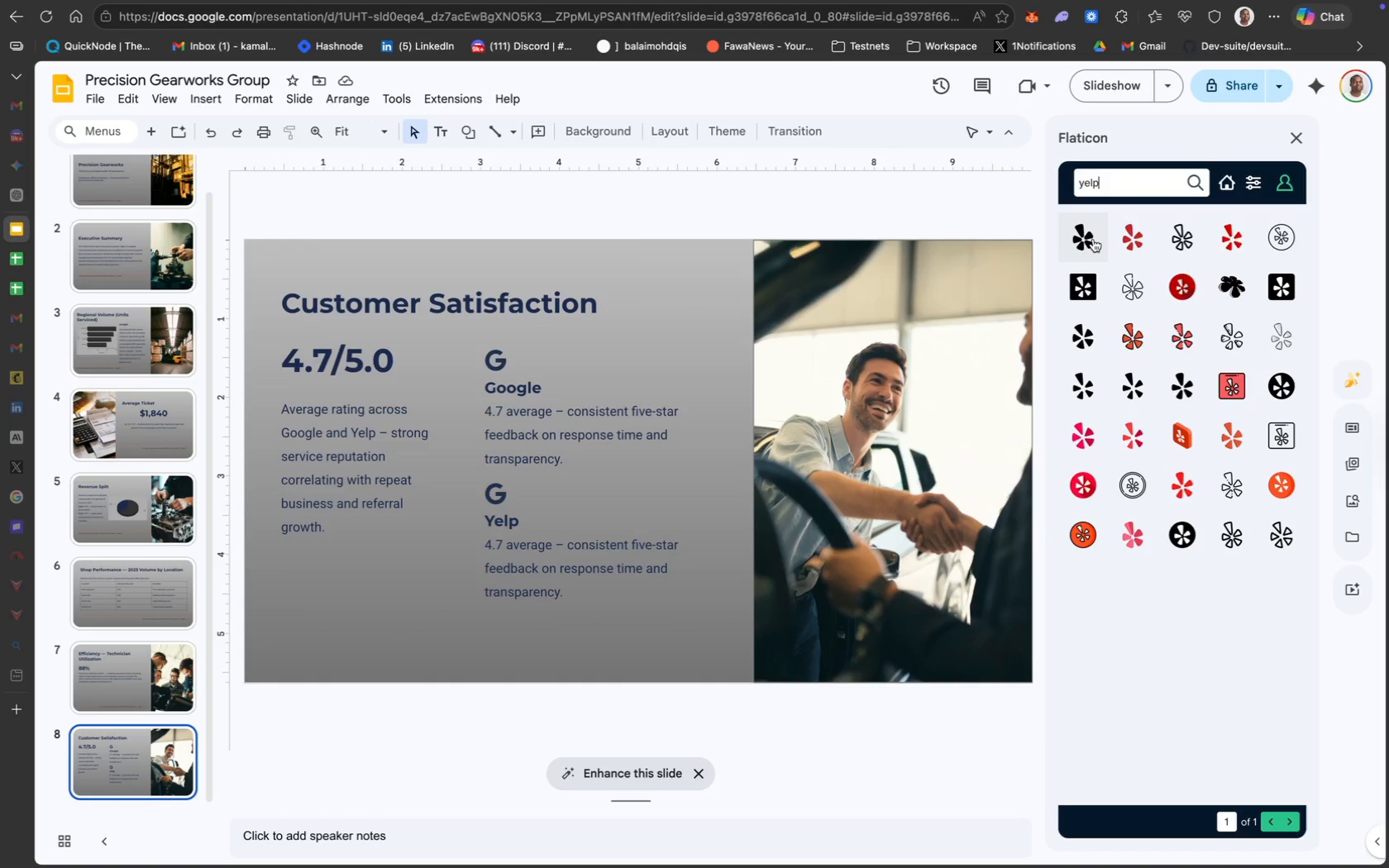 
wait(5.47)
 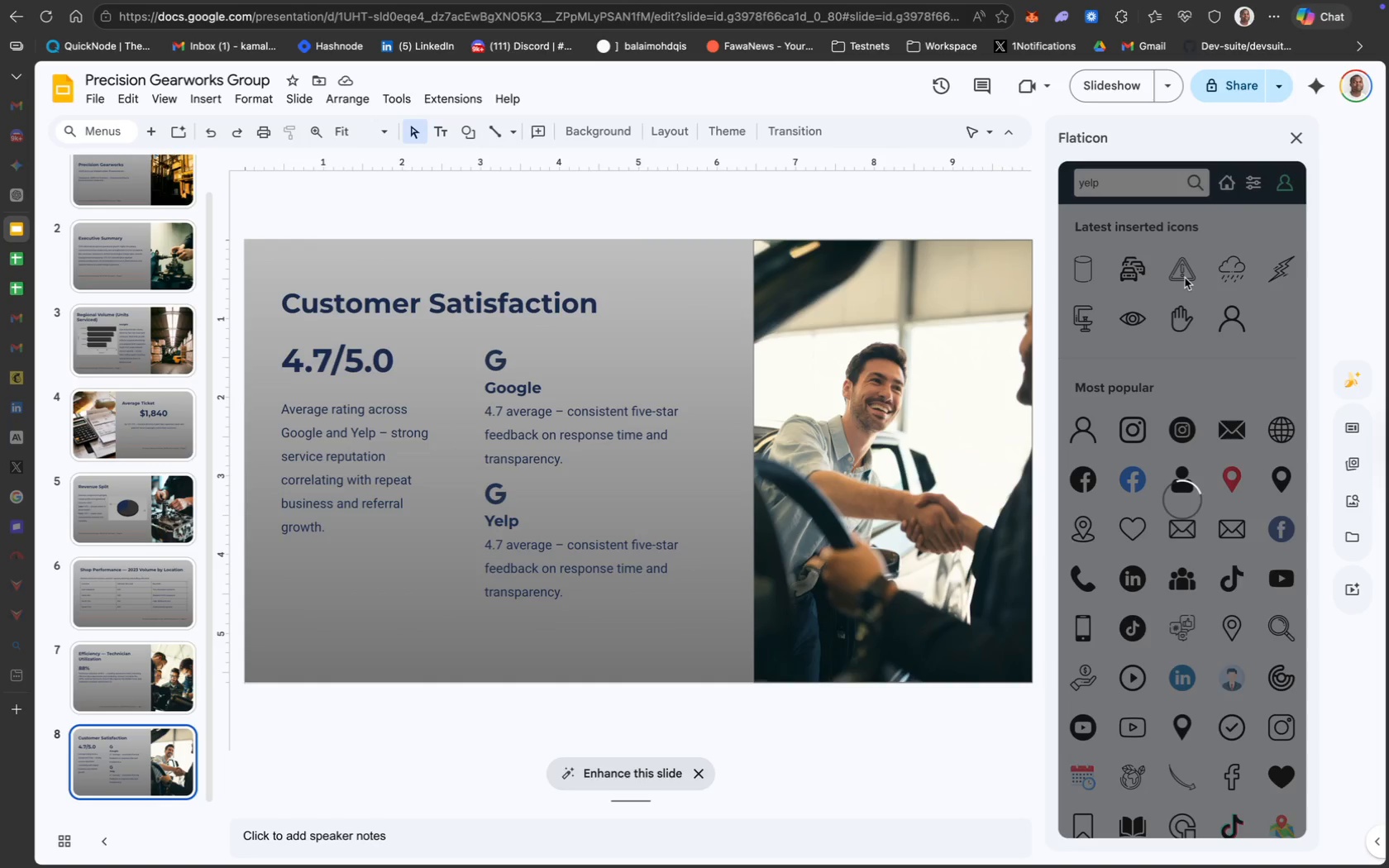 
left_click([1093, 240])
 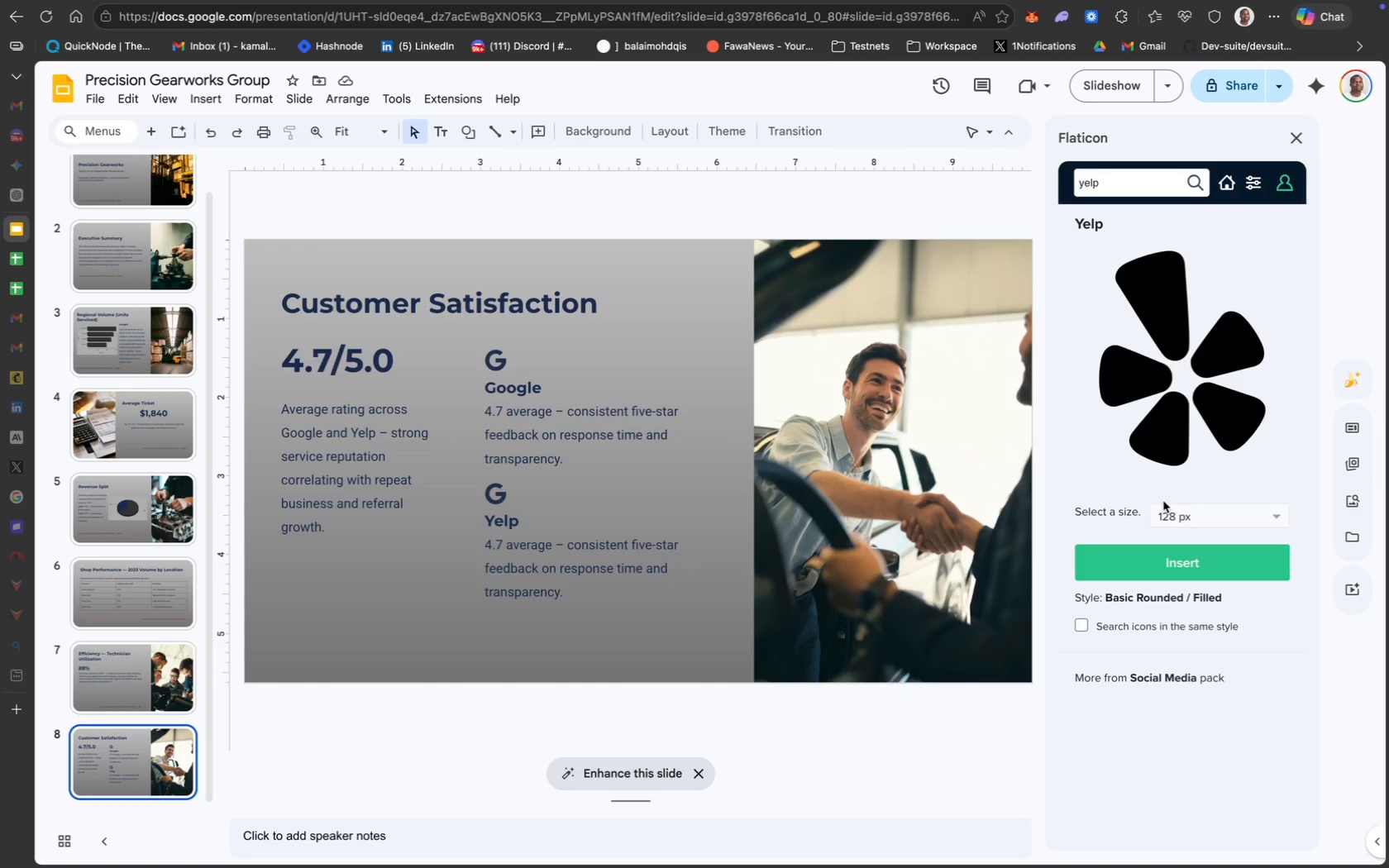 
left_click([1164, 568])
 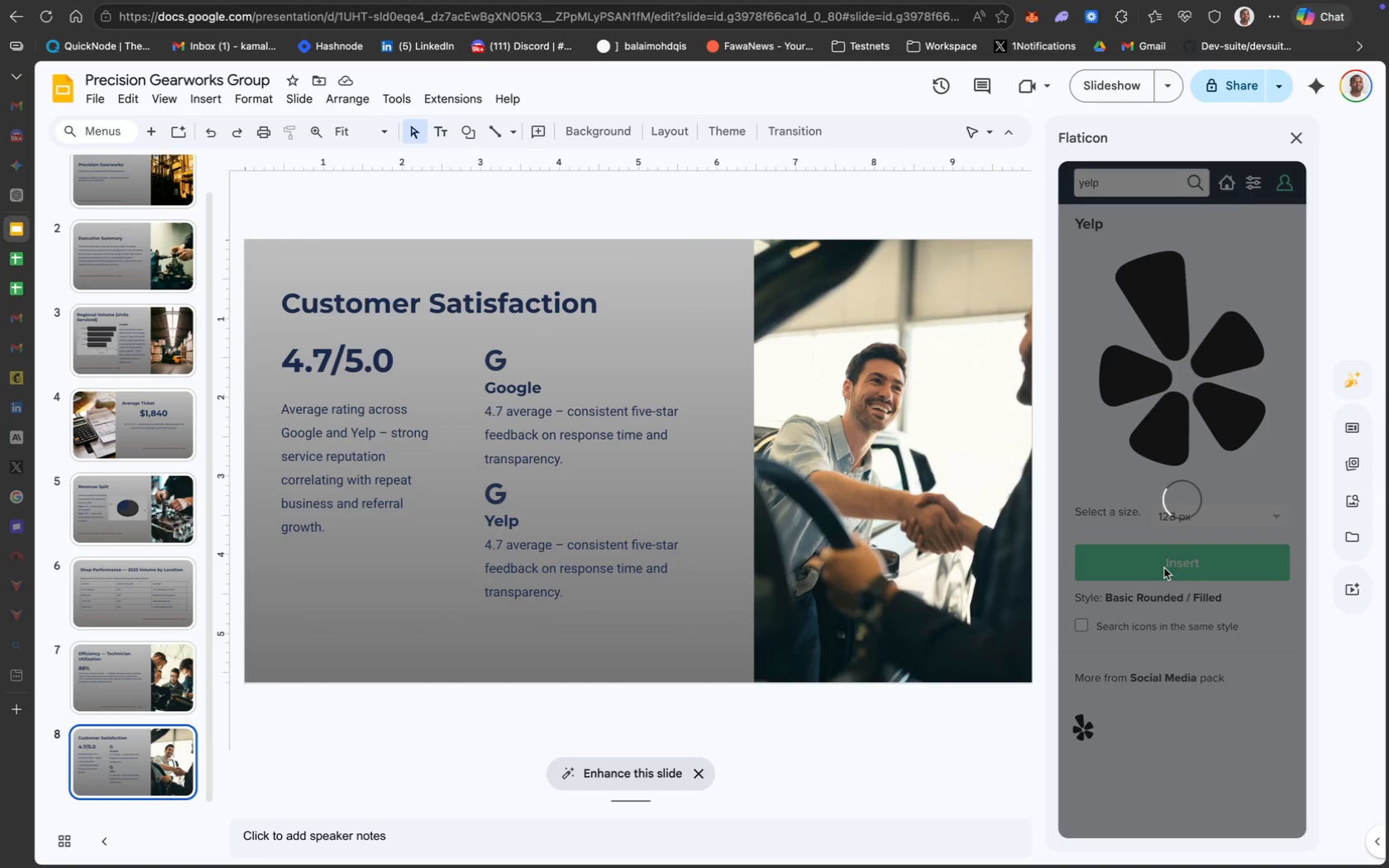 
mouse_move([1003, 558])
 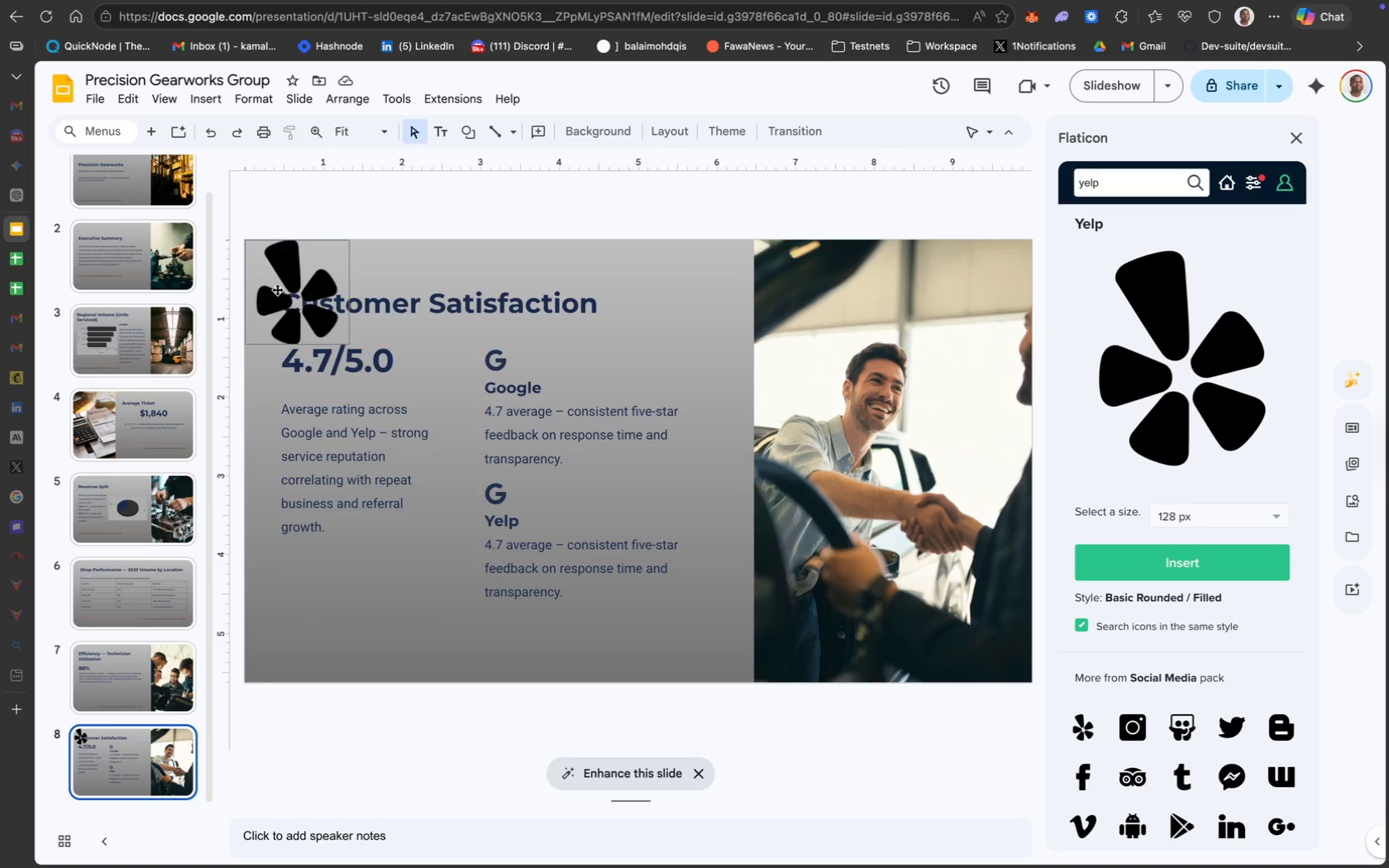 
left_click_drag(start_coordinate=[277, 286], to_coordinate=[379, 579])
 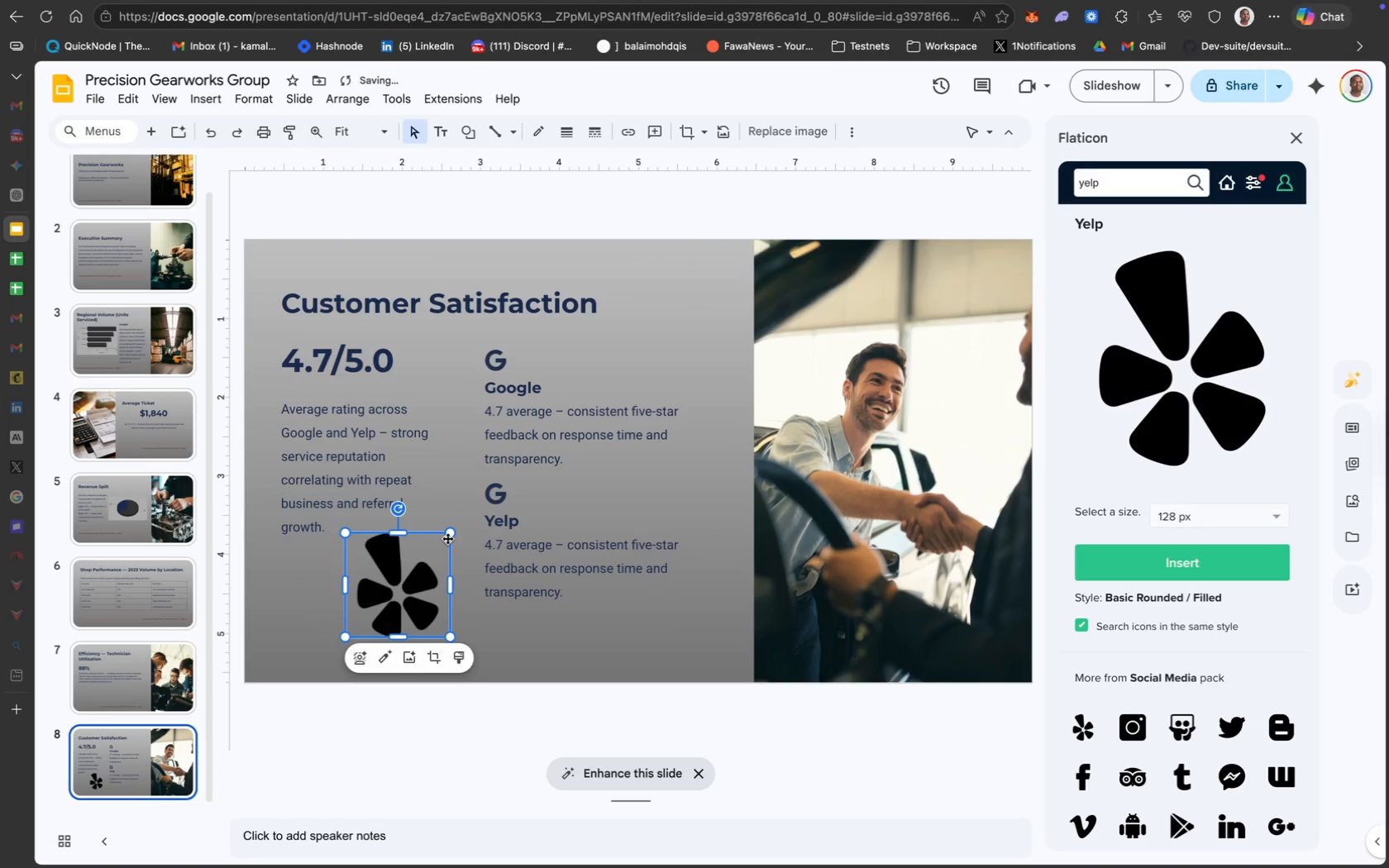 
left_click_drag(start_coordinate=[449, 536], to_coordinate=[399, 597])
 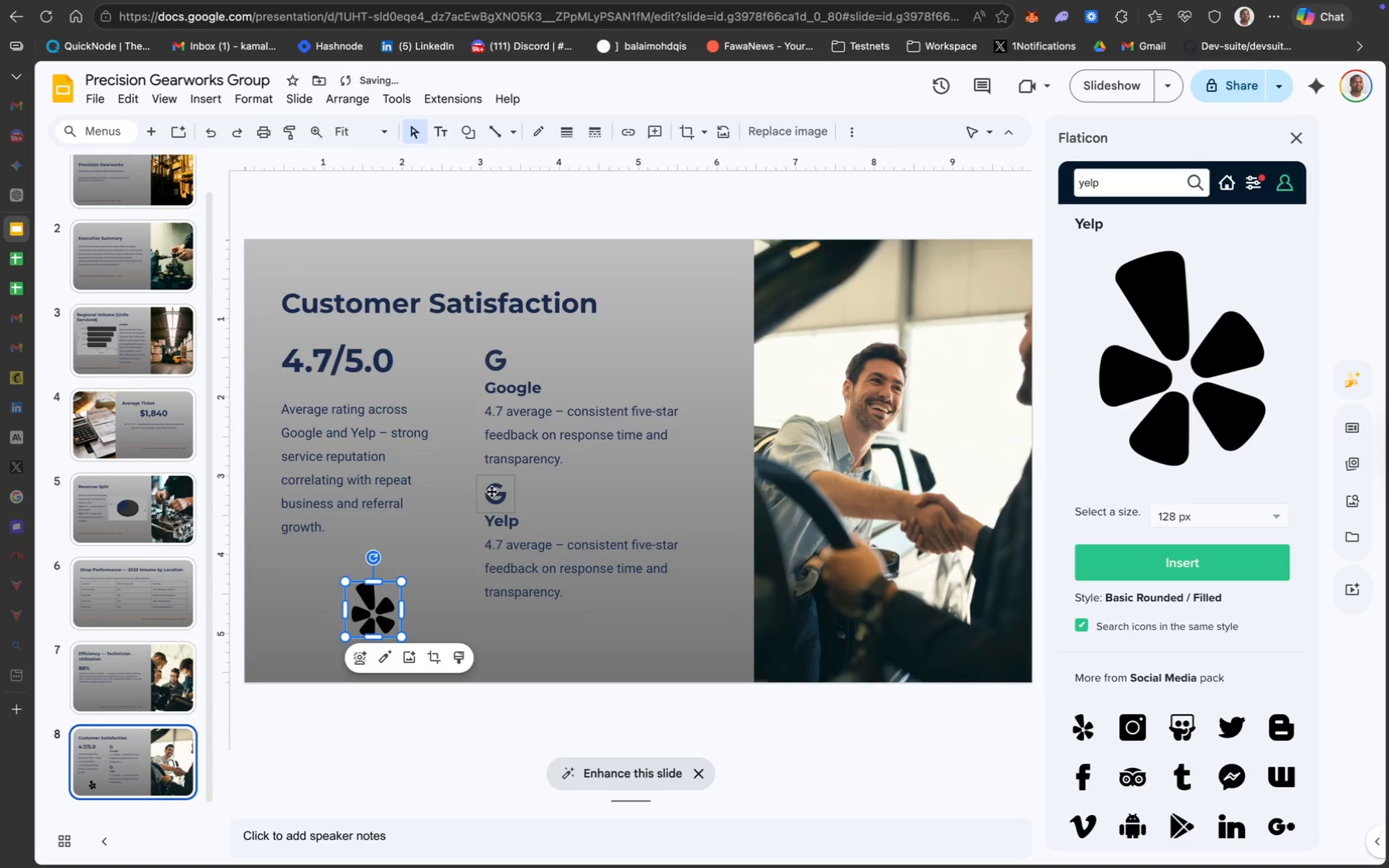 
left_click([496, 489])
 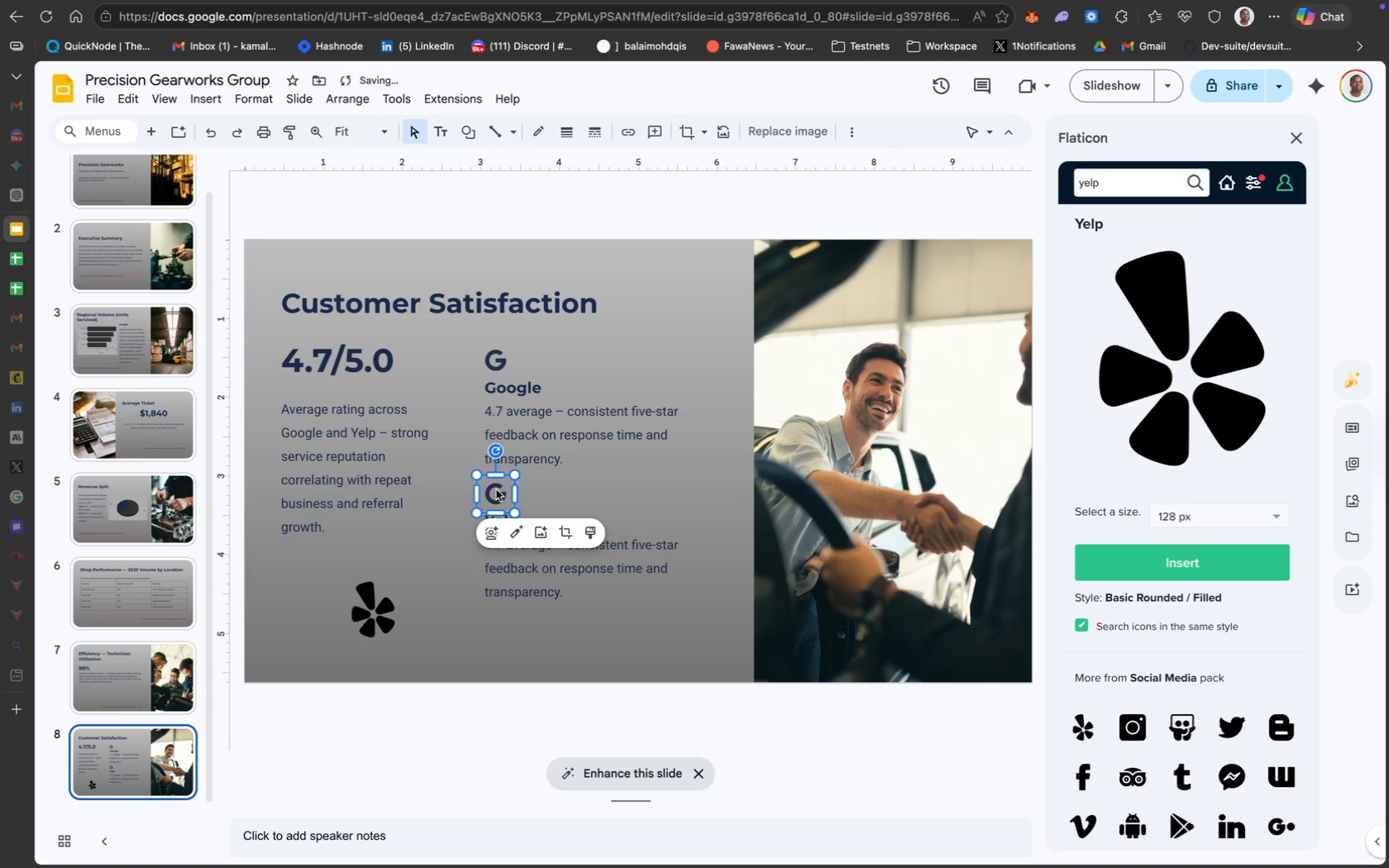 
key(Backspace)
 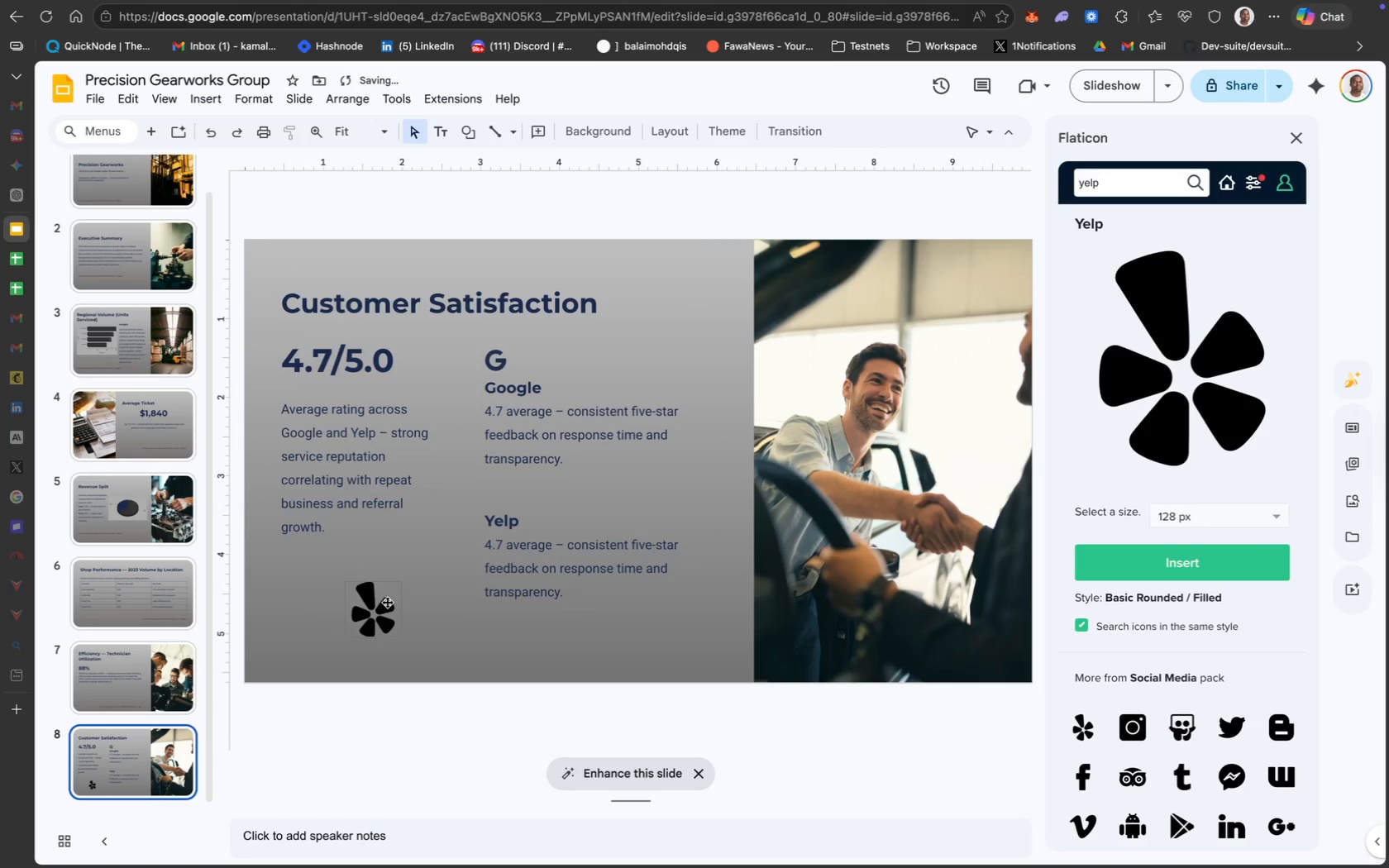 
left_click_drag(start_coordinate=[384, 609], to_coordinate=[521, 489])
 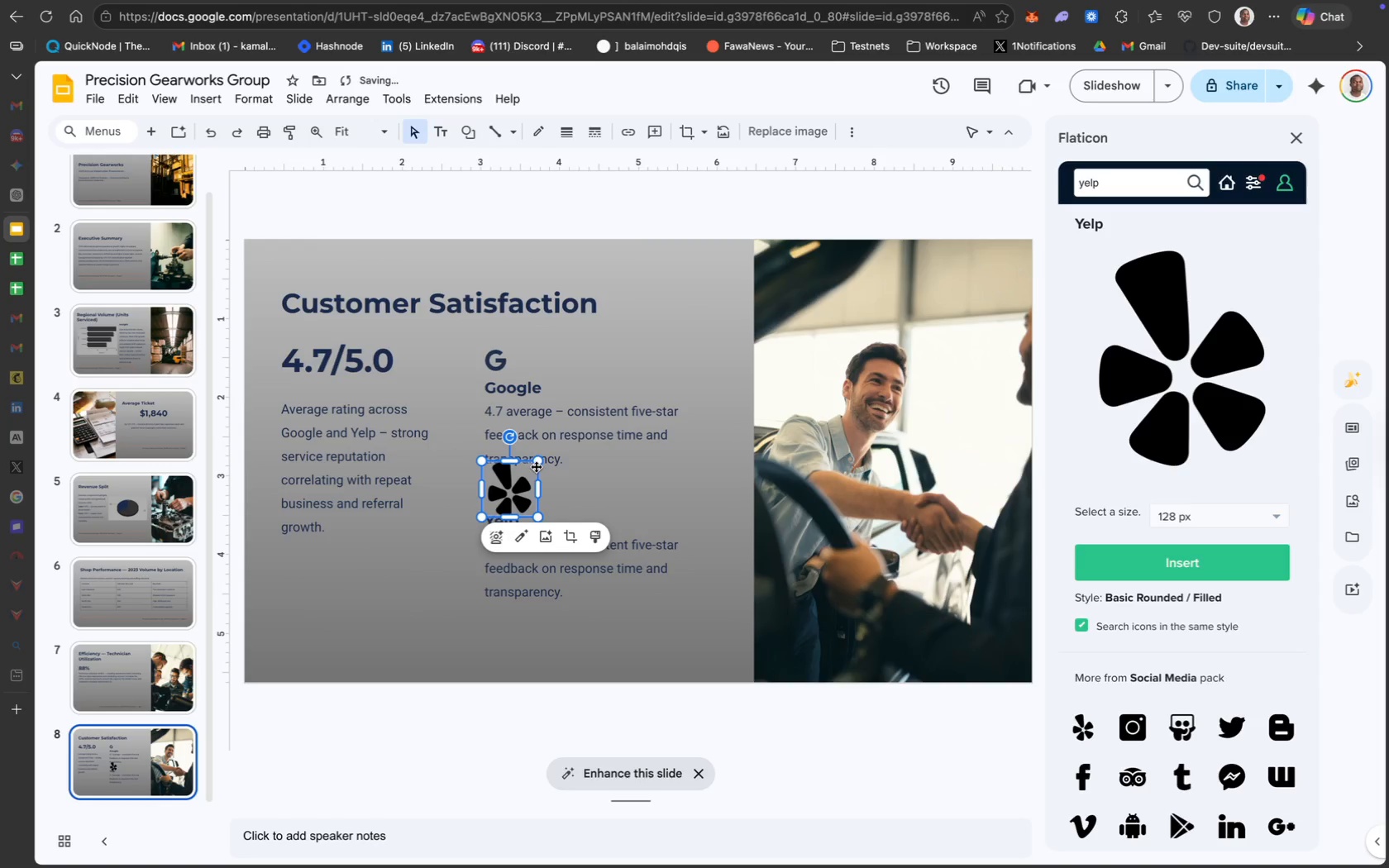 
left_click_drag(start_coordinate=[537, 464], to_coordinate=[517, 486])
 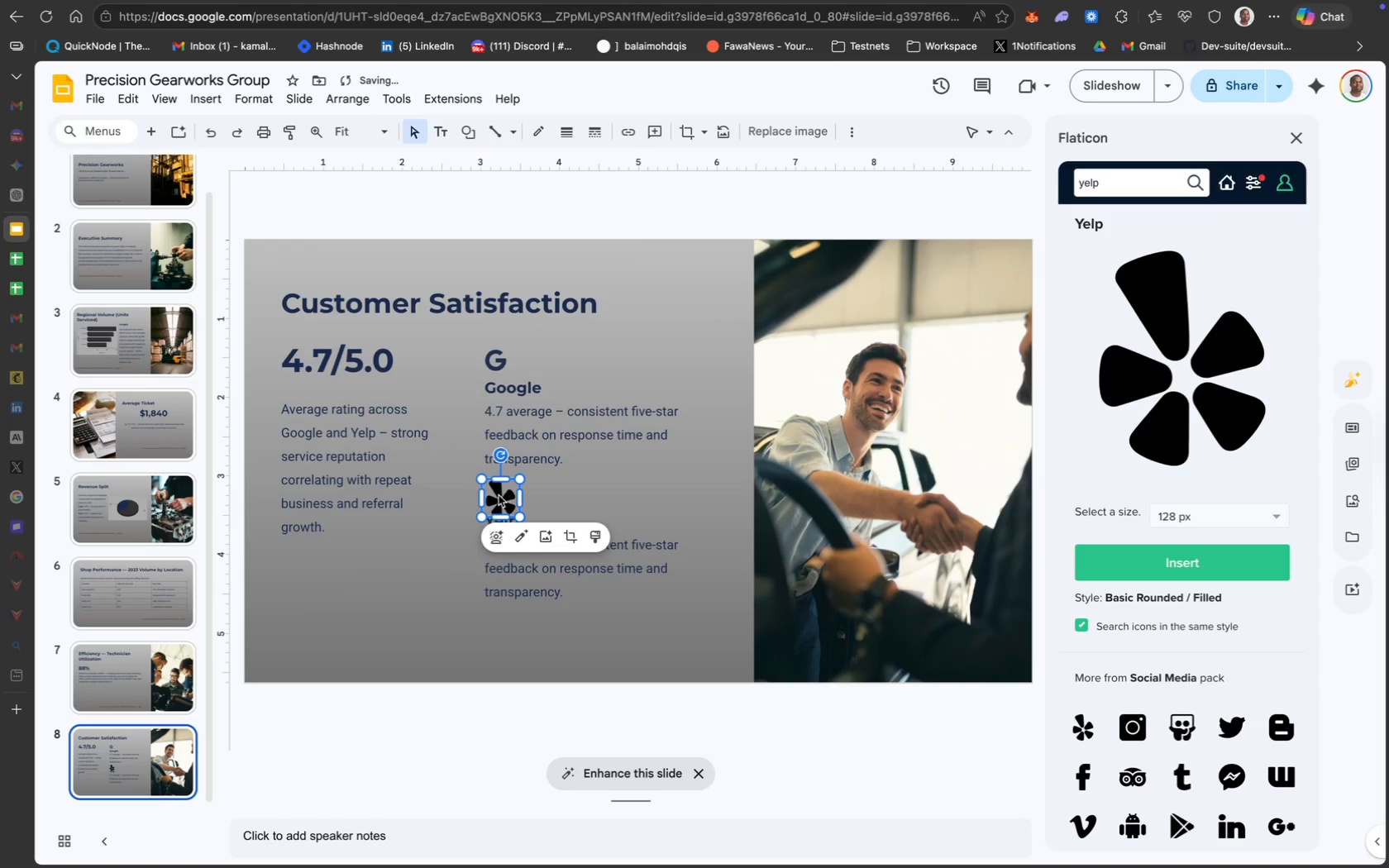 
left_click_drag(start_coordinate=[499, 496], to_coordinate=[499, 488])
 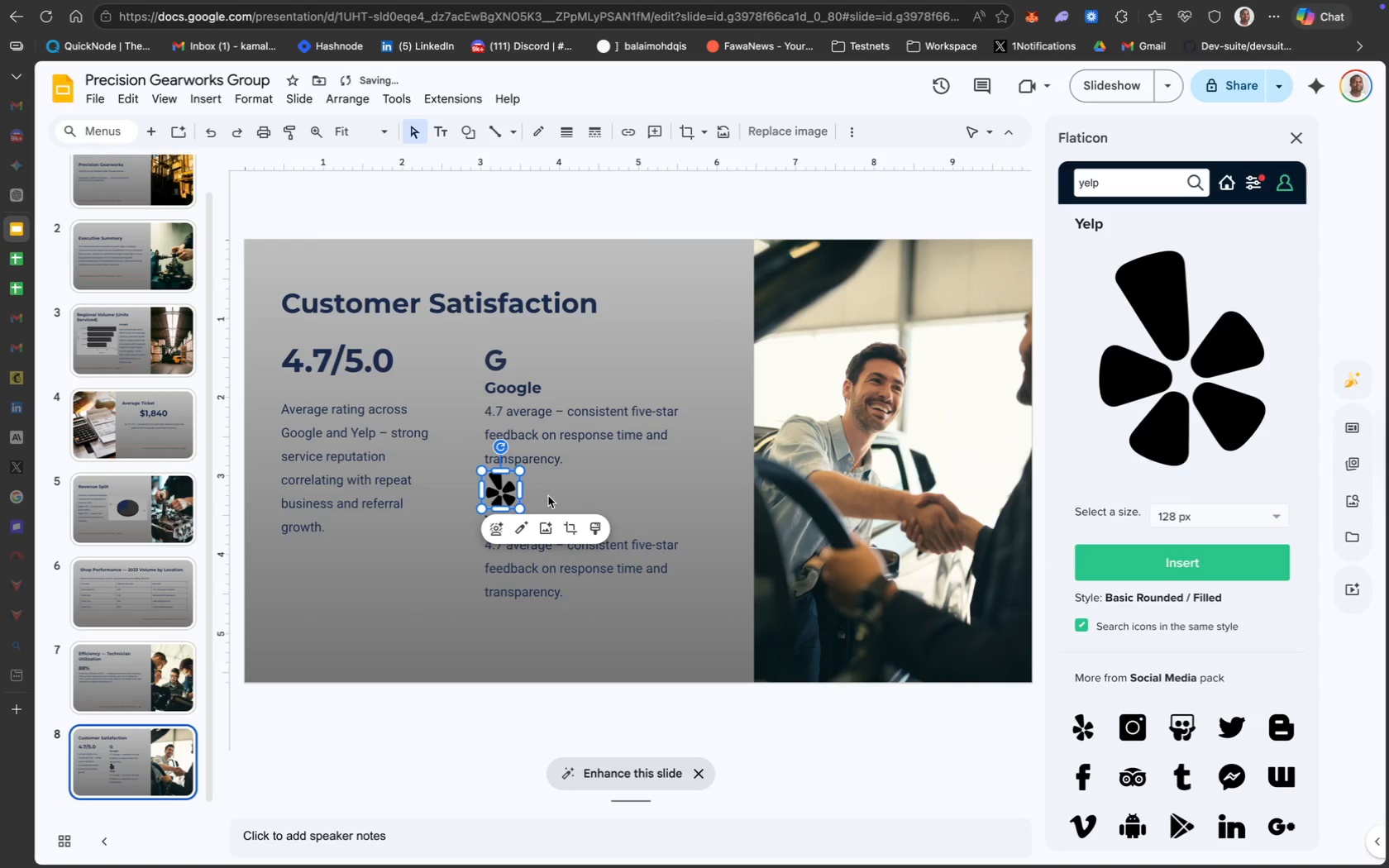 
left_click([569, 484])
 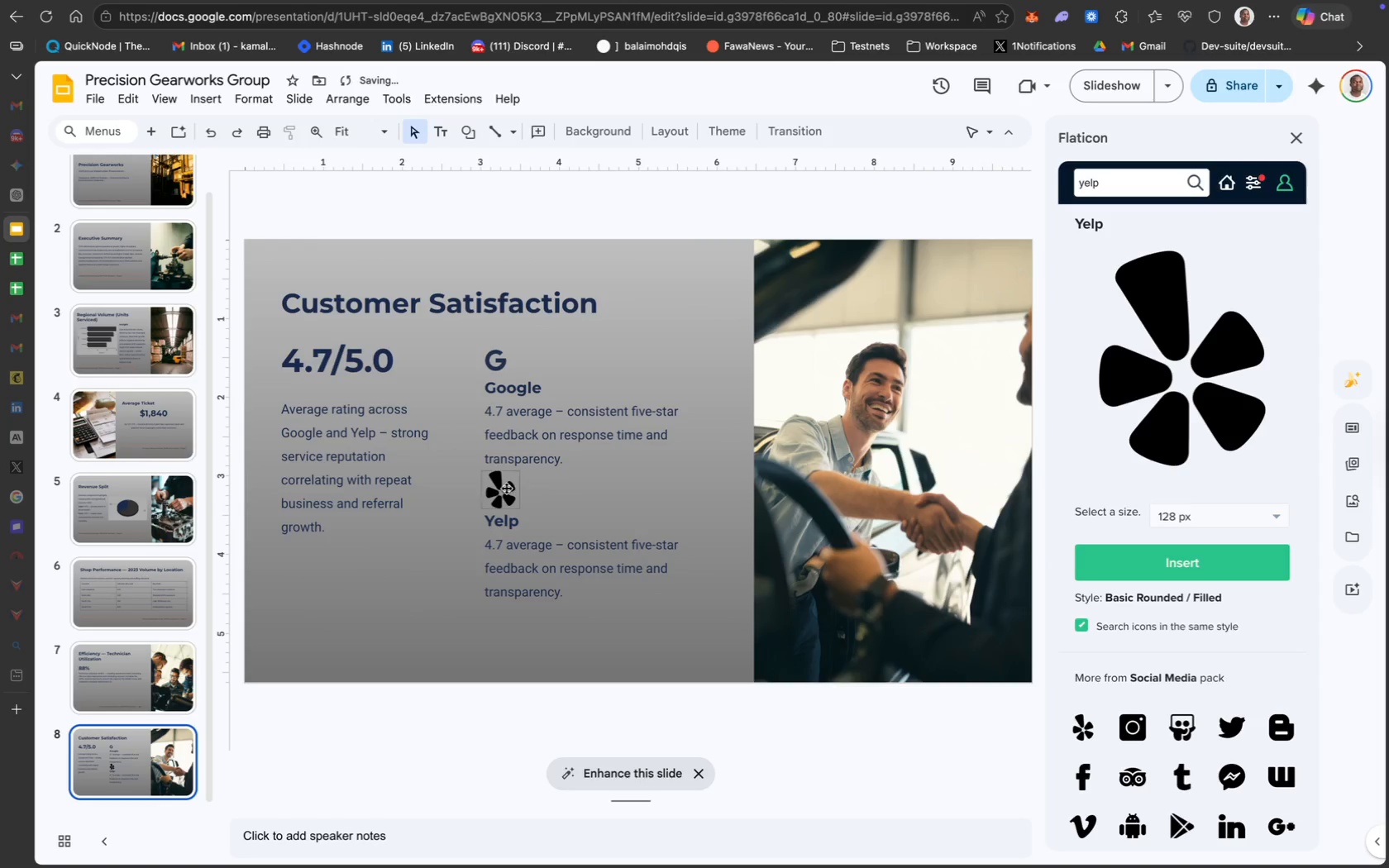 
left_click([500, 489])
 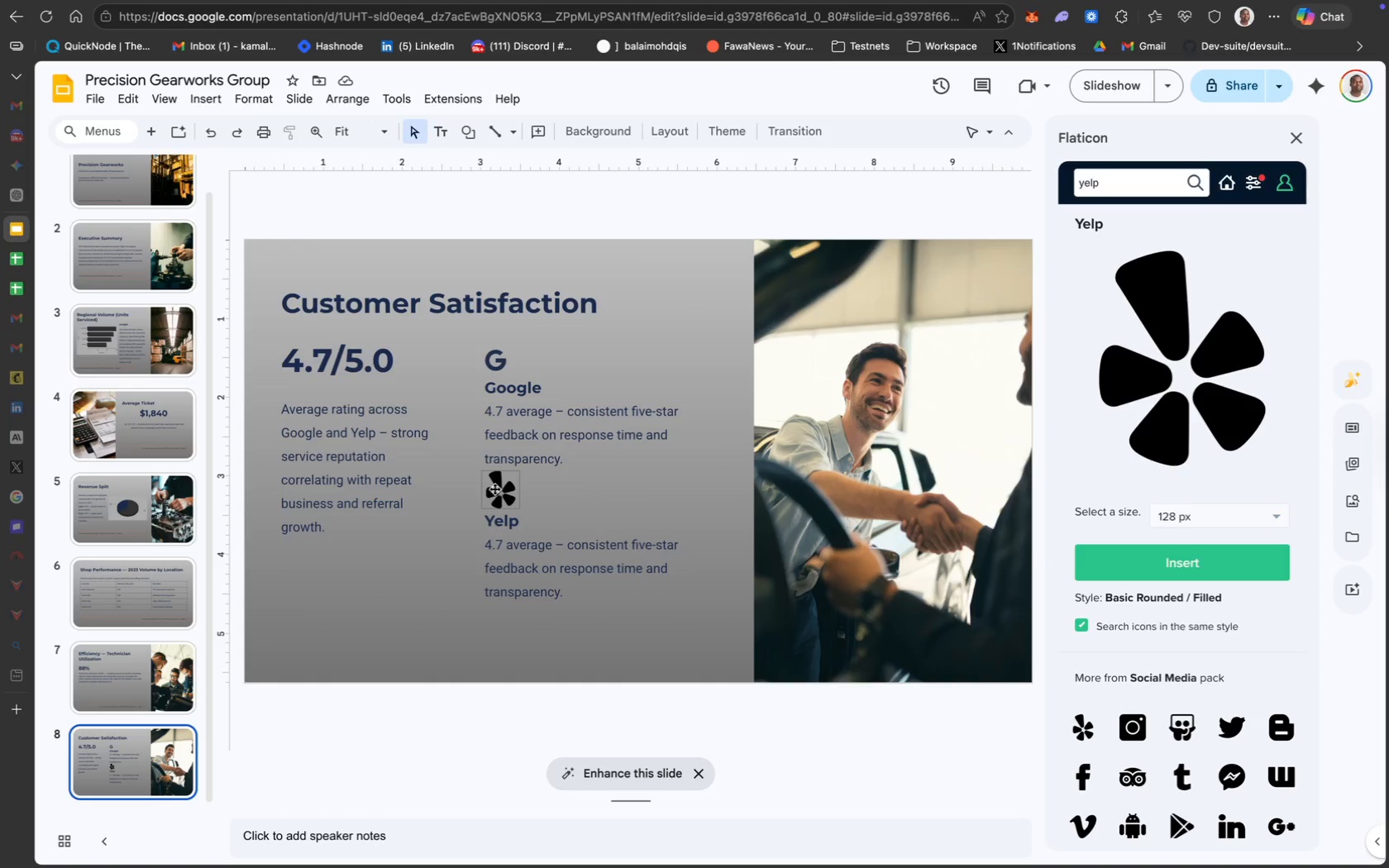 
wait(13.92)
 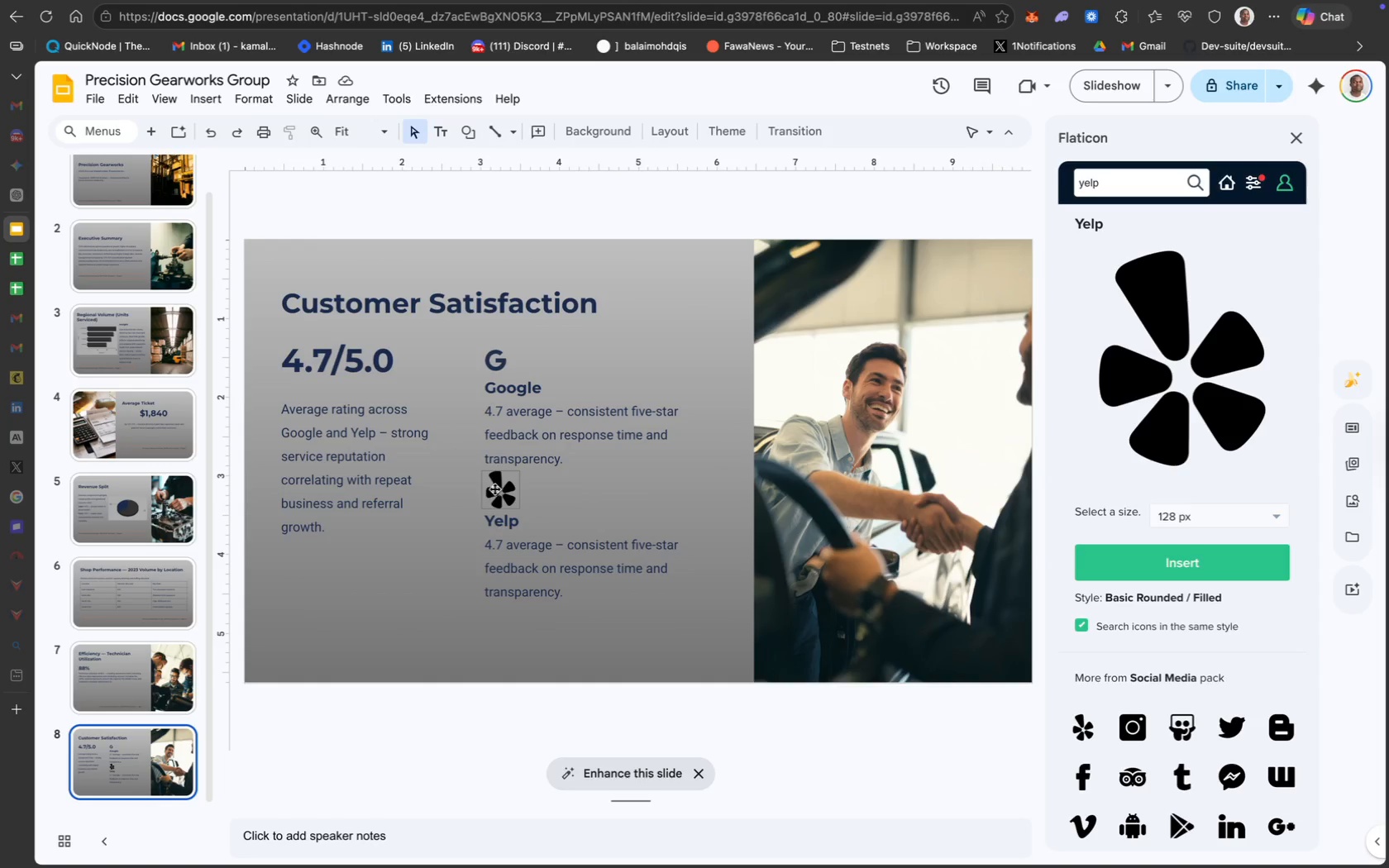 
left_click([601, 339])
 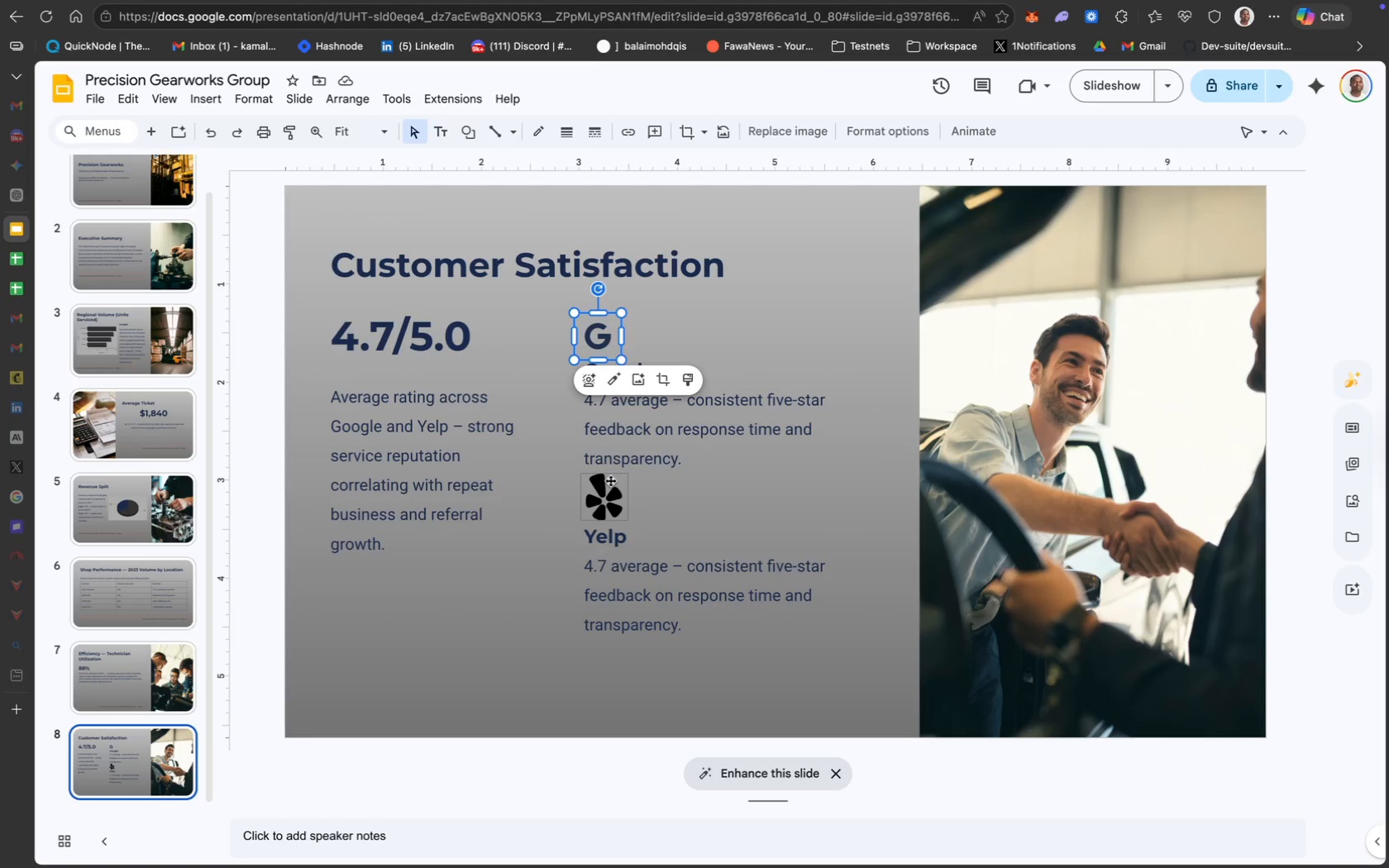 
left_click([610, 490])
 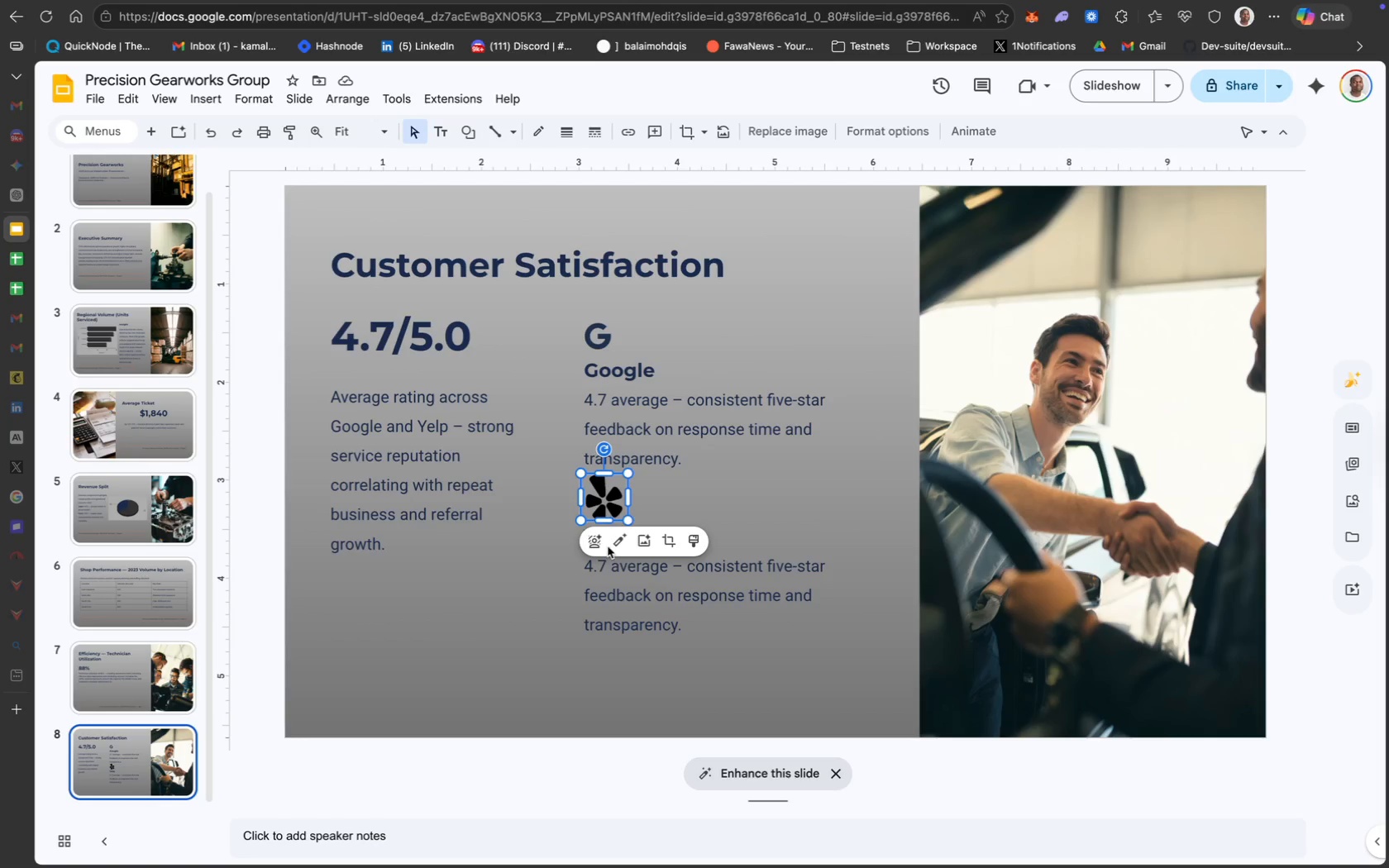 
wait(5.59)
 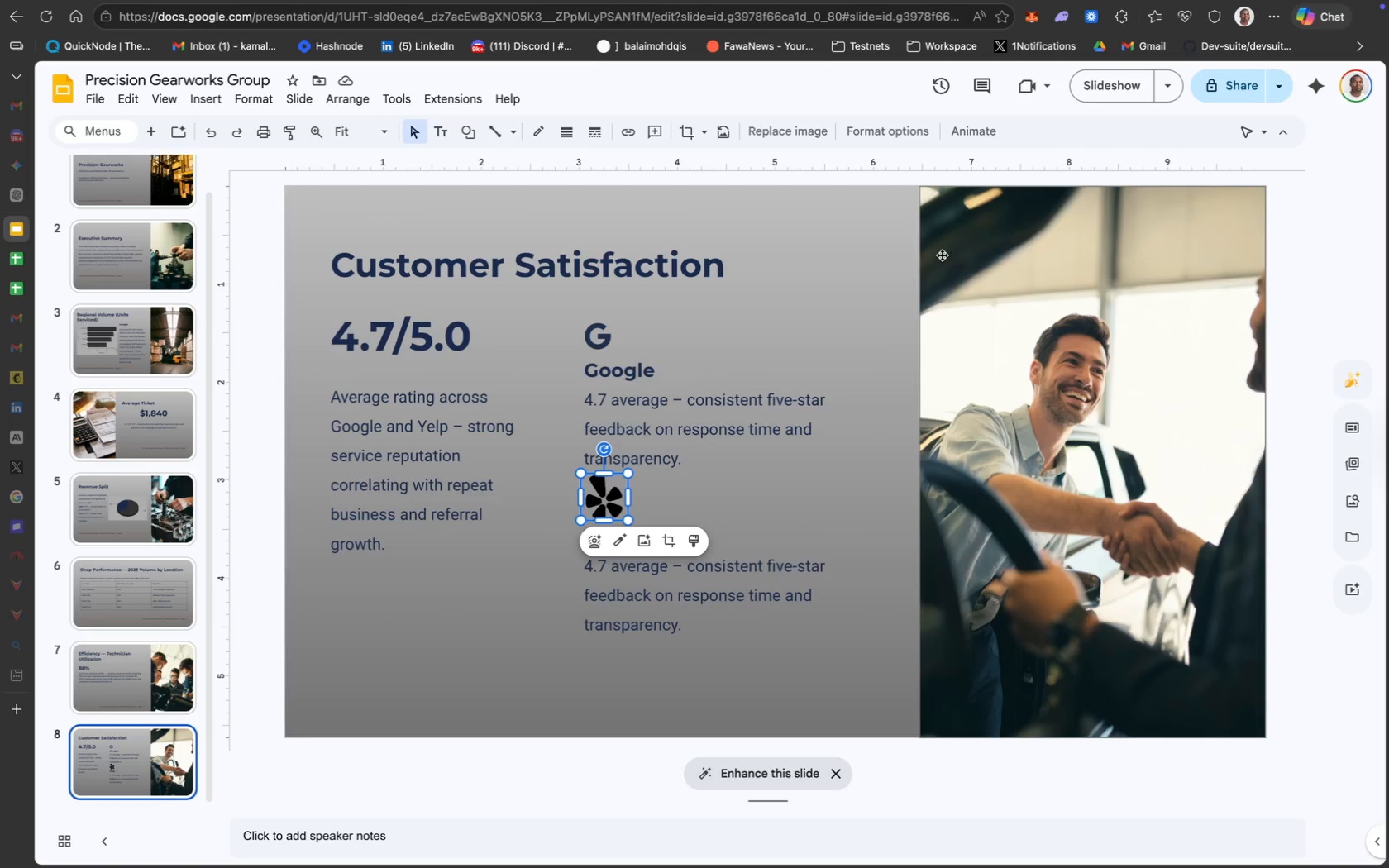 
left_click([622, 549])
 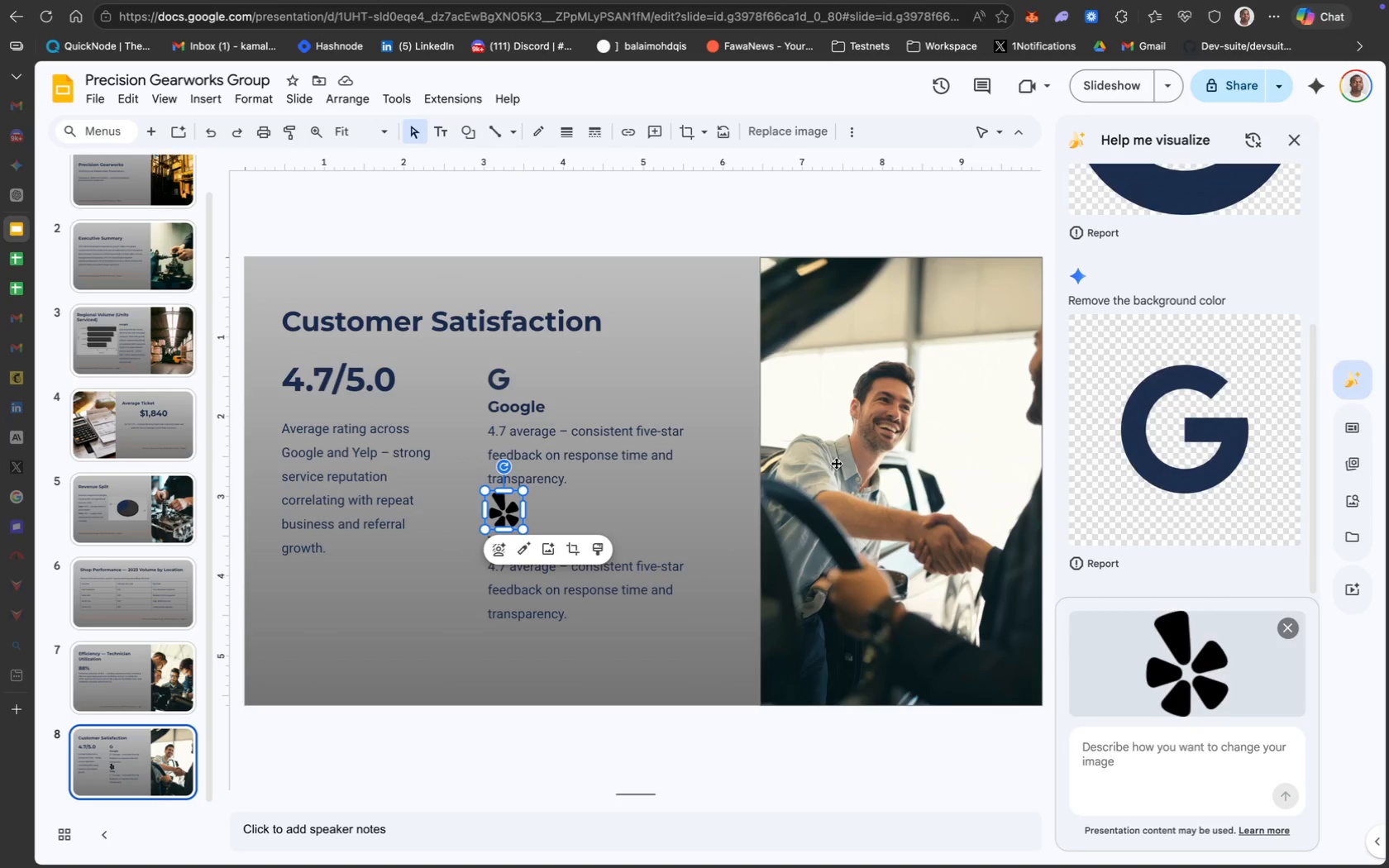 
scroll: coordinate [1184, 374], scroll_direction: up, amount: 56.0
 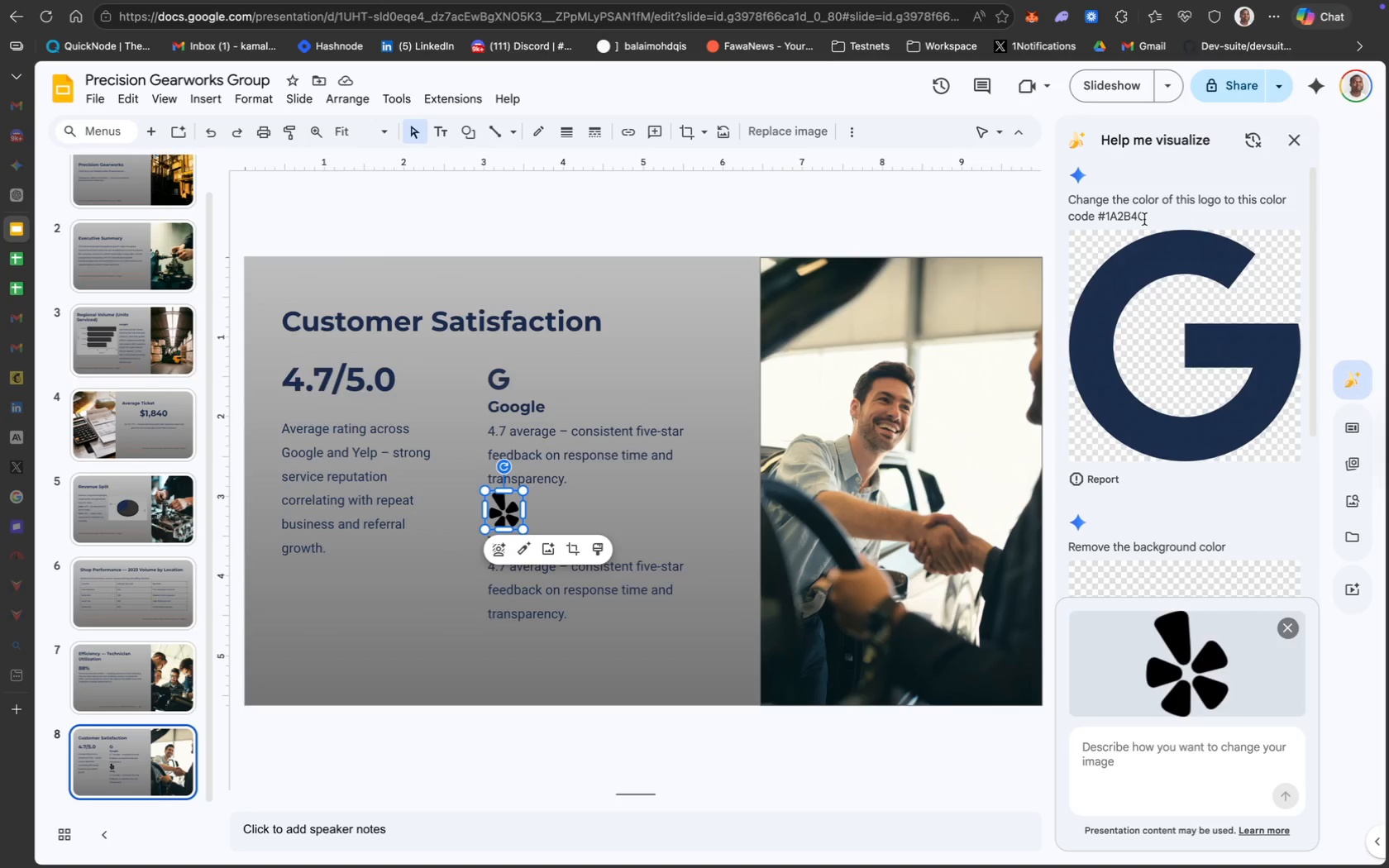 
left_click_drag(start_coordinate=[1149, 216], to_coordinate=[1057, 203])
 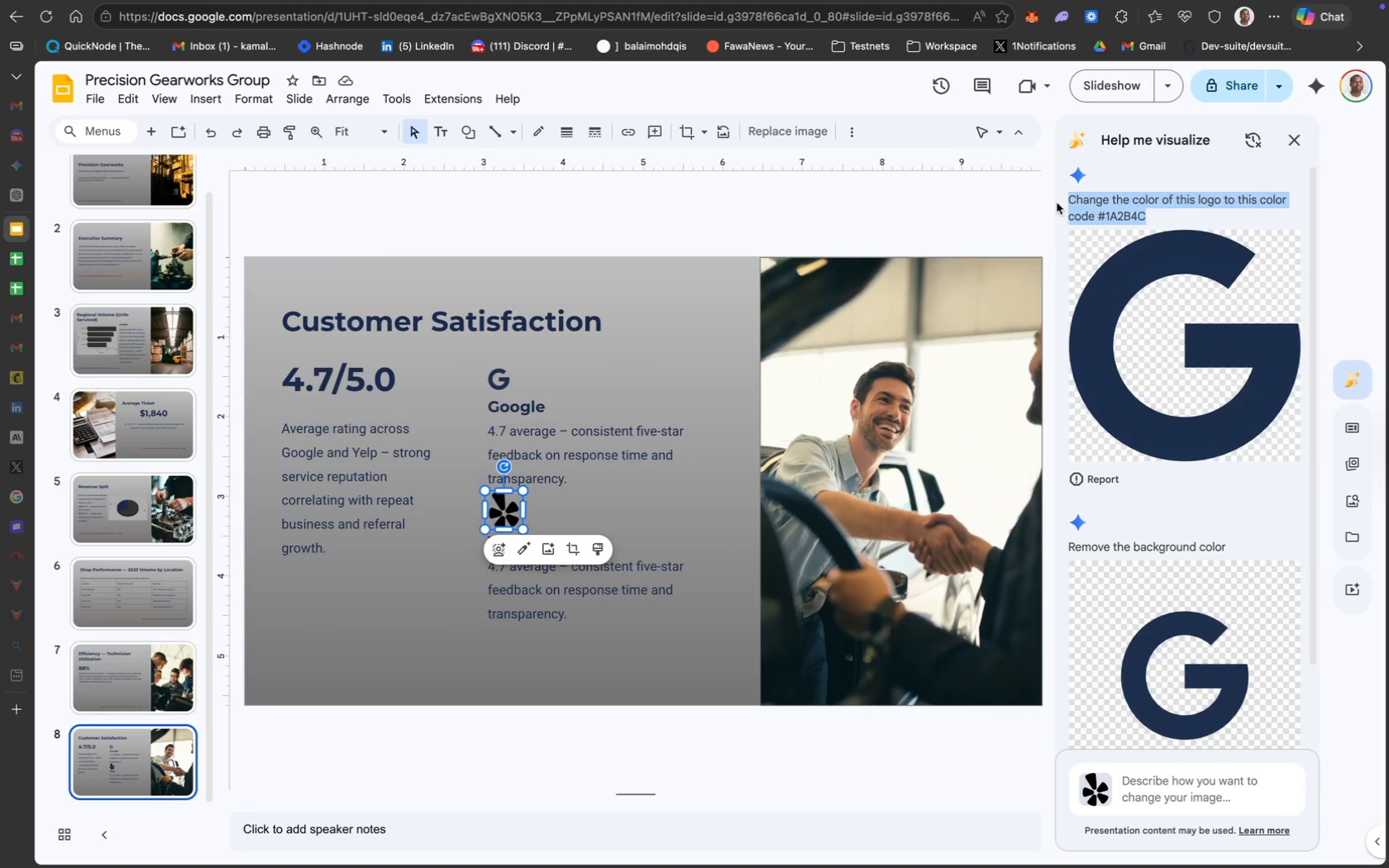 
key(Meta+C)
 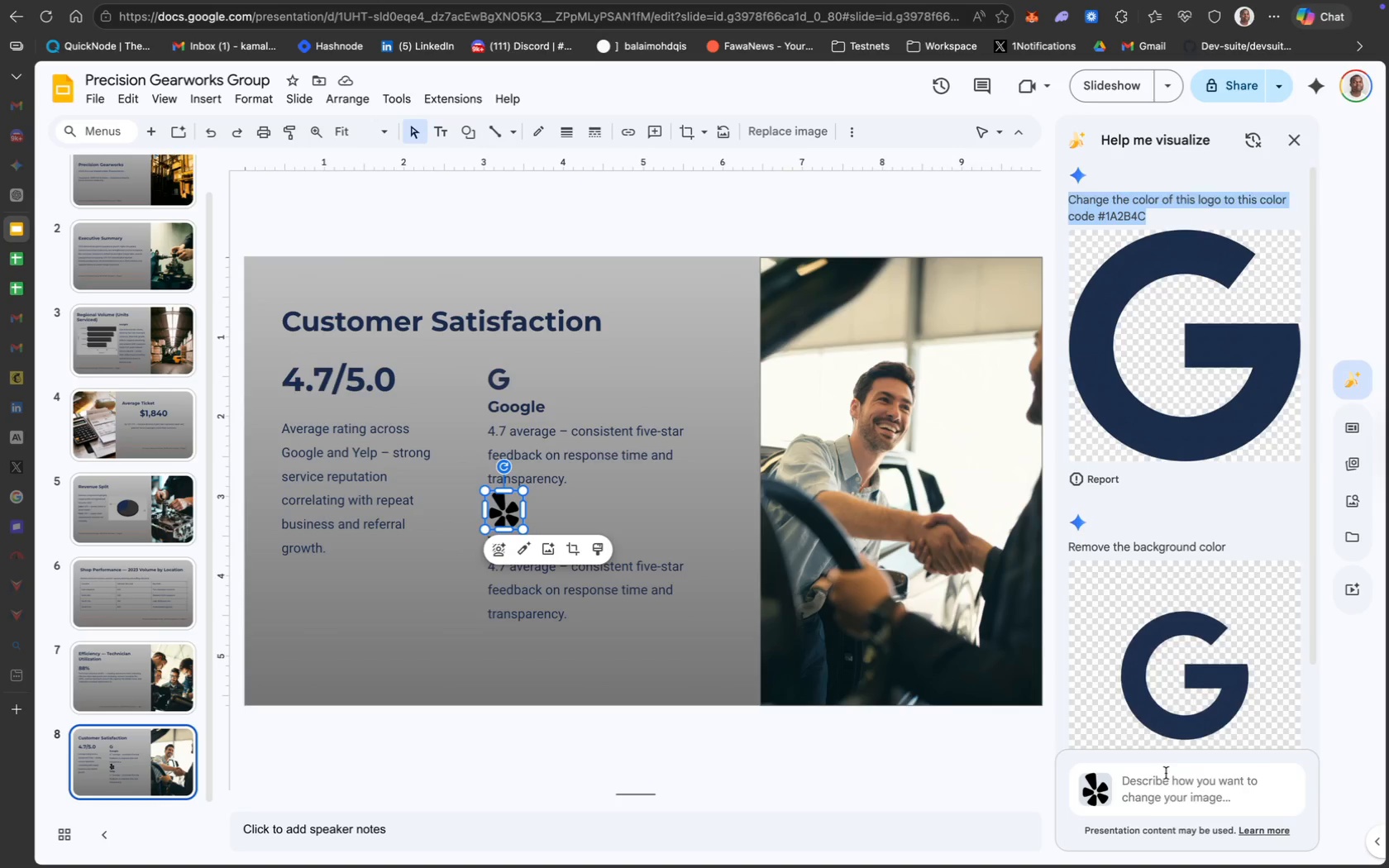 
key(Meta+V)
 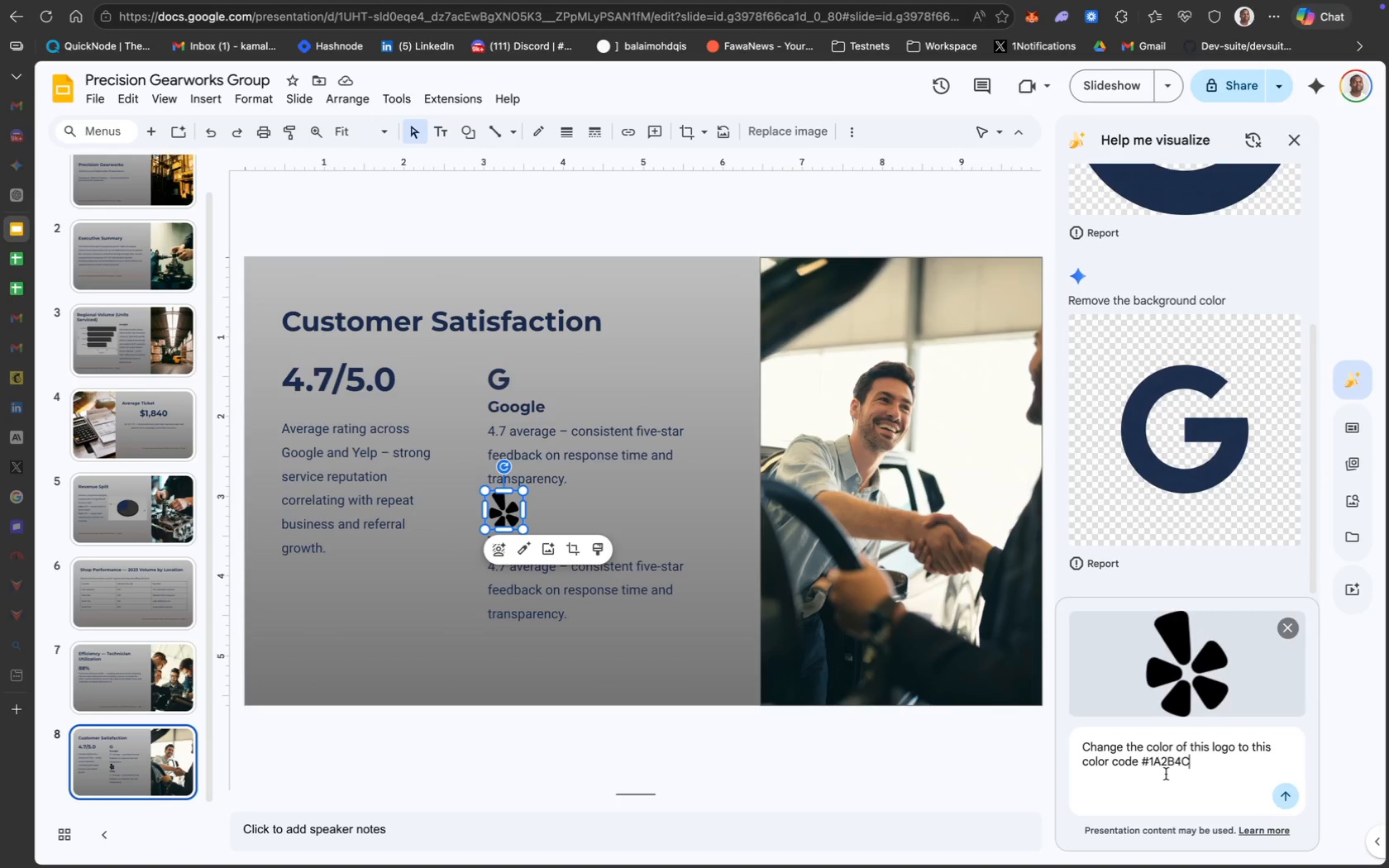 
key(Enter)
 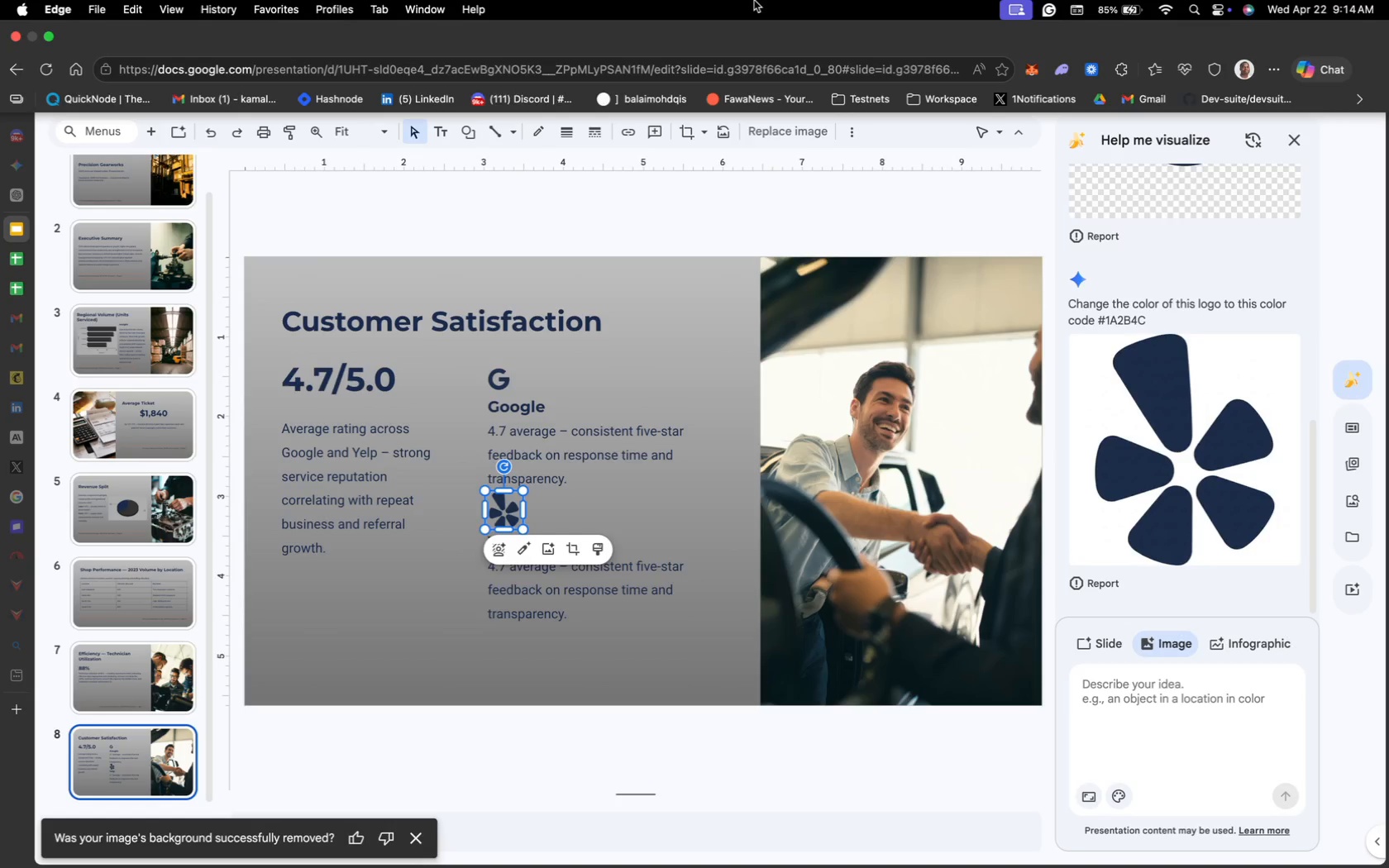 
wait(70.05)
 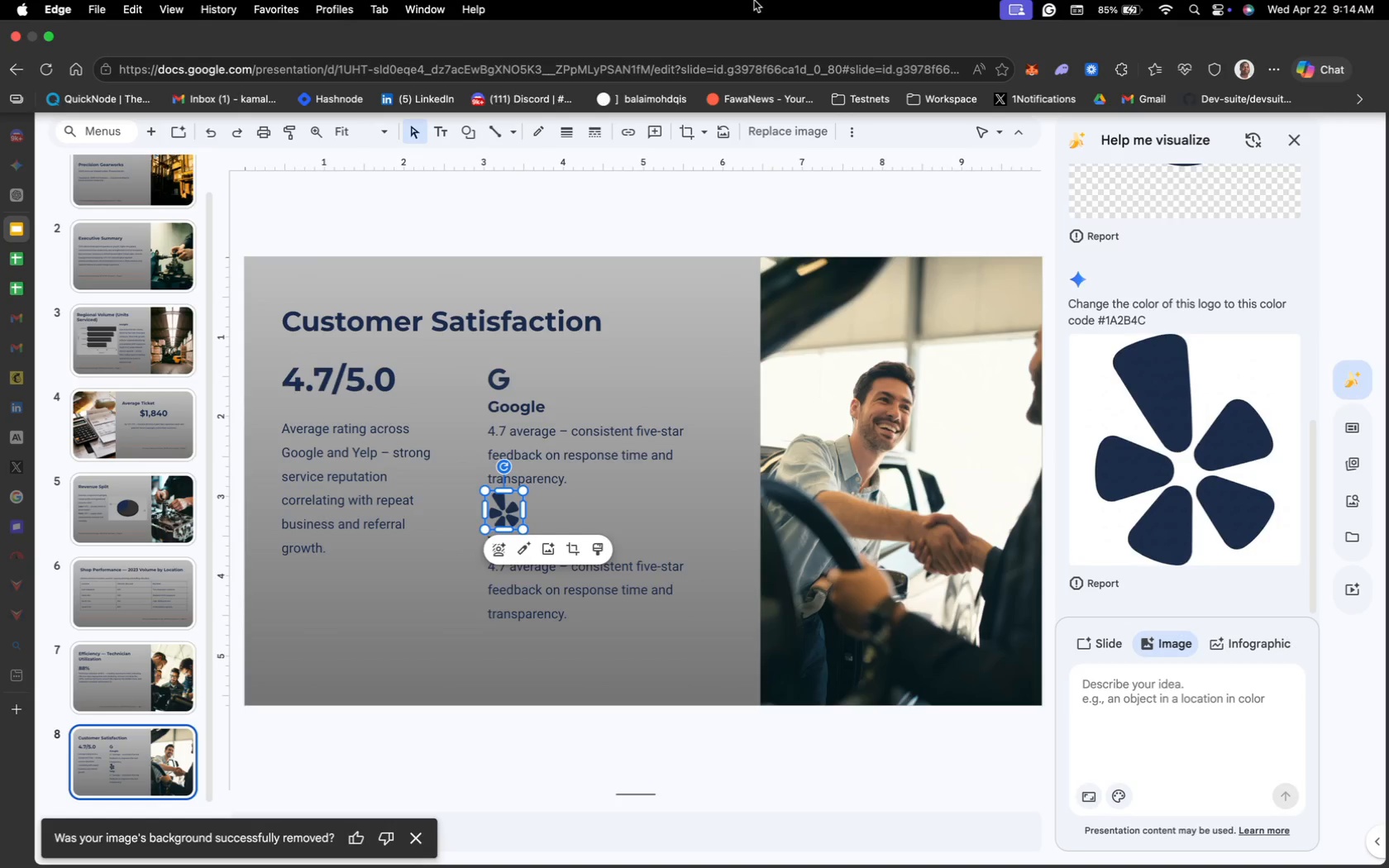 
left_click([446, 590])
 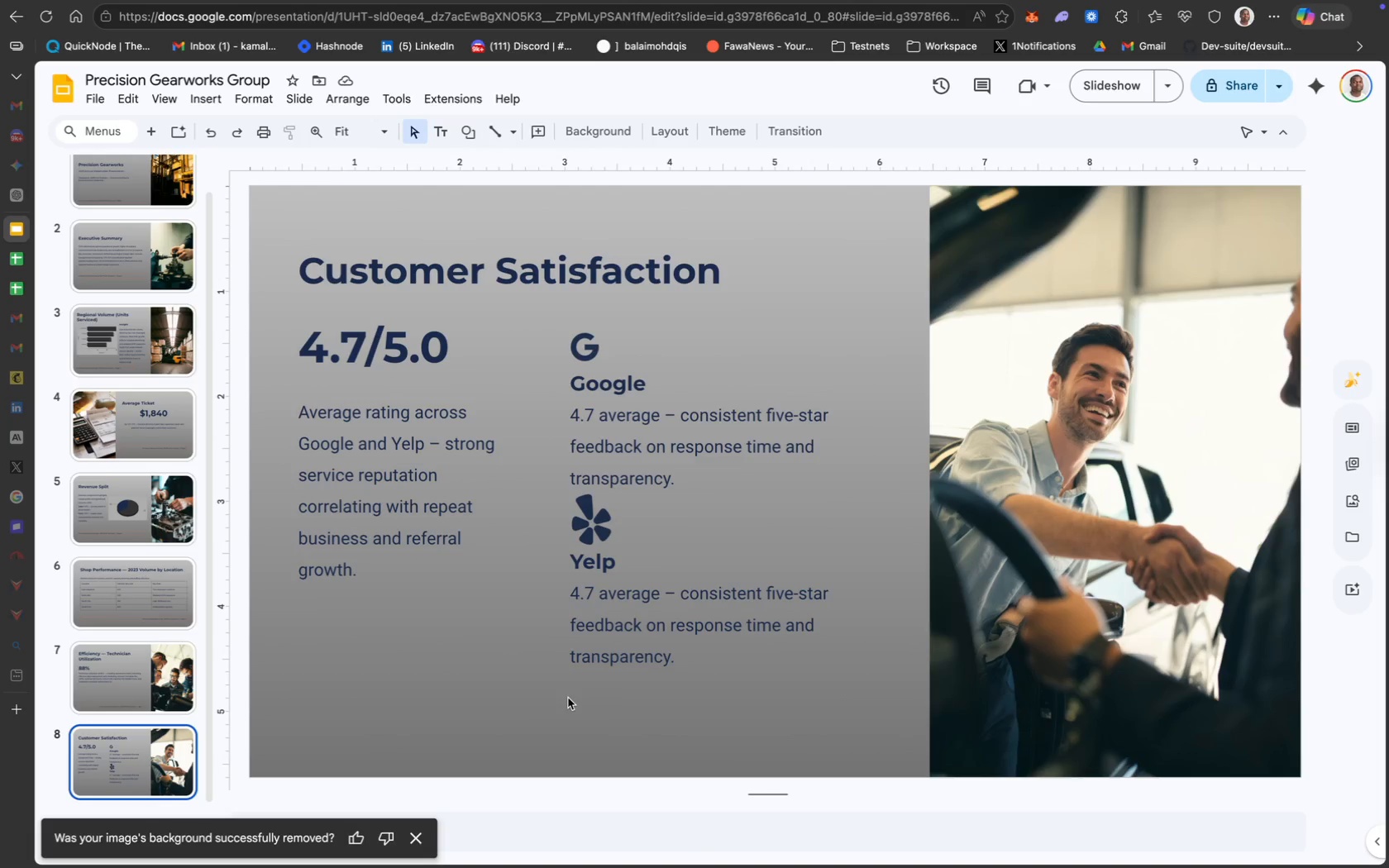 
wait(19.53)
 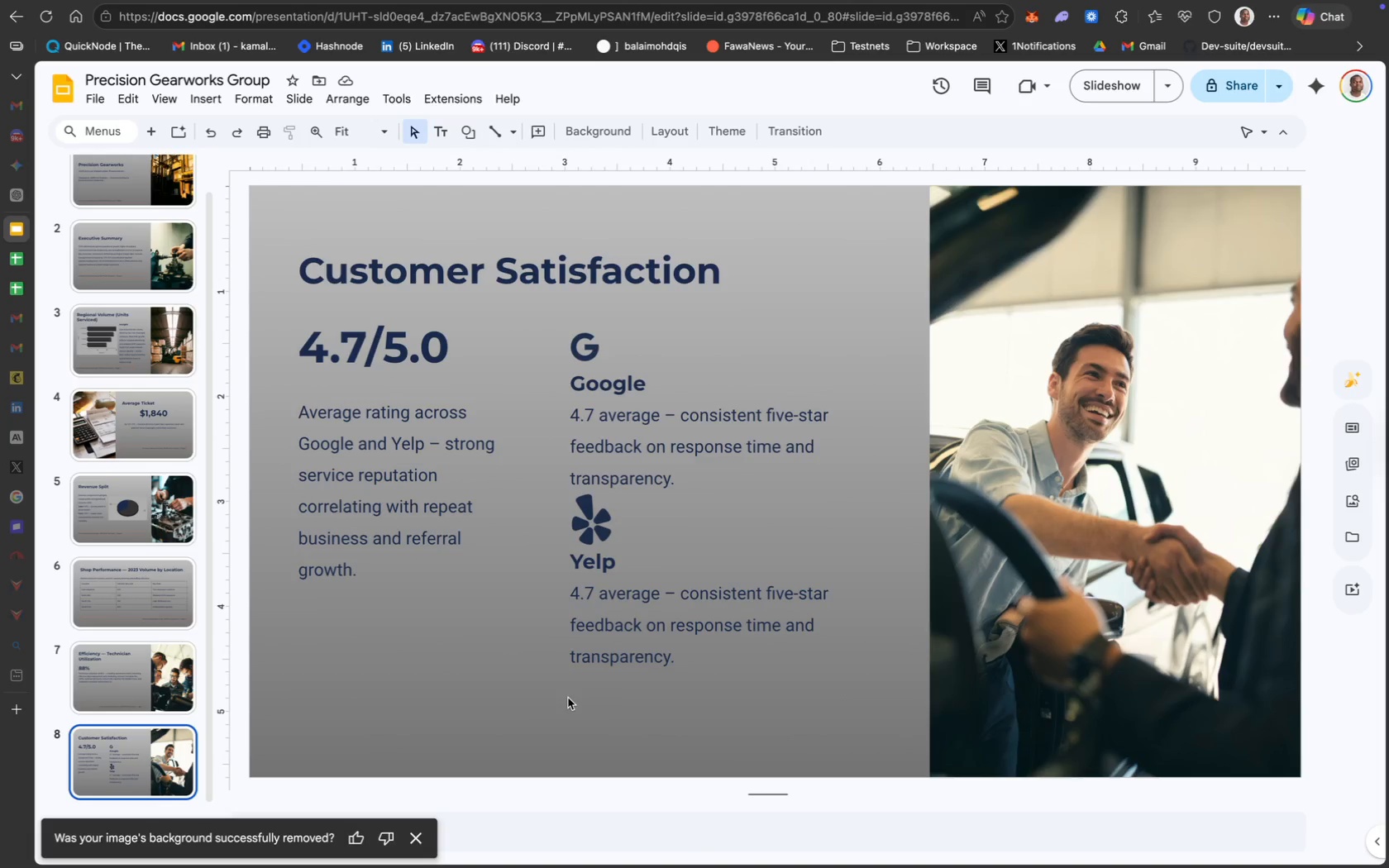 
left_click_drag(start_coordinate=[875, 701], to_coordinate=[569, 527])
 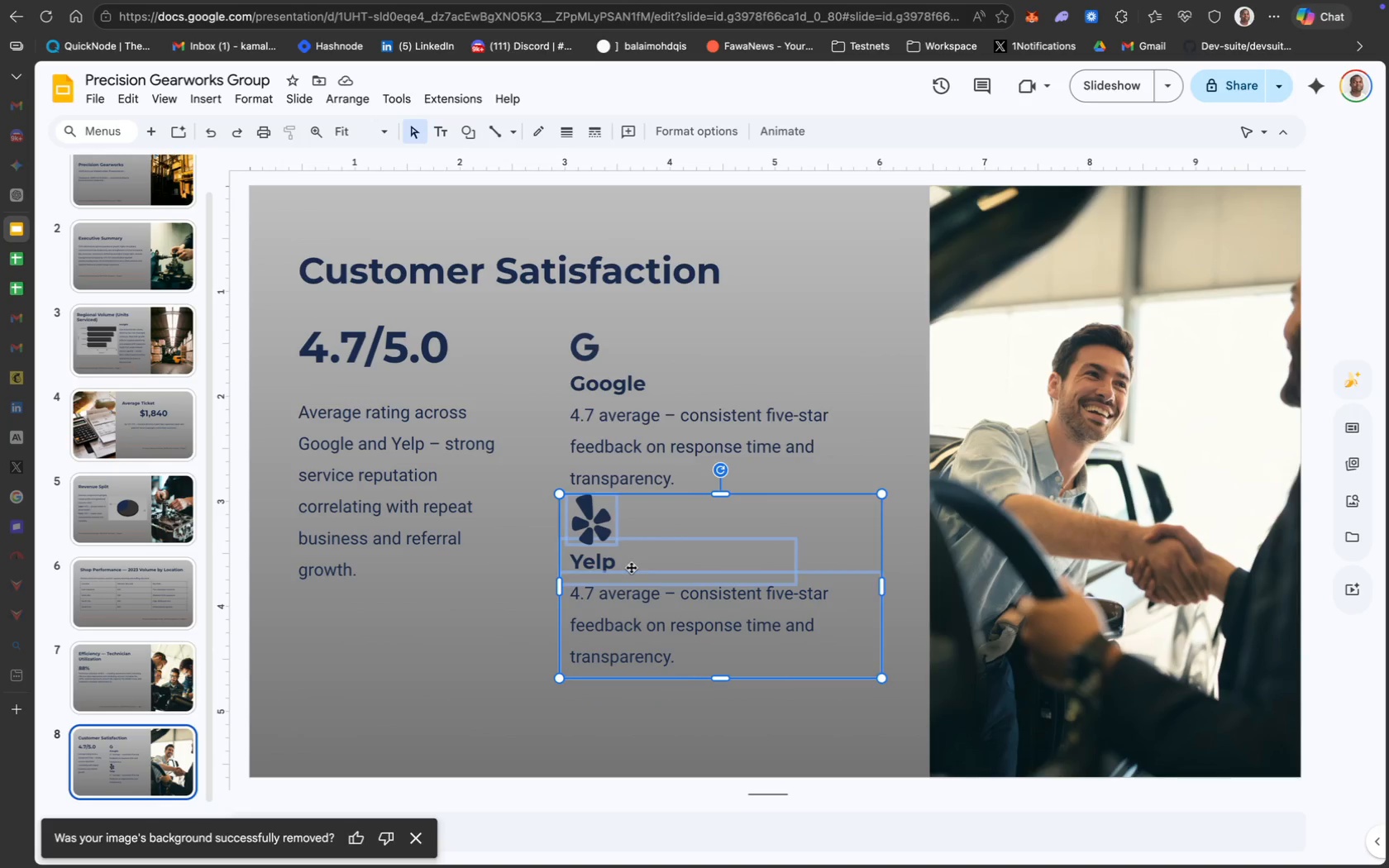 
wait(5.56)
 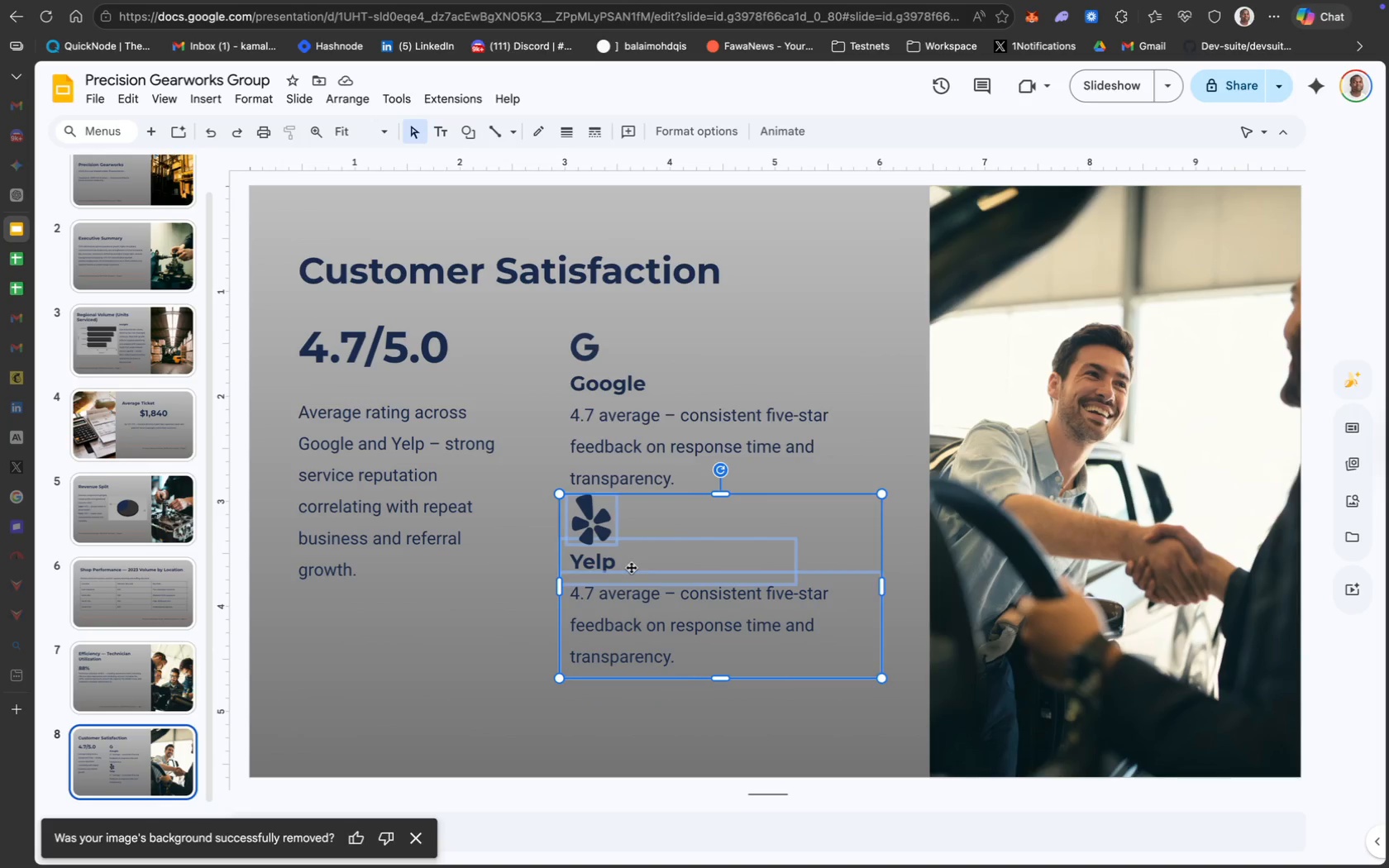 
left_click_drag(start_coordinate=[631, 567], to_coordinate=[631, 572])
 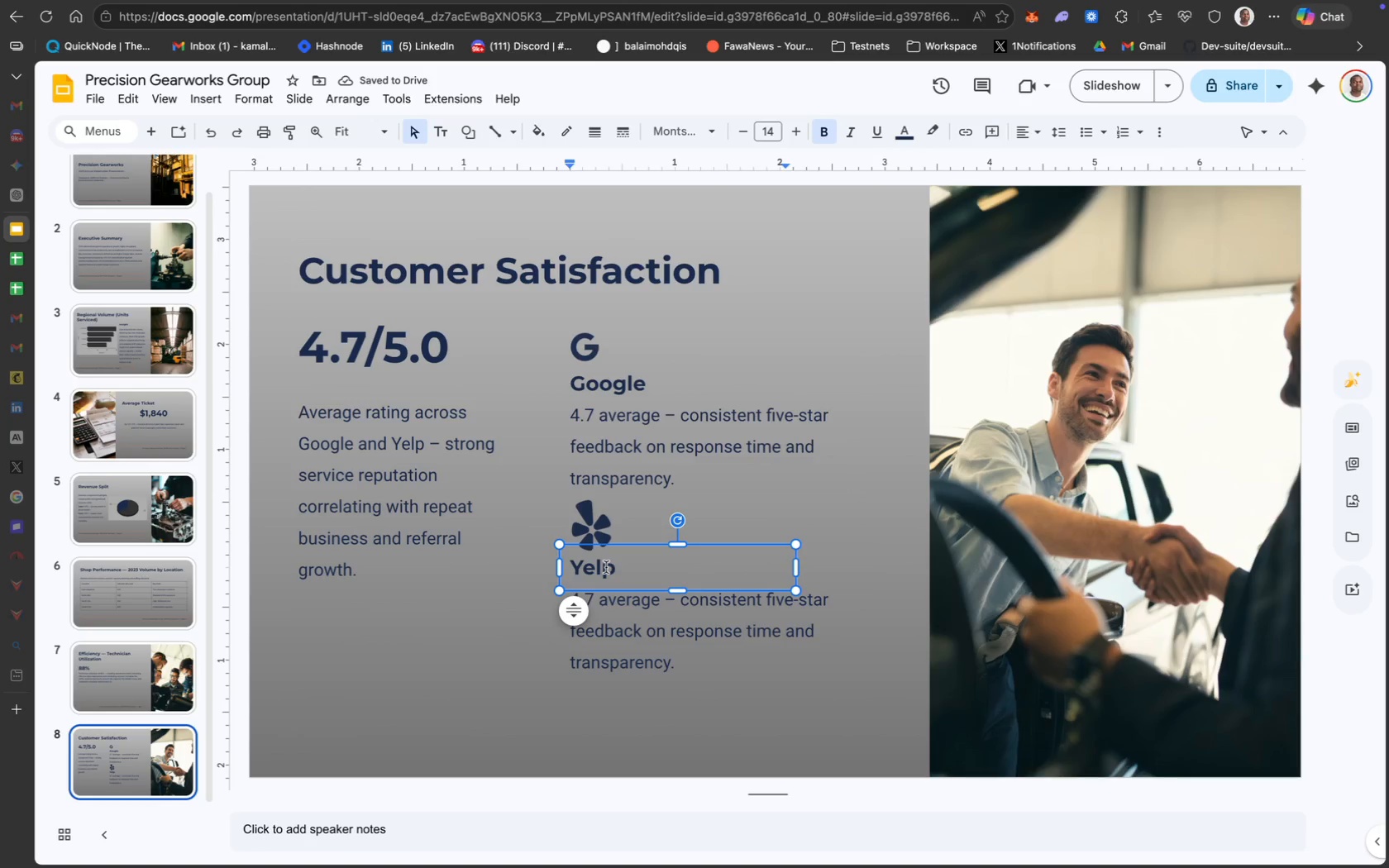 
left_click([676, 610])
 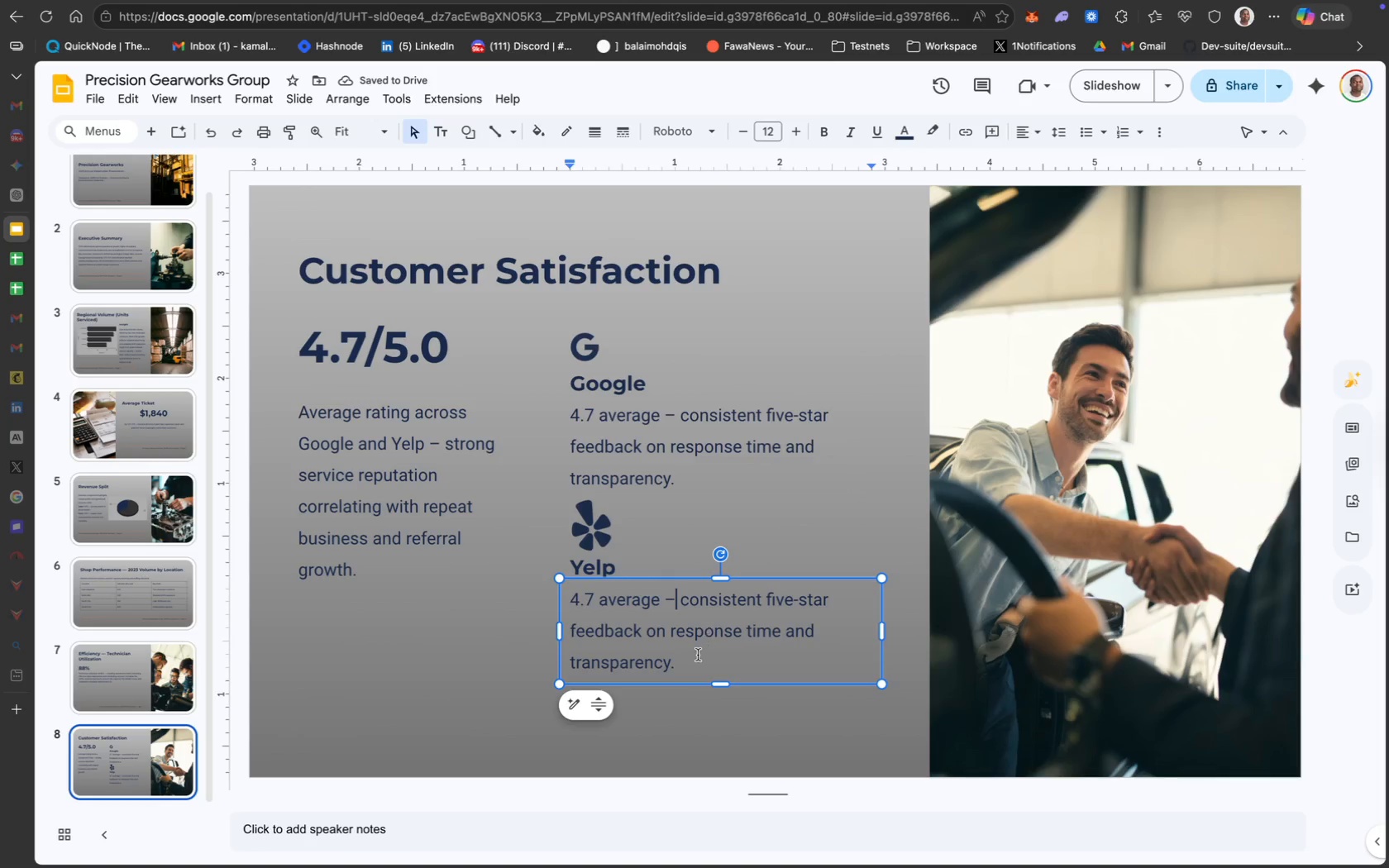 
left_click_drag(start_coordinate=[694, 656], to_coordinate=[570, 609])
 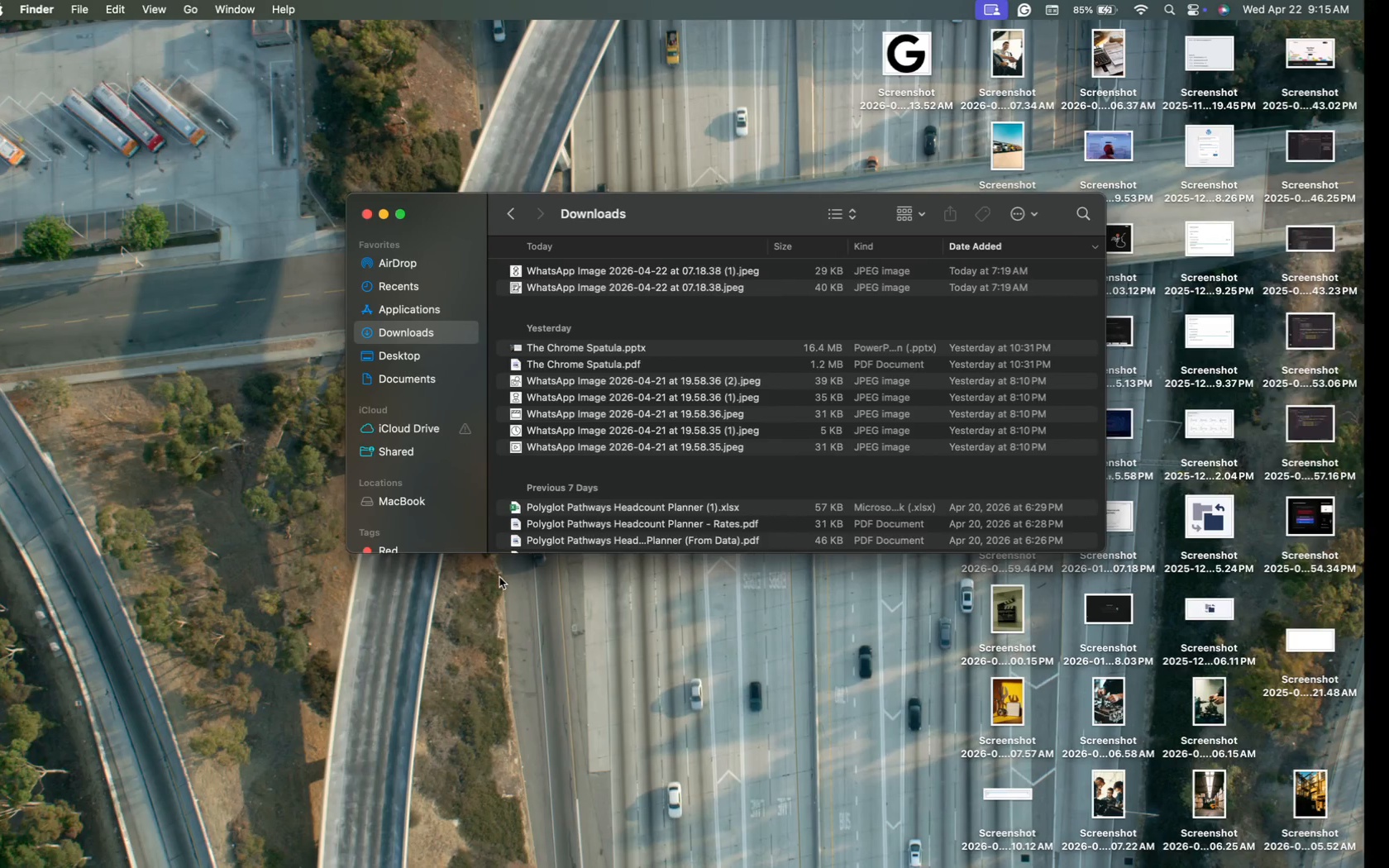 
wait(5.9)
 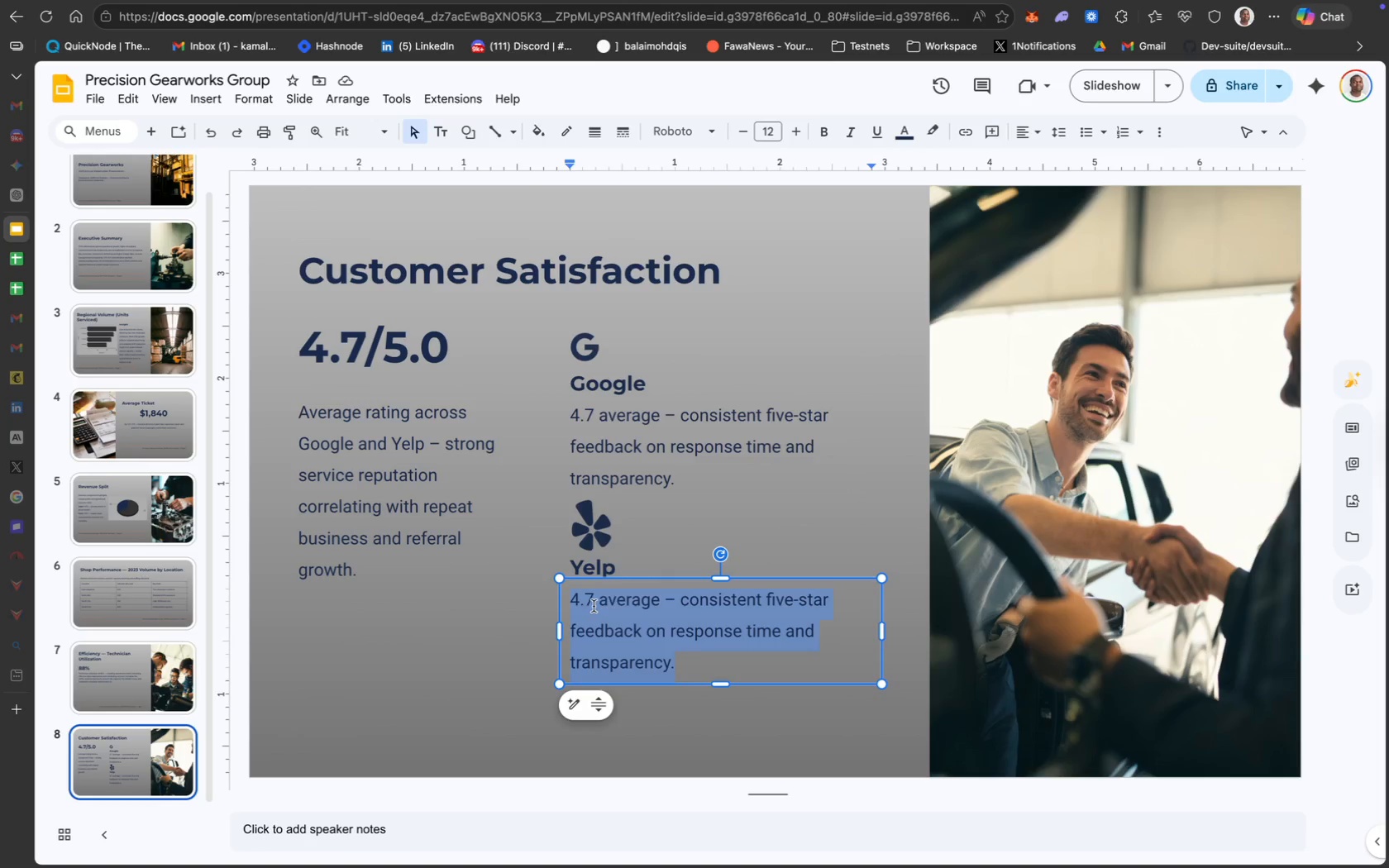 
scroll: coordinate [519, 533], scroll_direction: down, amount: 92.0
 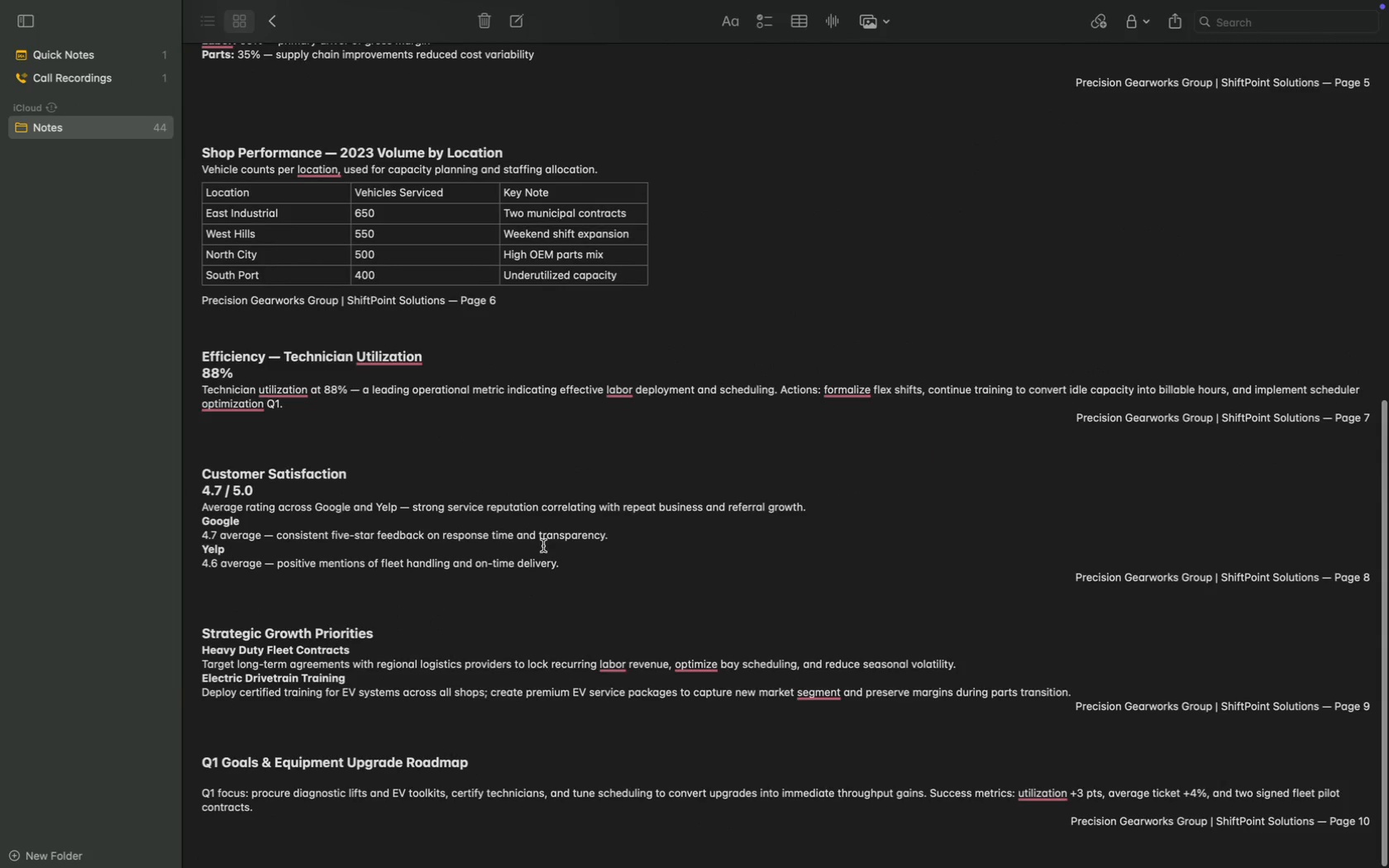 
left_click_drag(start_coordinate=[566, 560], to_coordinate=[203, 562])
 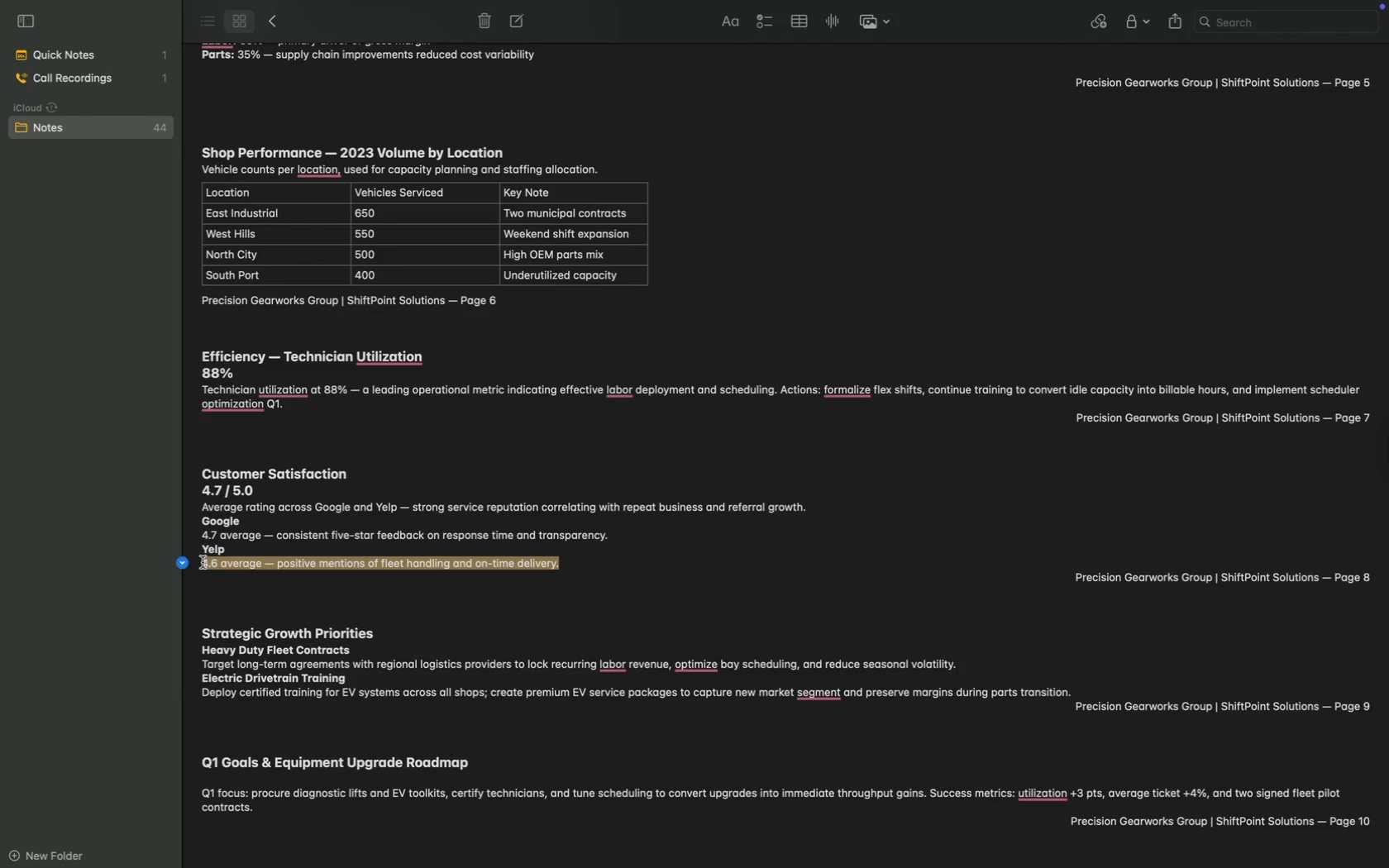 
key(Meta+C)
 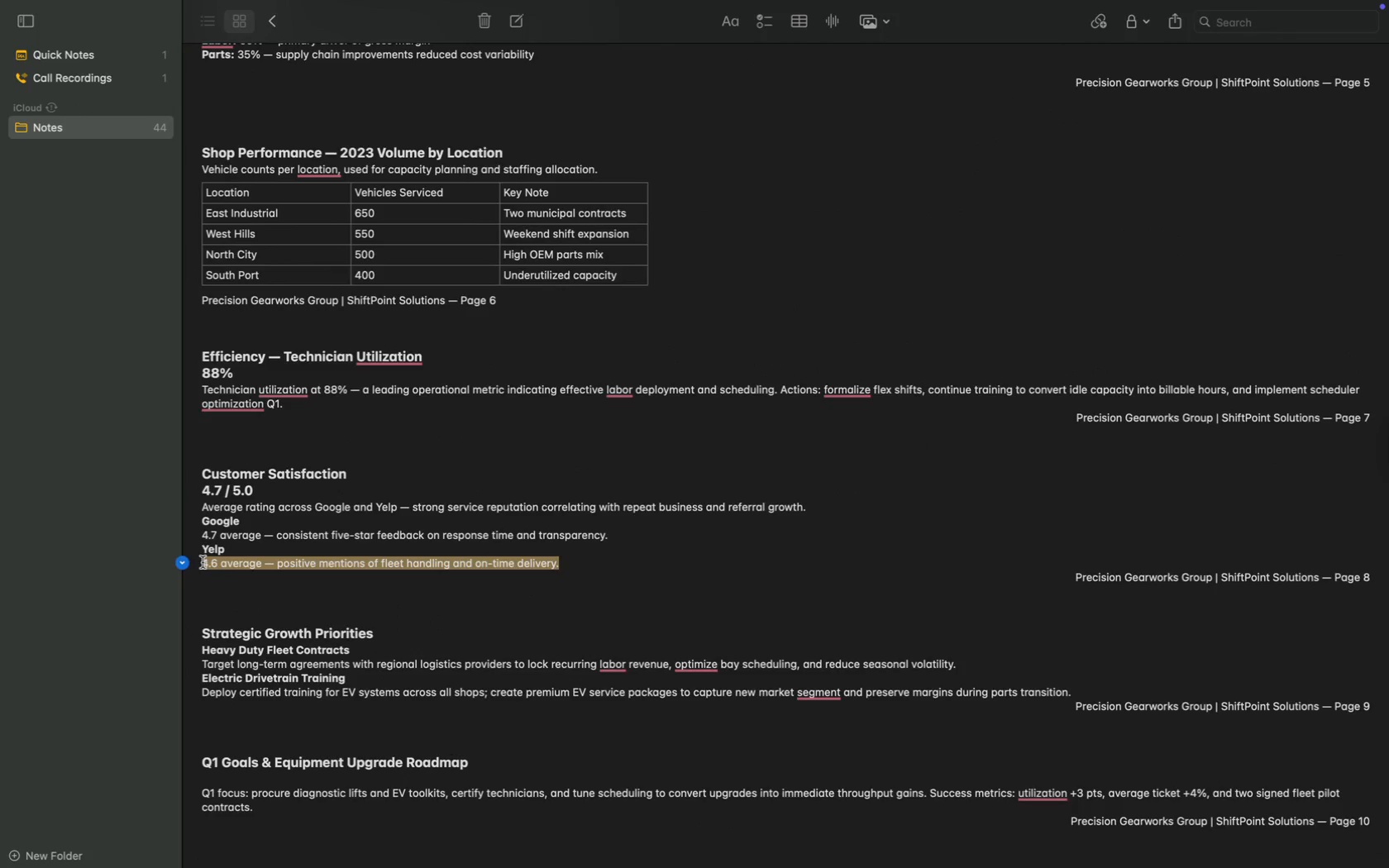 
key(Meta+C)
 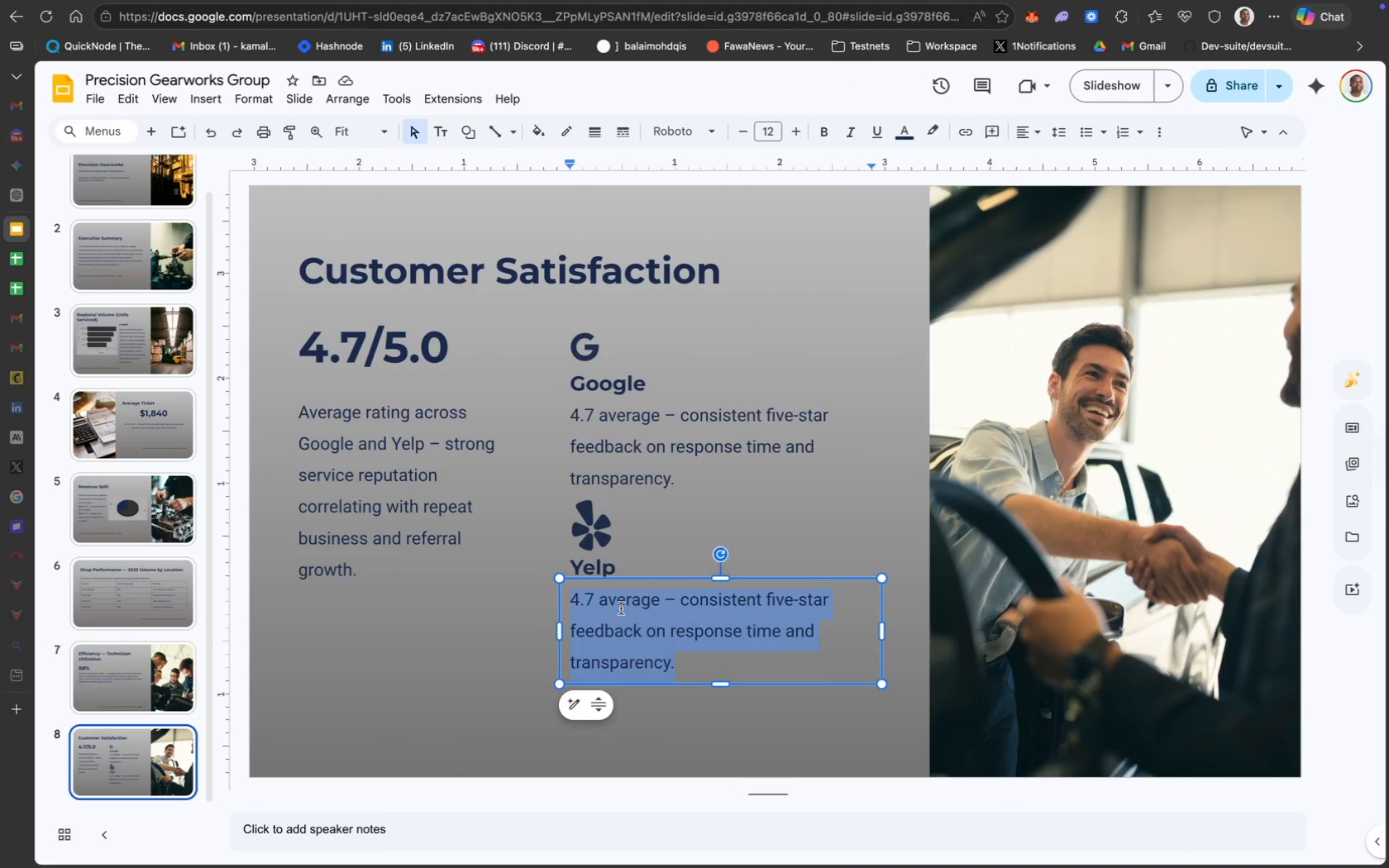 
key(Meta+CommandLeft)
 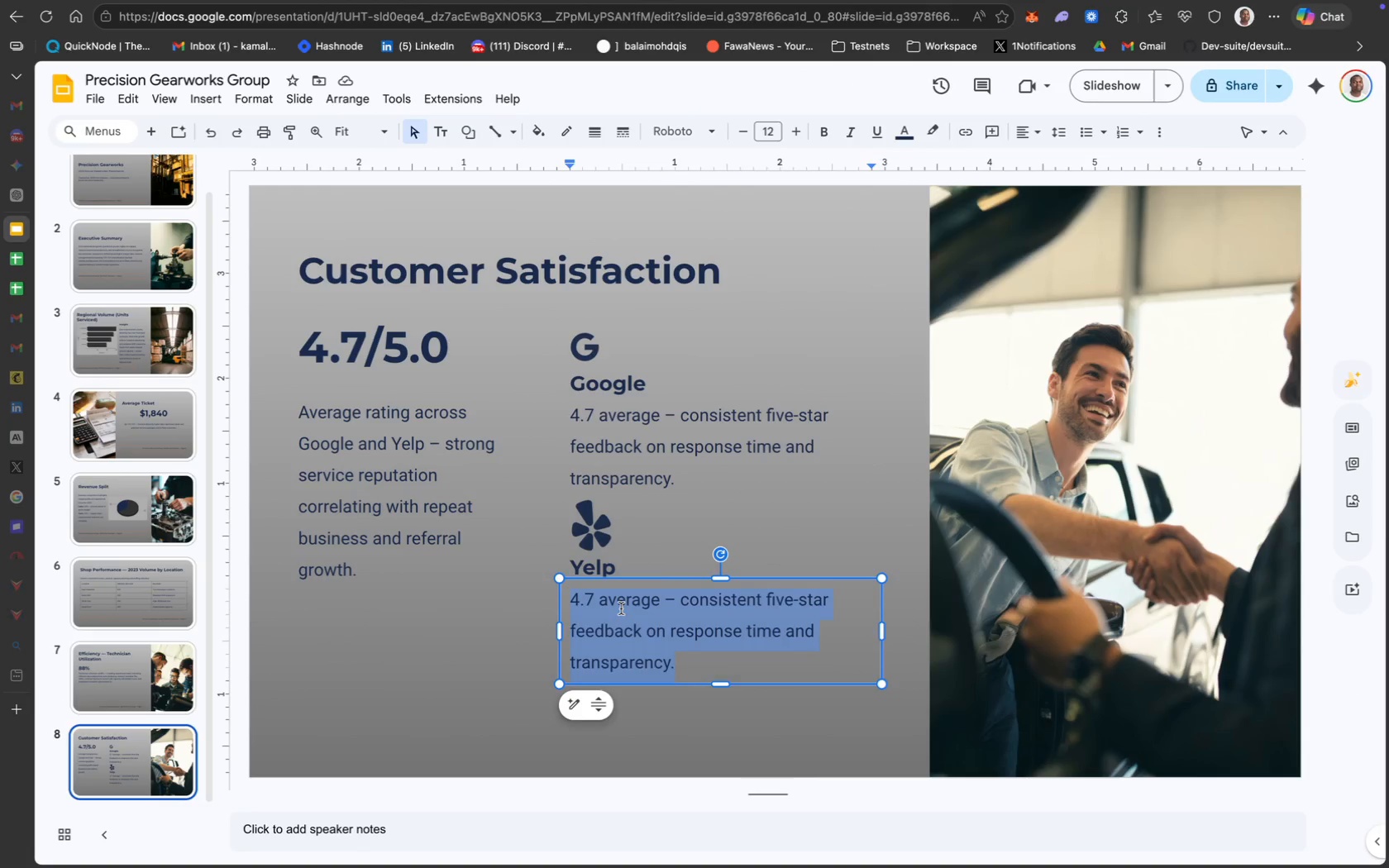 
key(Meta+V)
 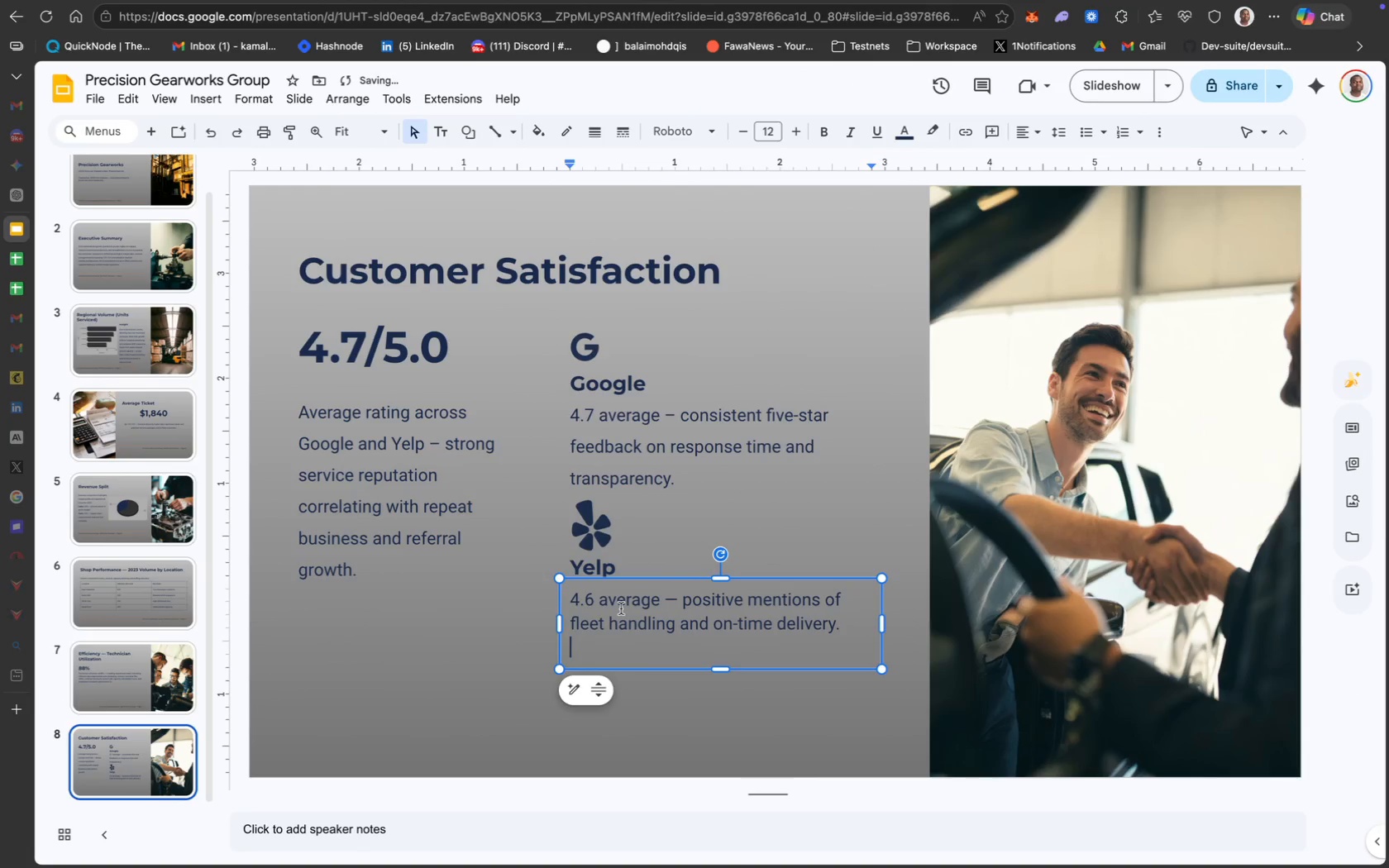 
key(Backspace)
 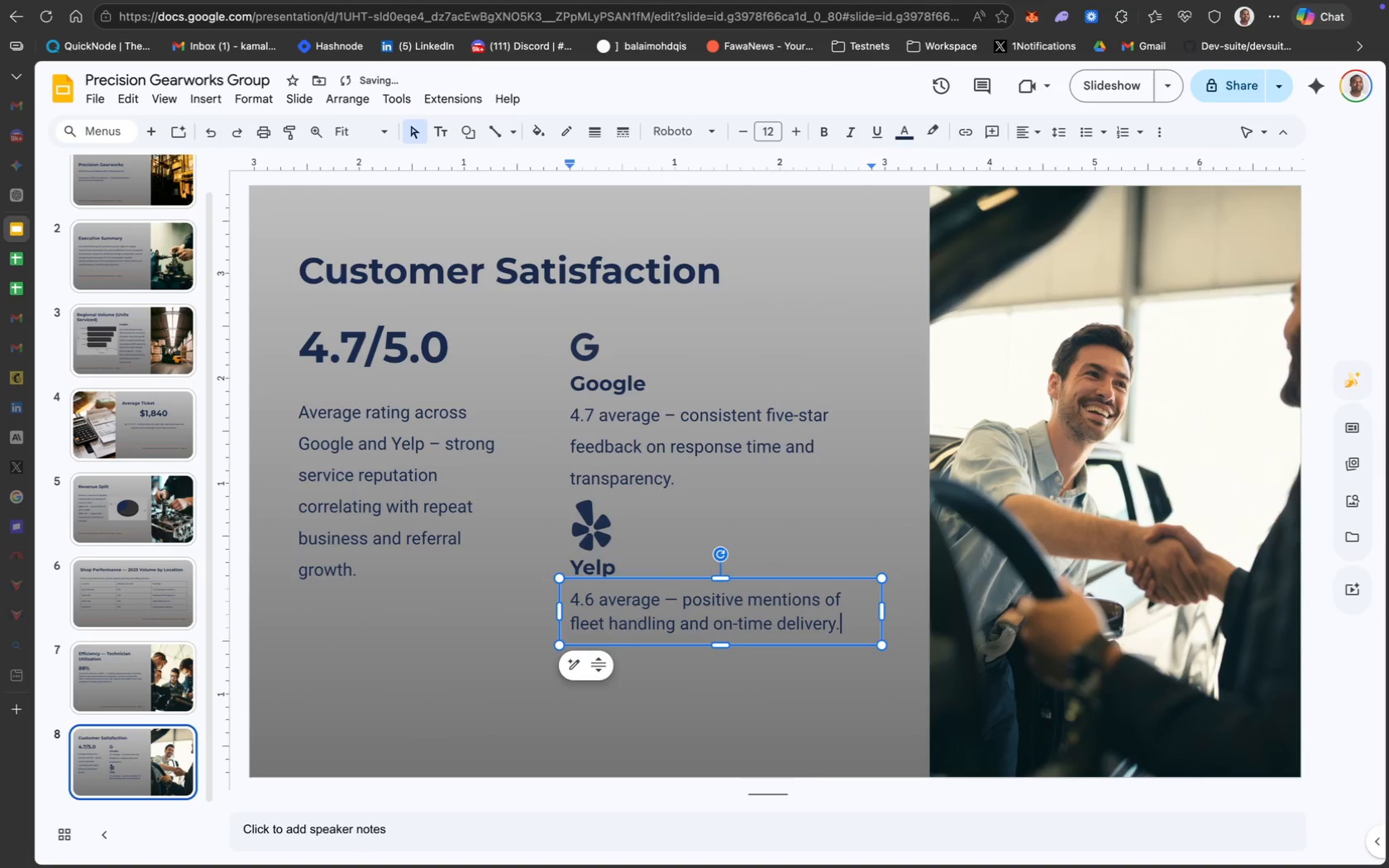 
key(Meta+CommandLeft)
 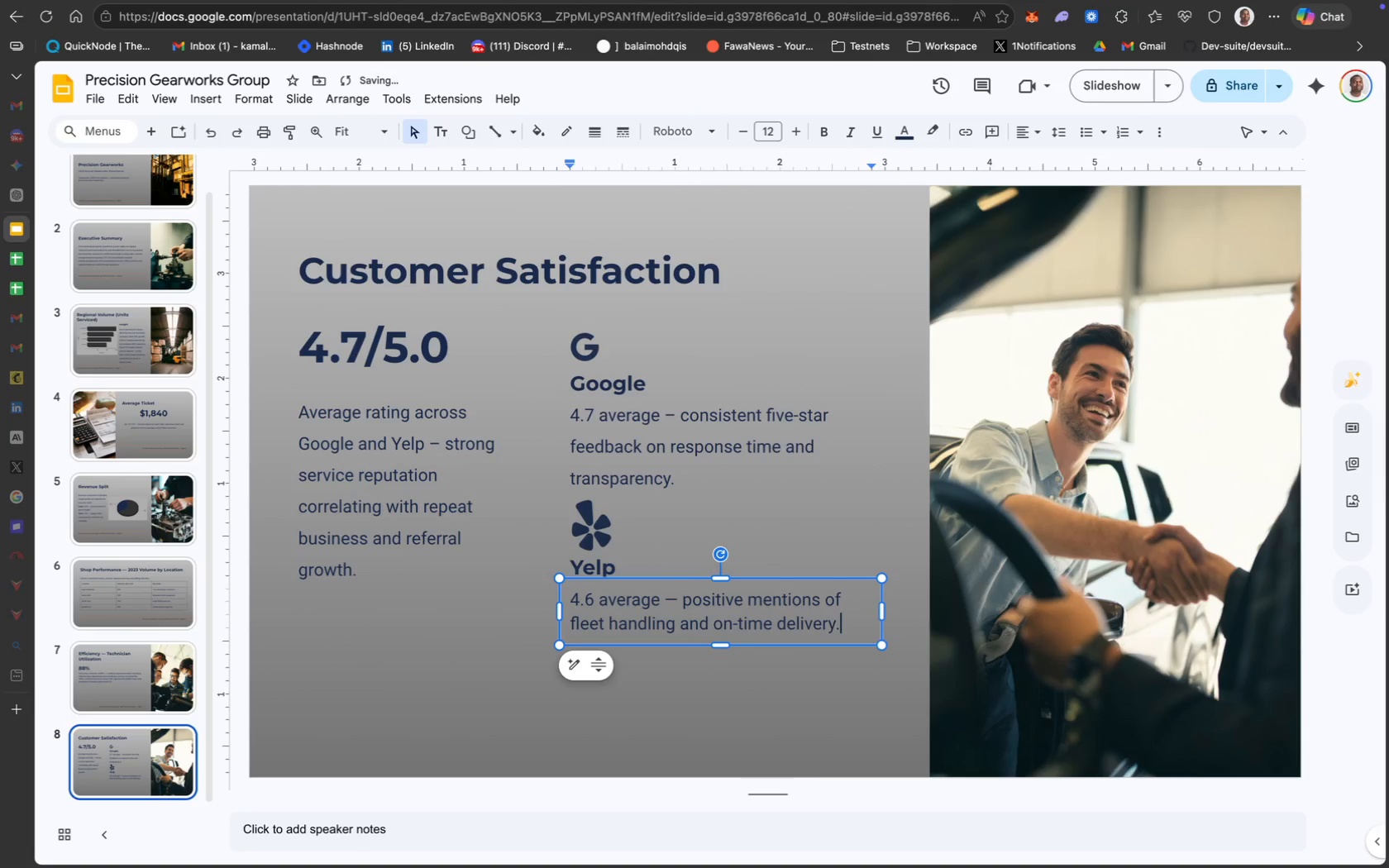 
key(Meta+A)
 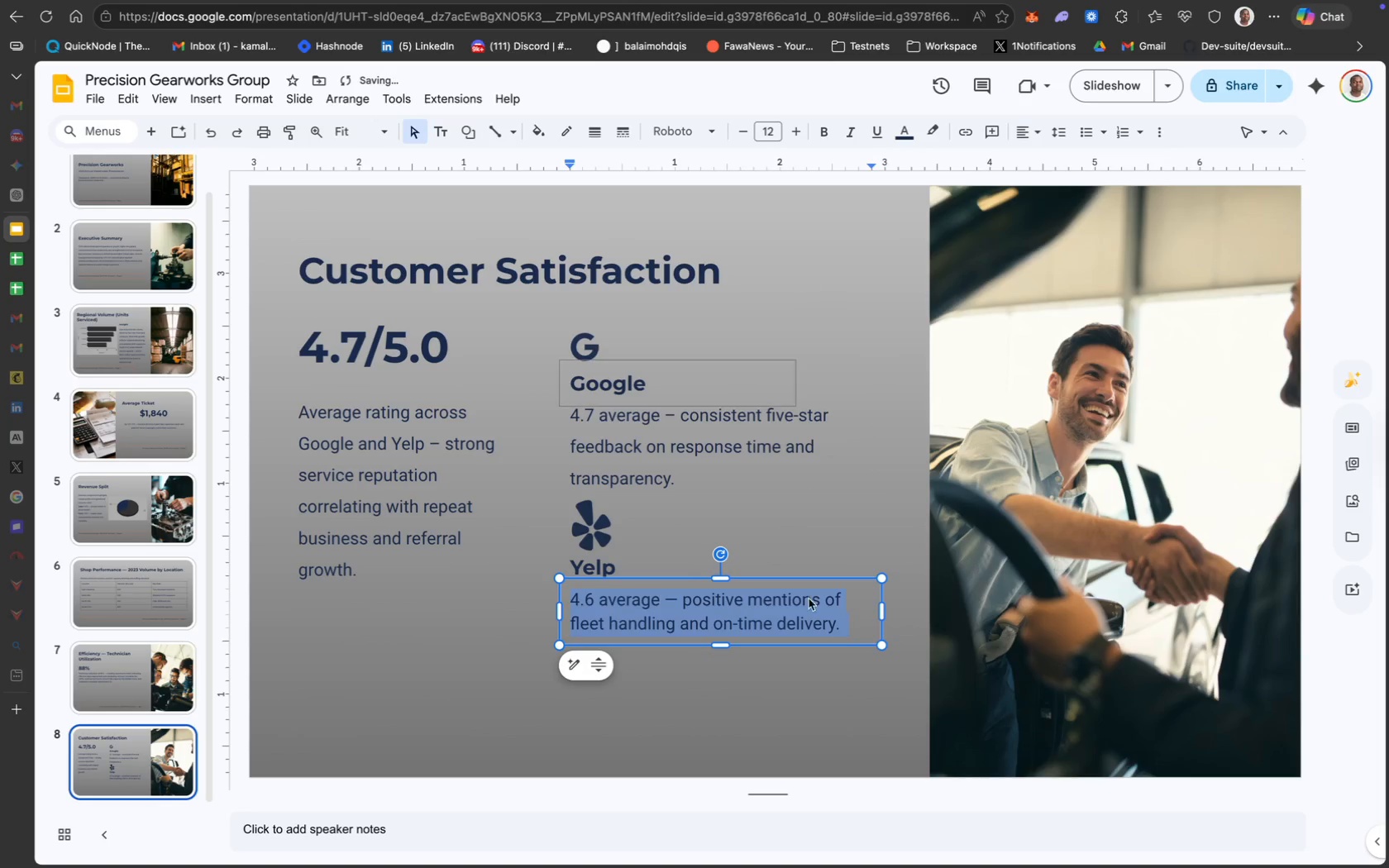 
left_click([765, 672])
 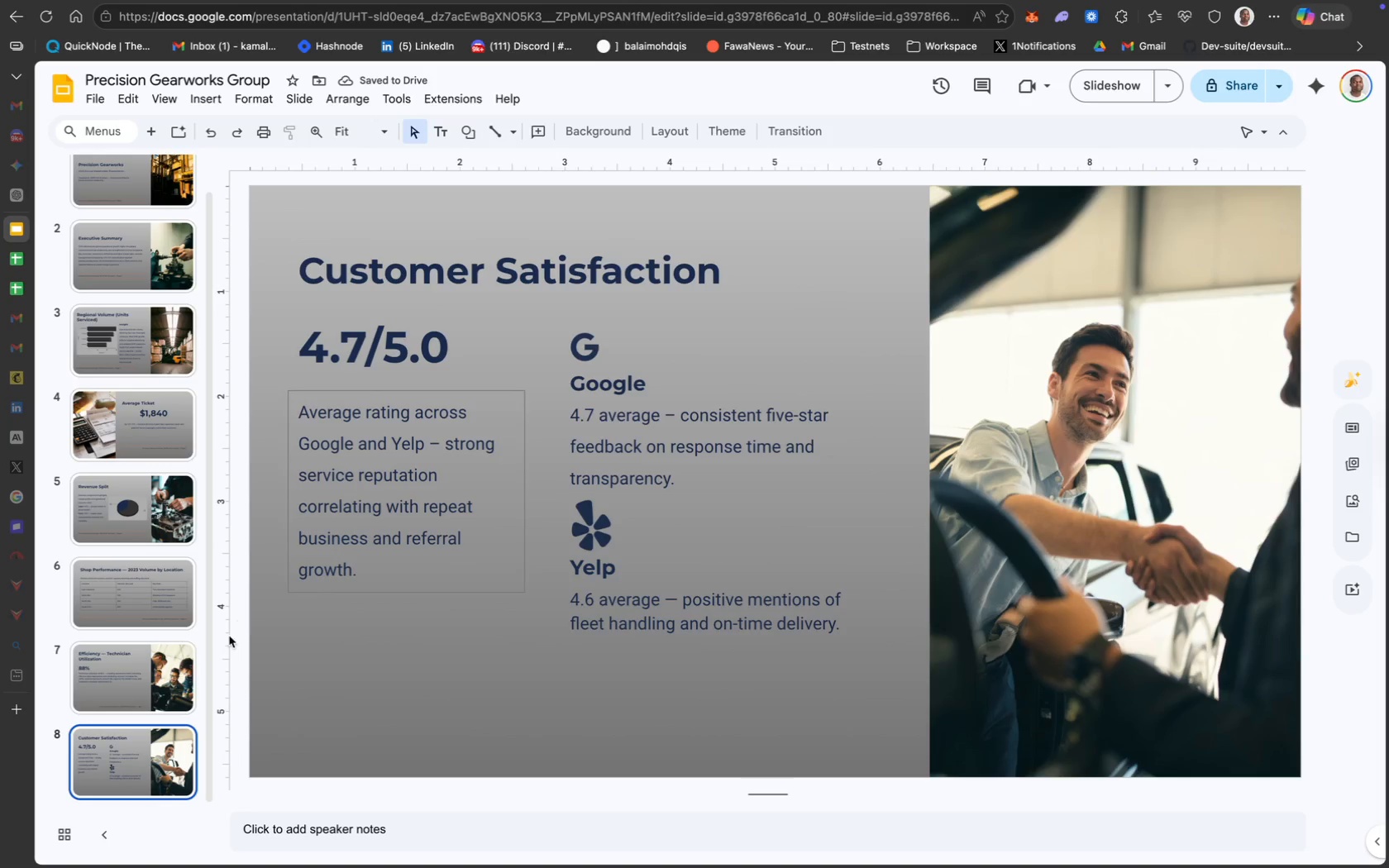 
left_click([130, 665])
 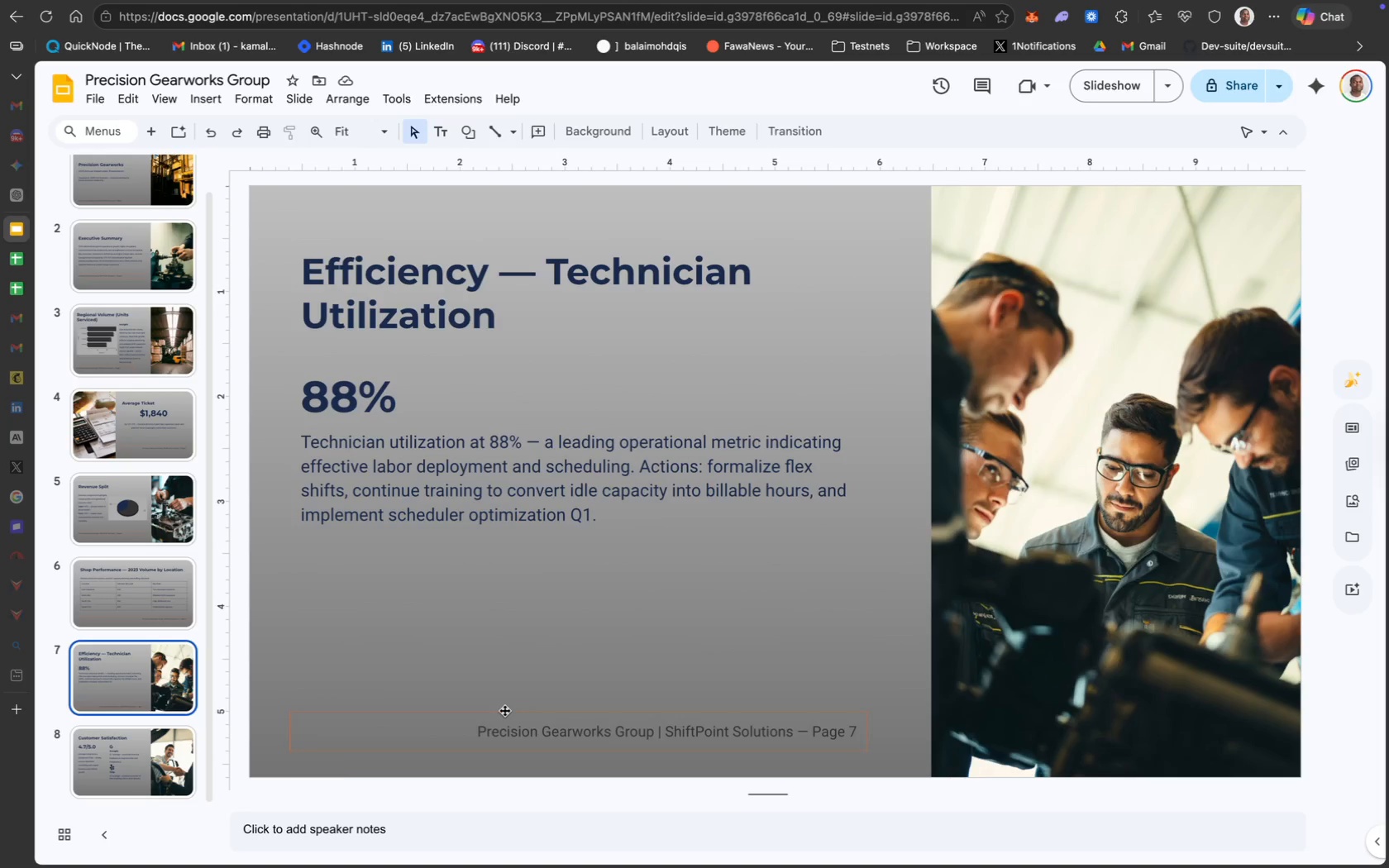 
key(Meta+C)
 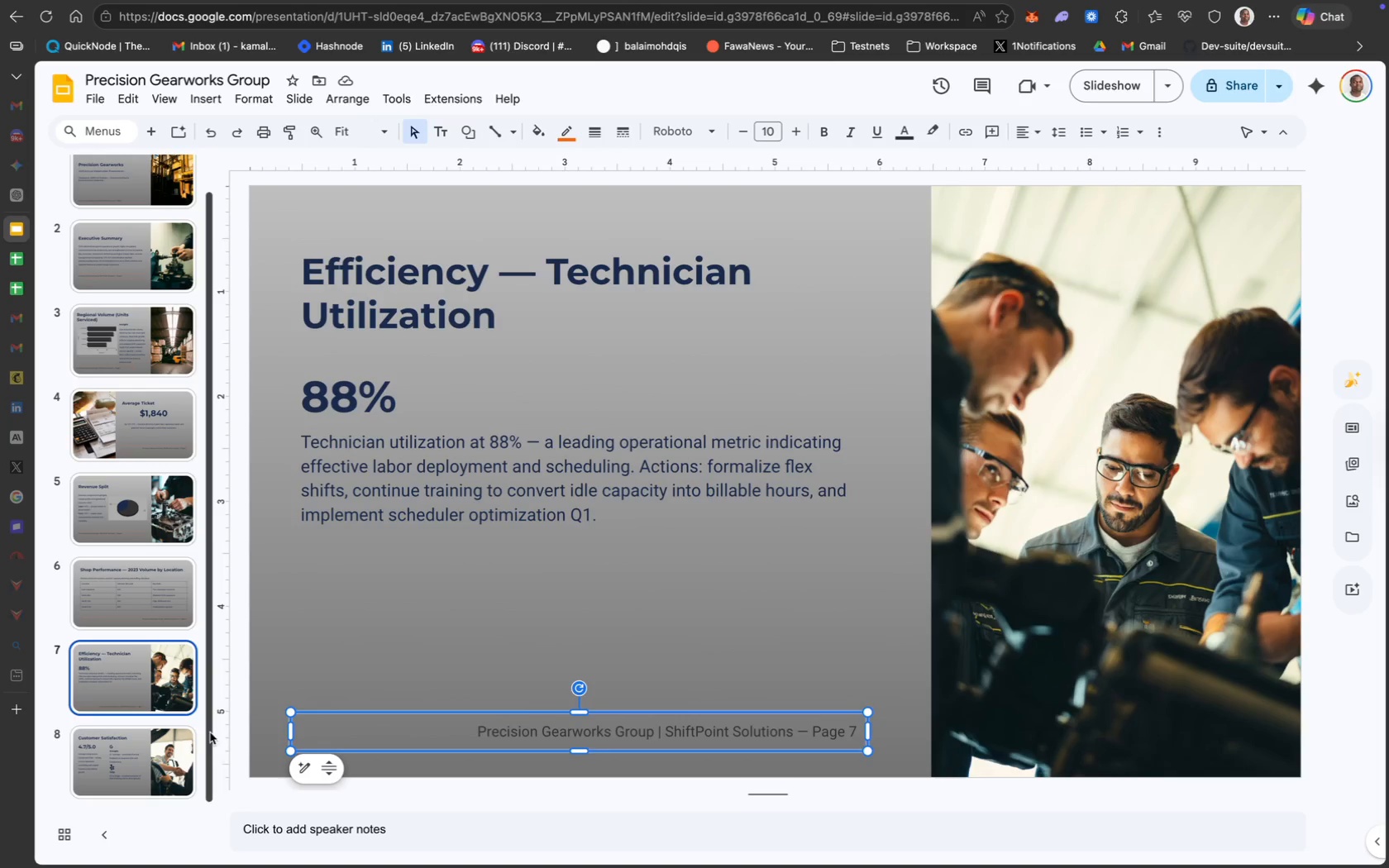 
left_click([184, 746])
 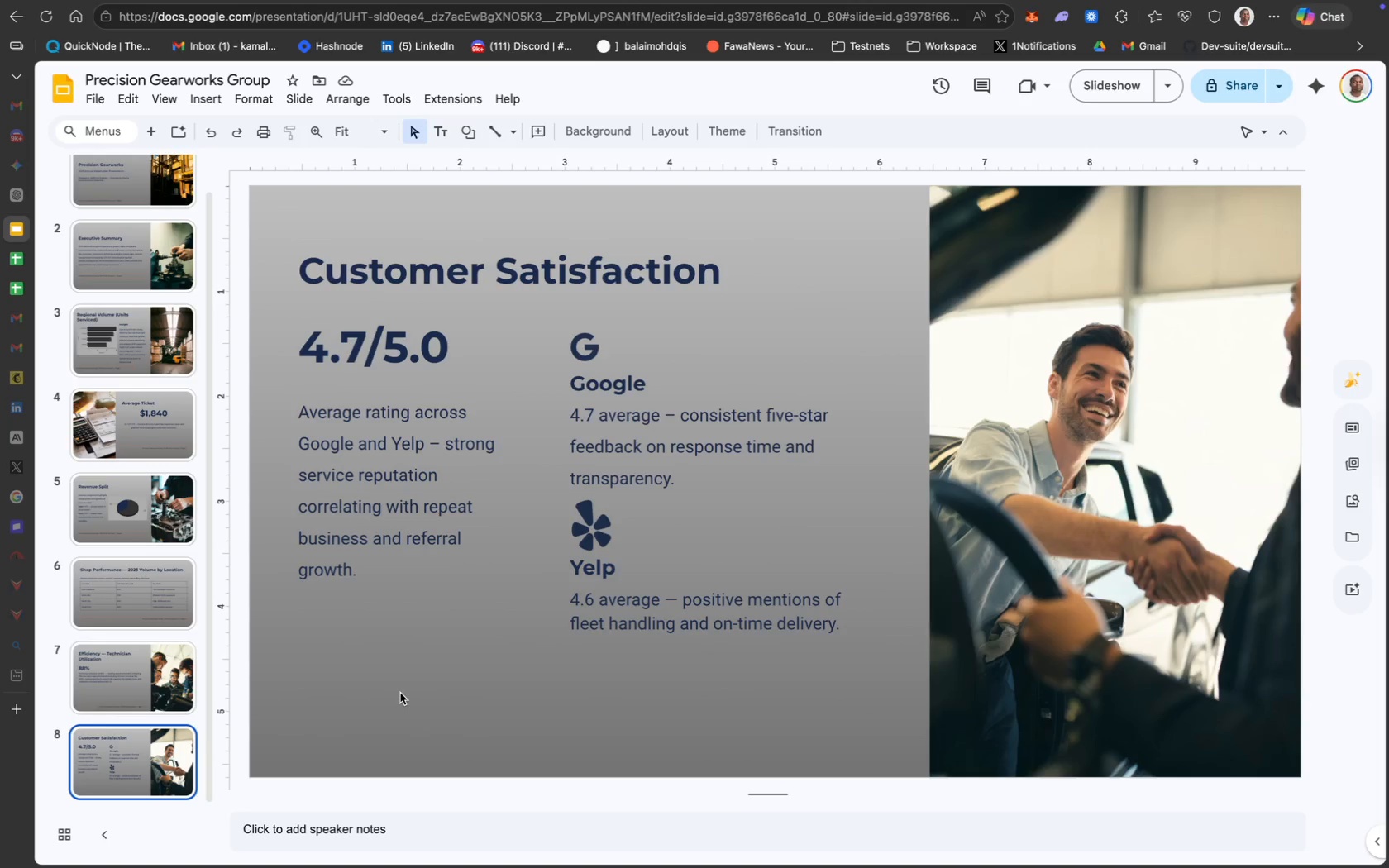 
left_click([428, 690])
 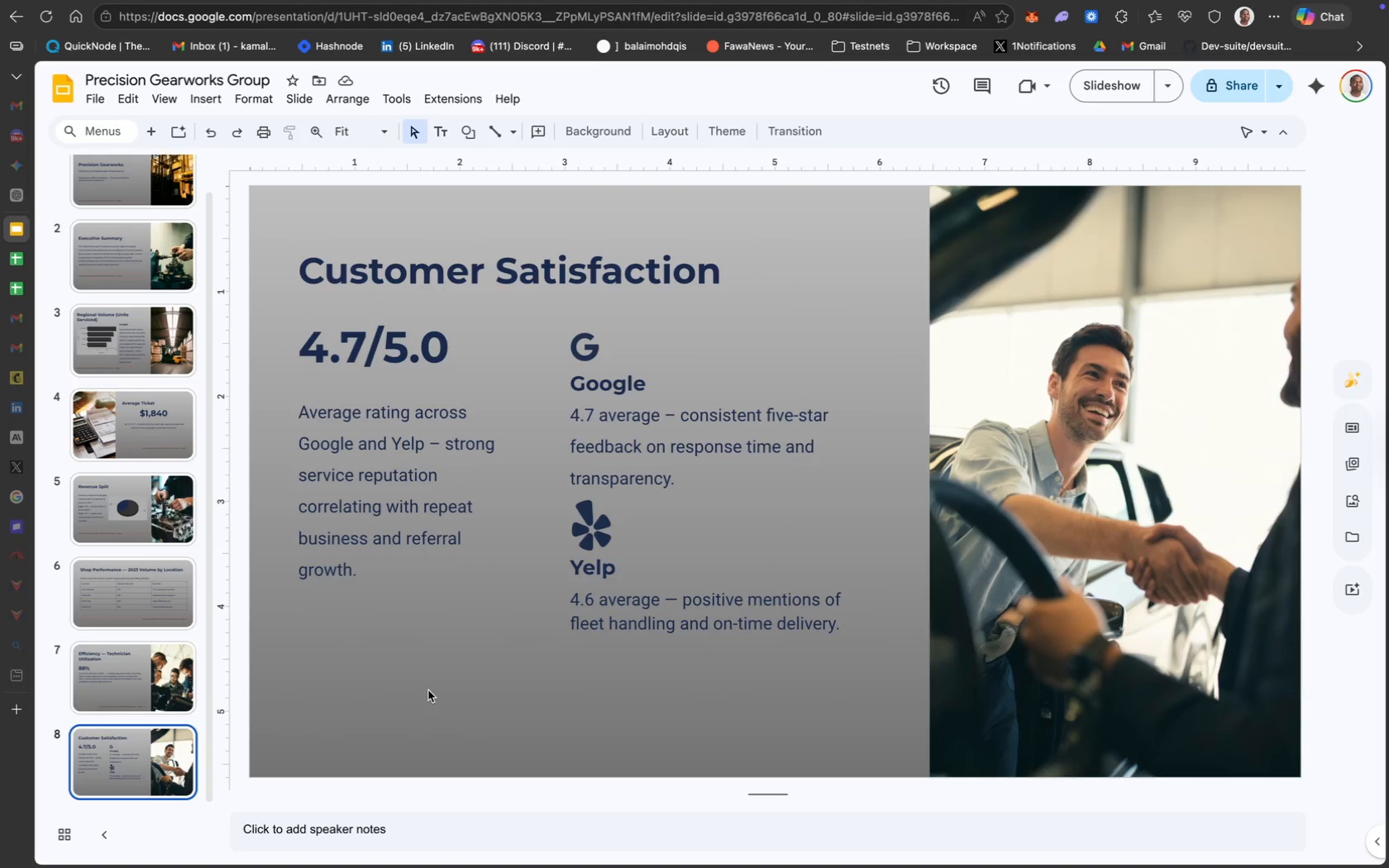 
key(Meta+CommandLeft)
 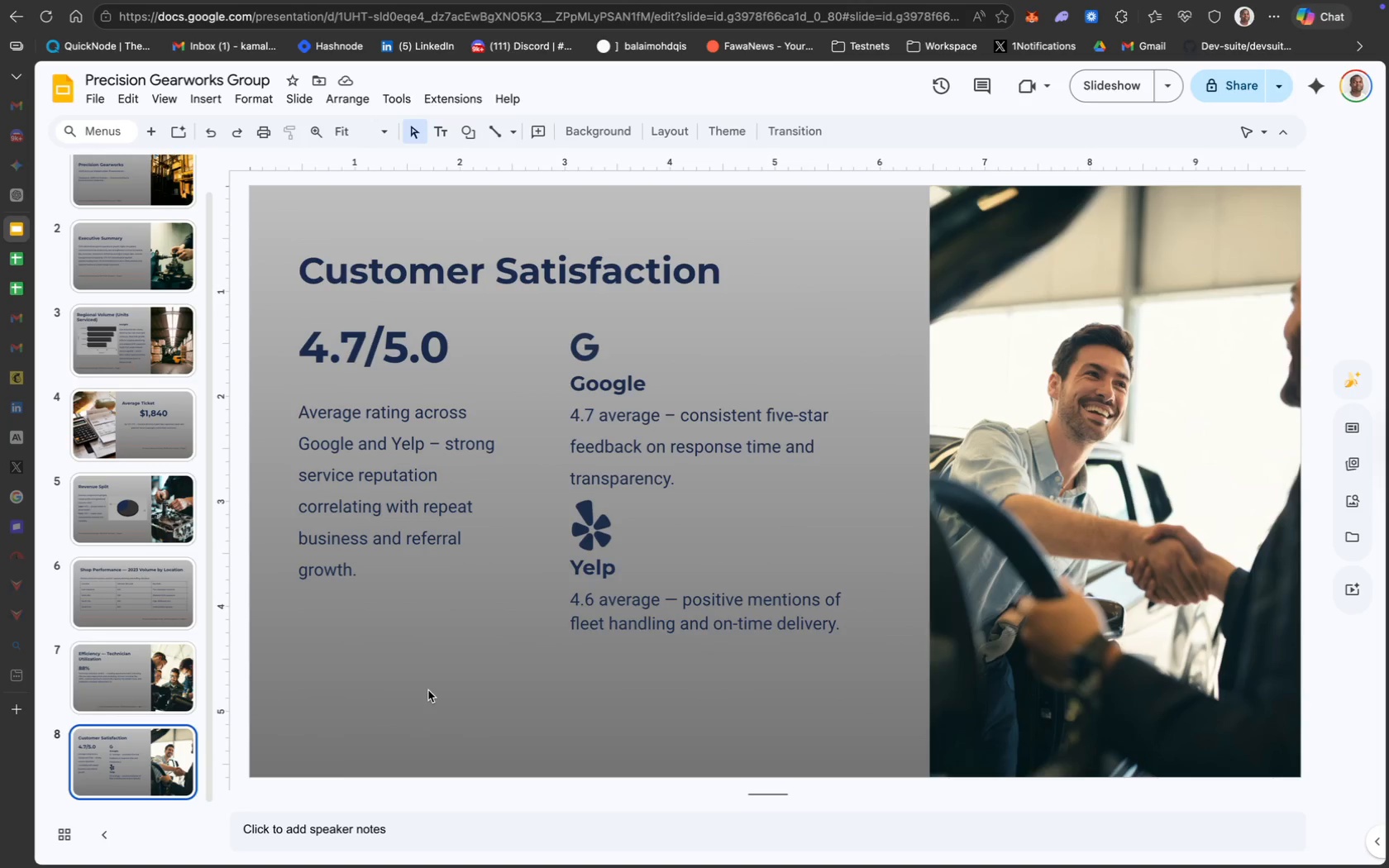 
key(Meta+V)
 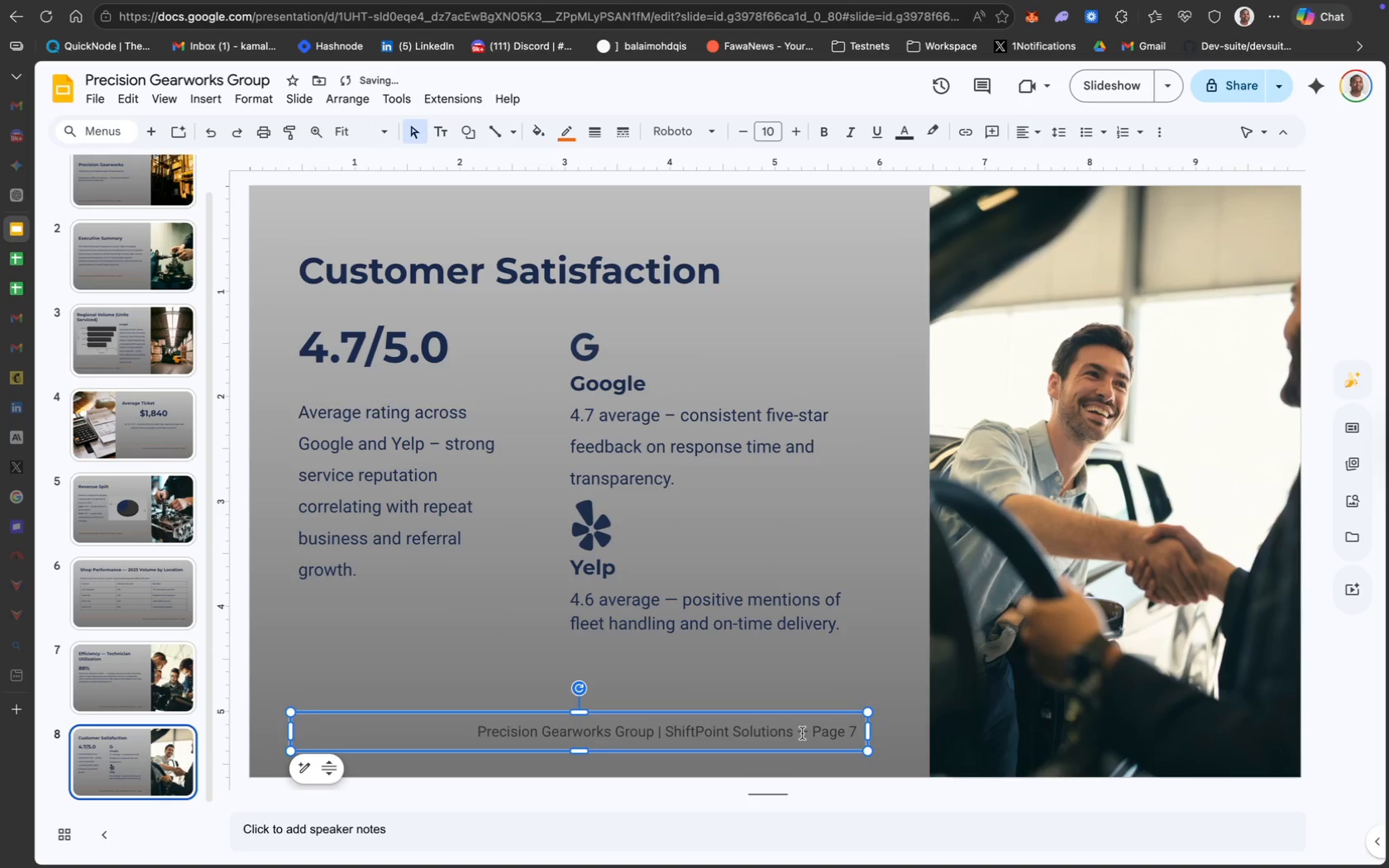 
left_click([833, 730])
 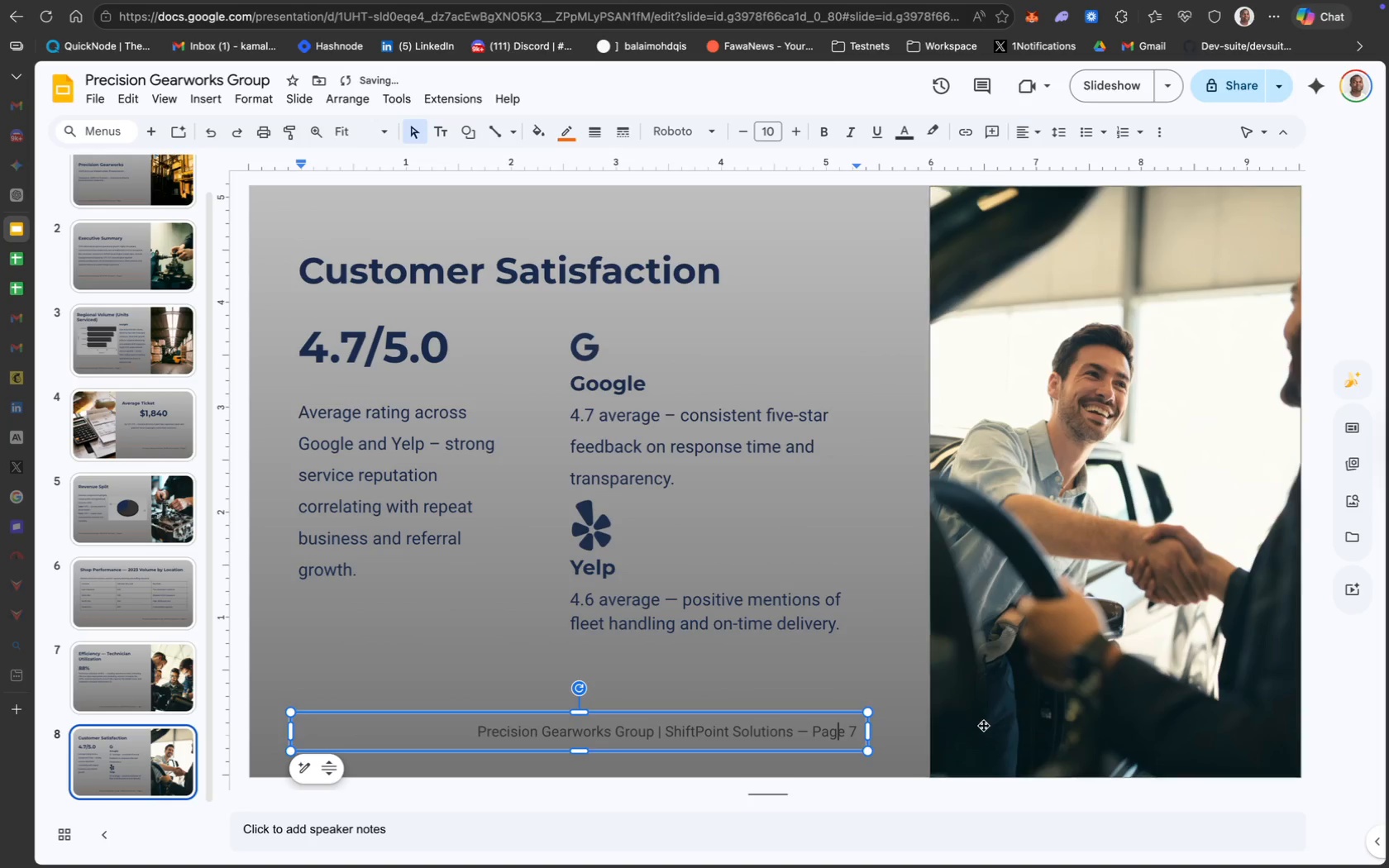 
key(ArrowRight)
 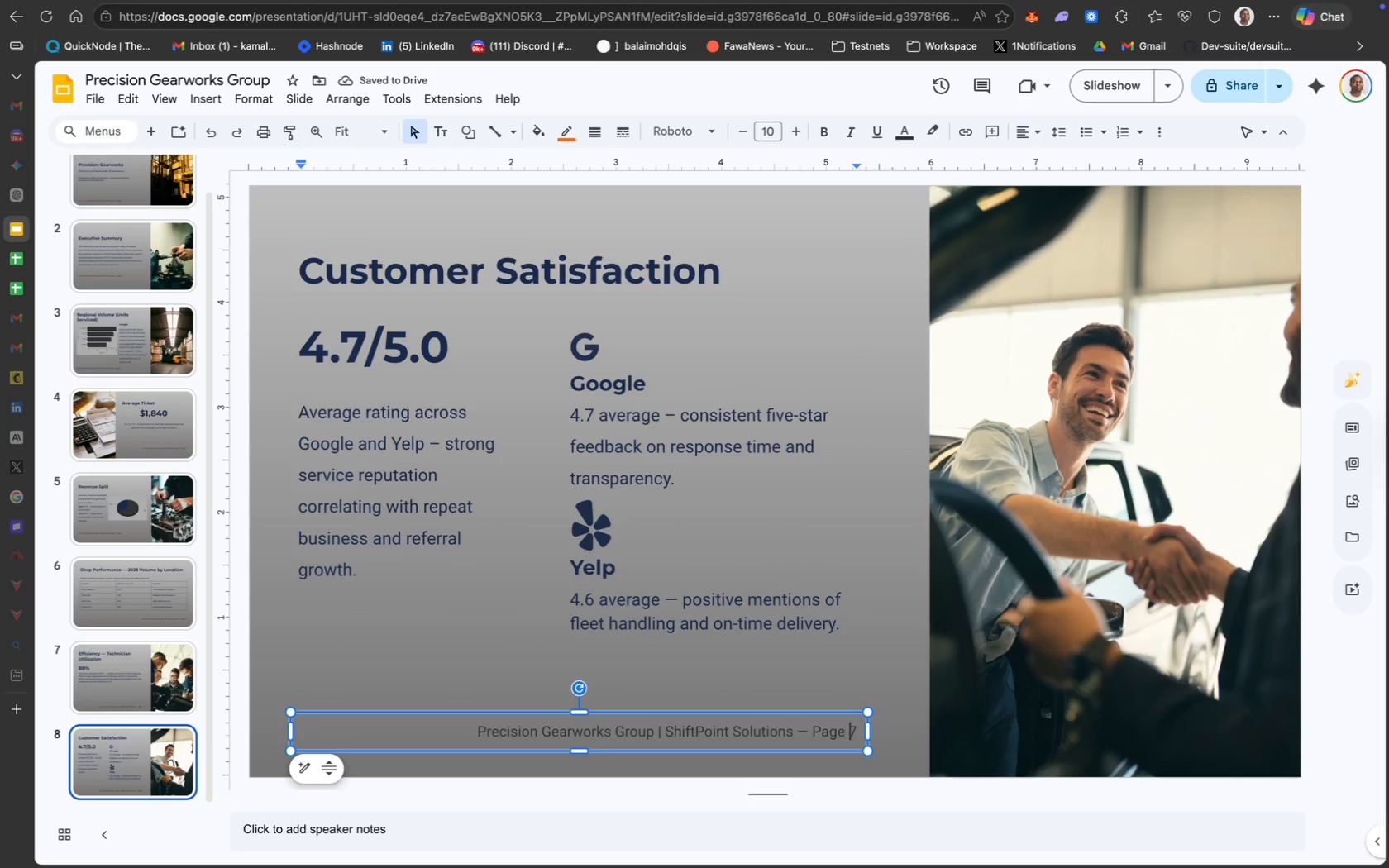 
key(ArrowRight)
 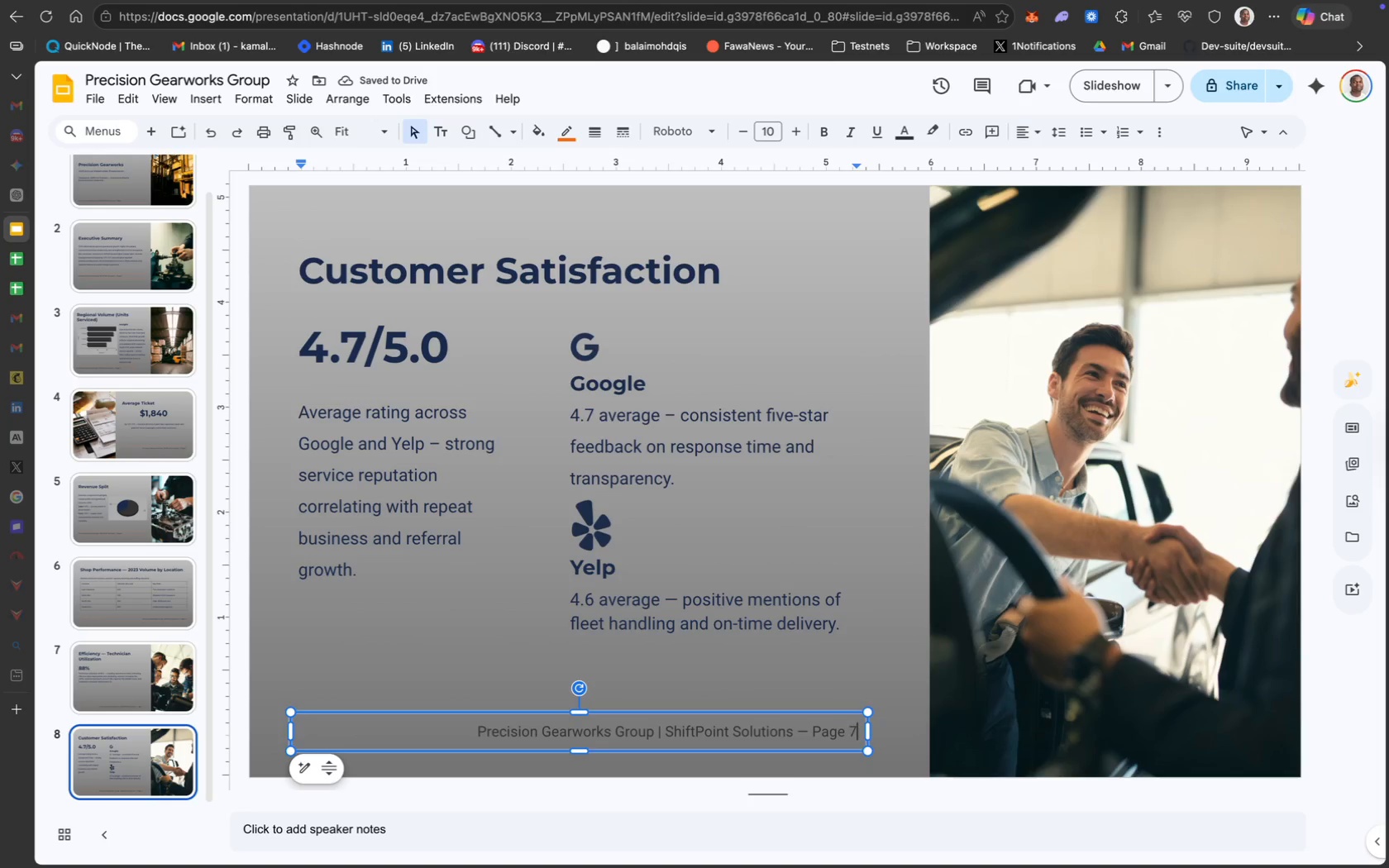 
key(ArrowRight)
 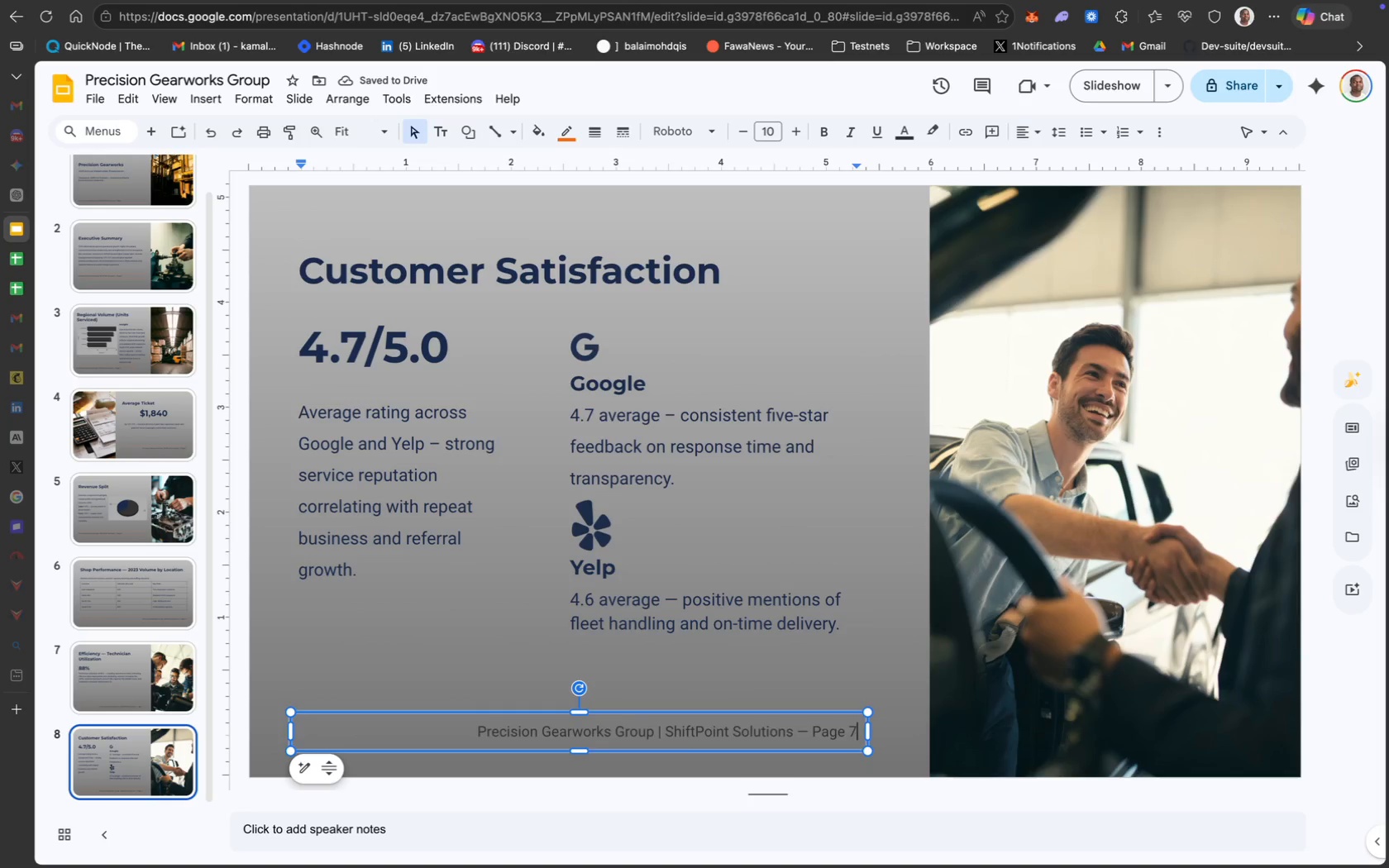 
key(Backspace)
 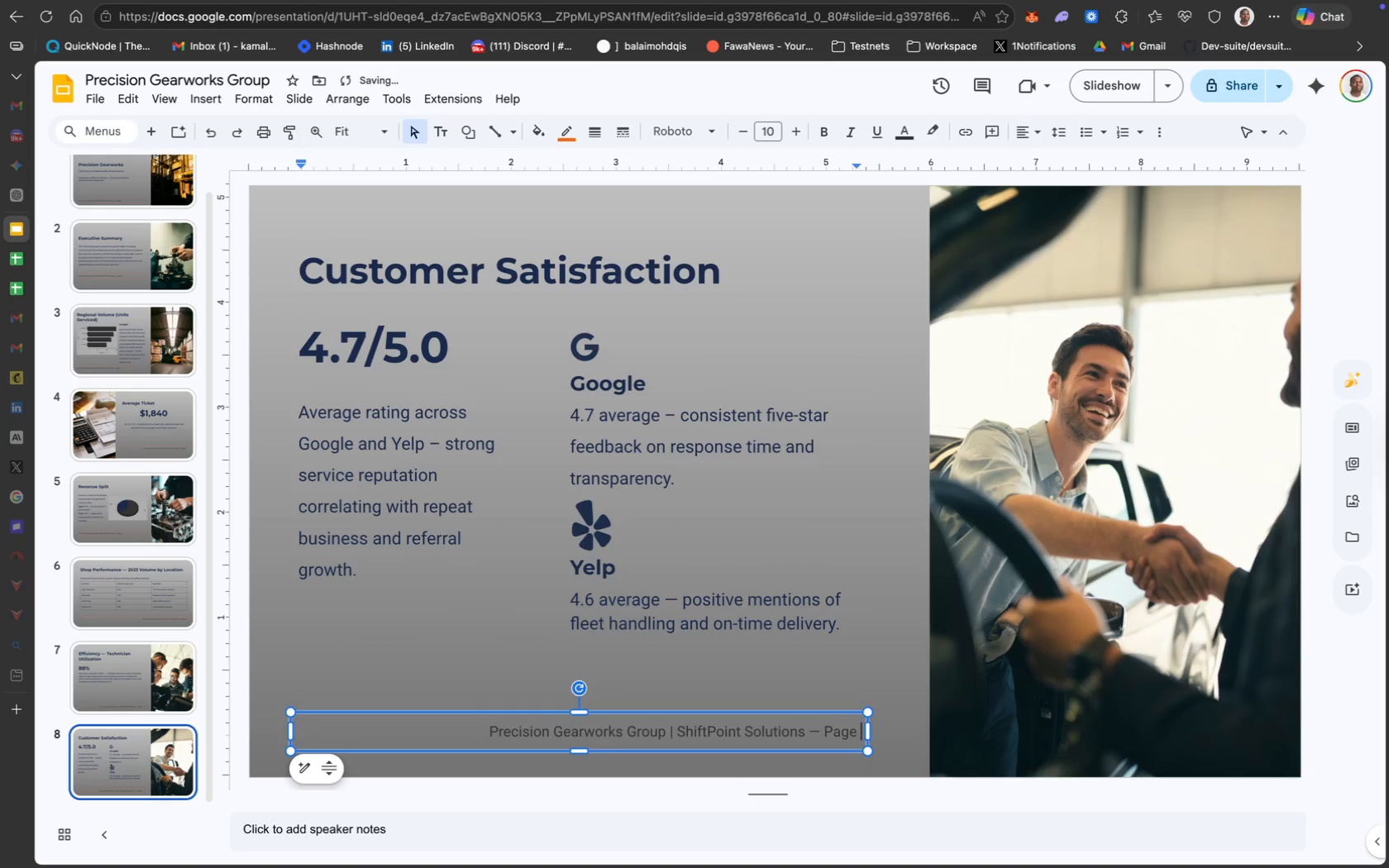 
key(8)
 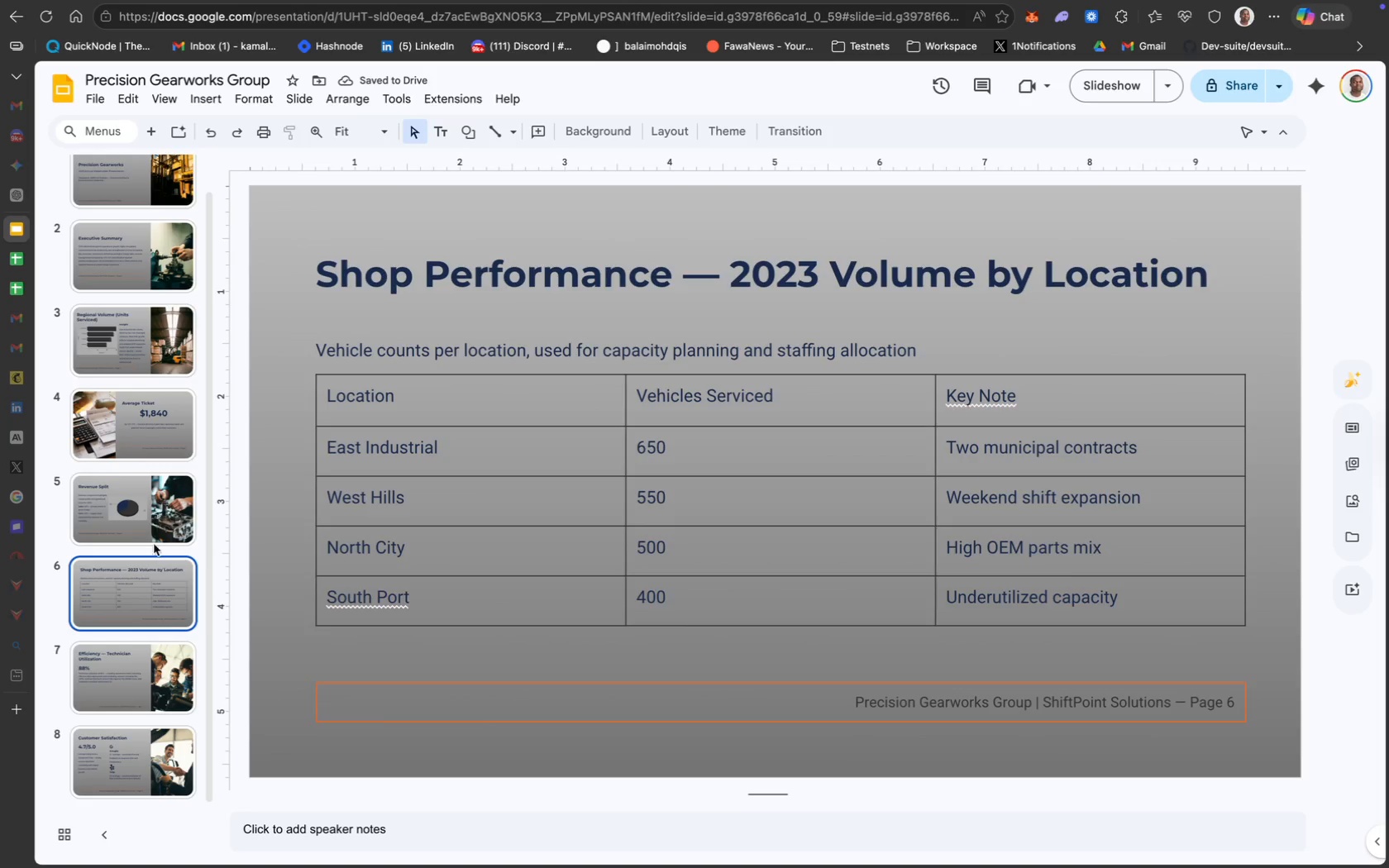 
scroll: coordinate [166, 666], scroll_direction: down, amount: 23.0
 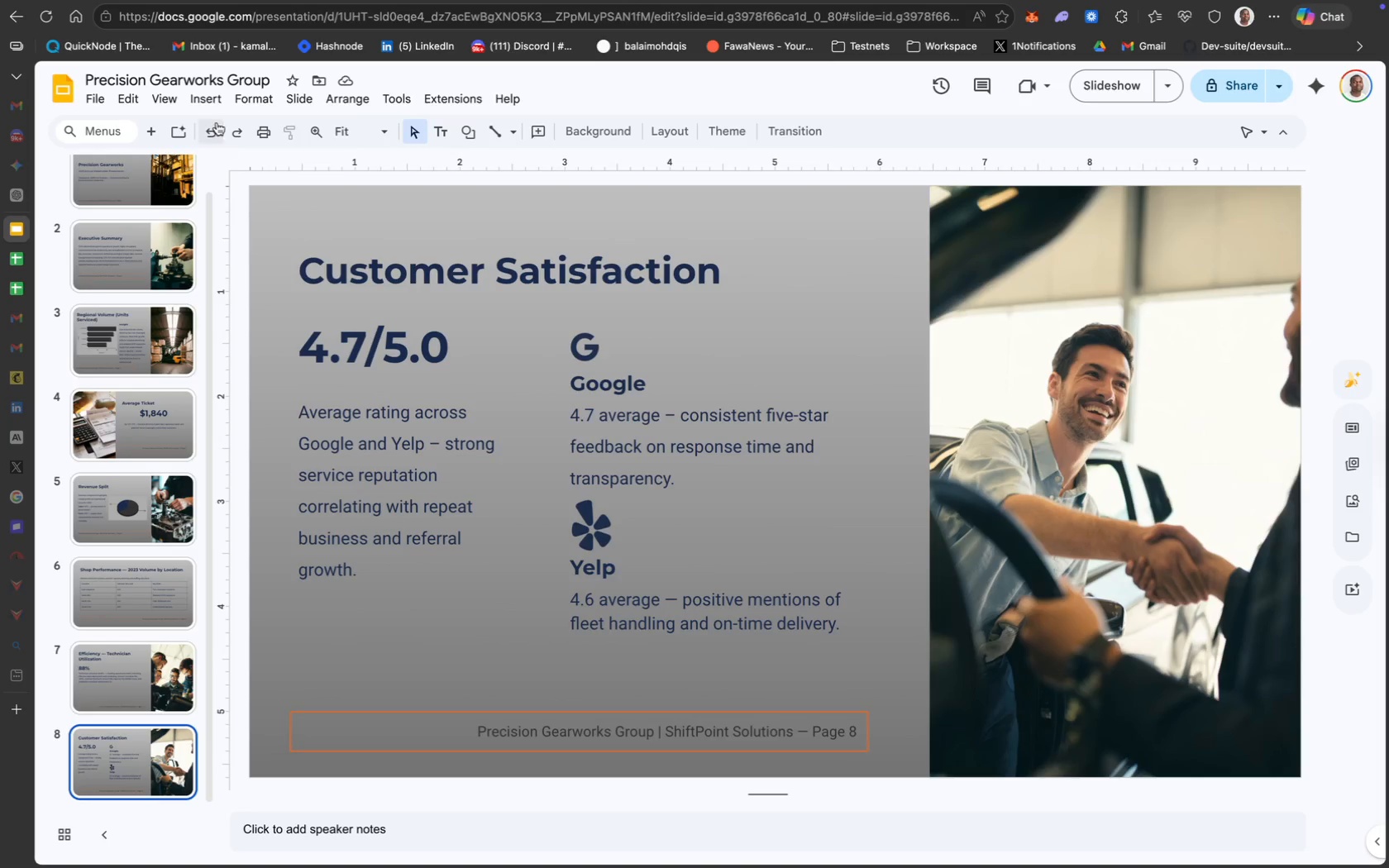 
left_click([155, 131])
 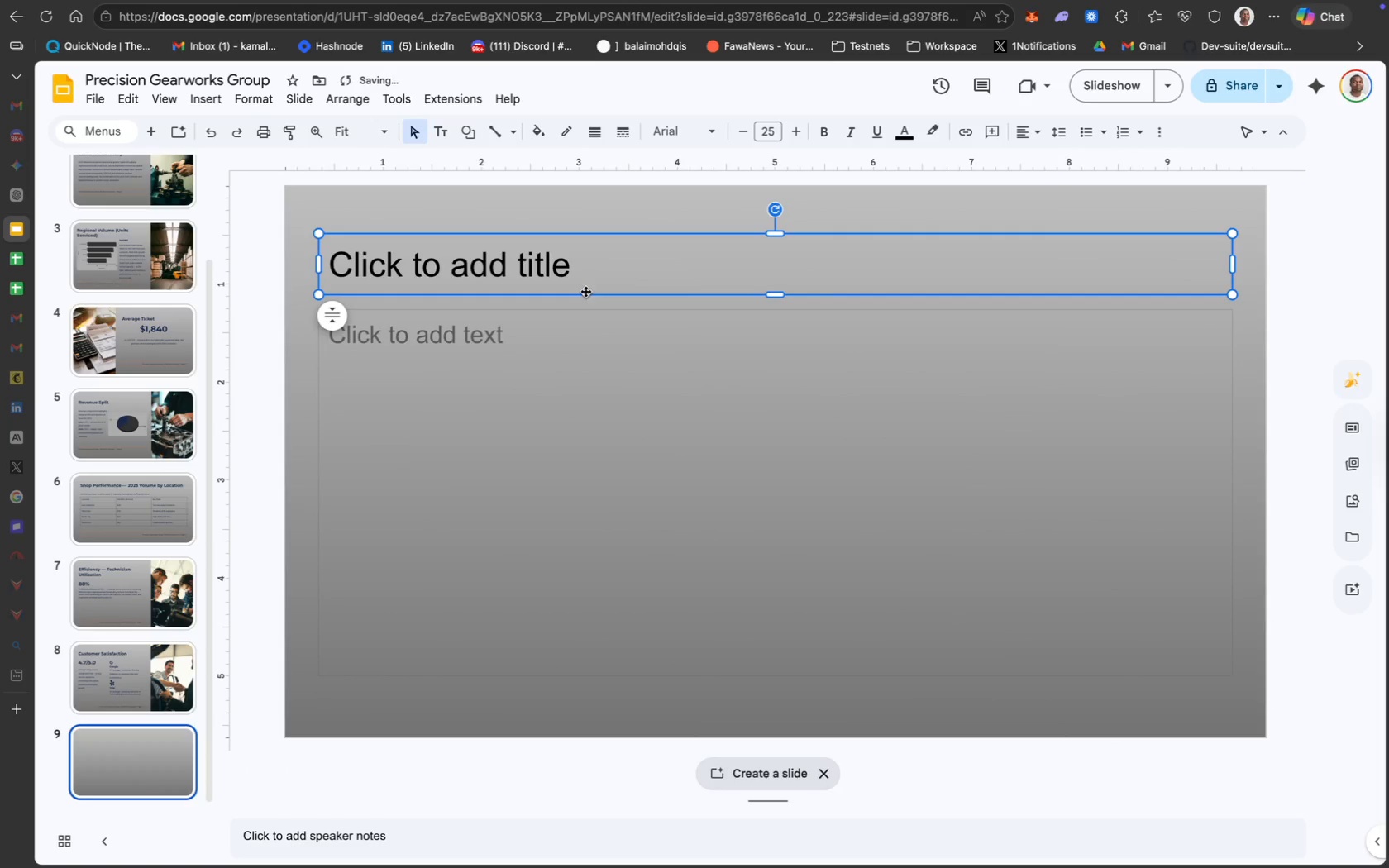 
right_click([580, 291])
 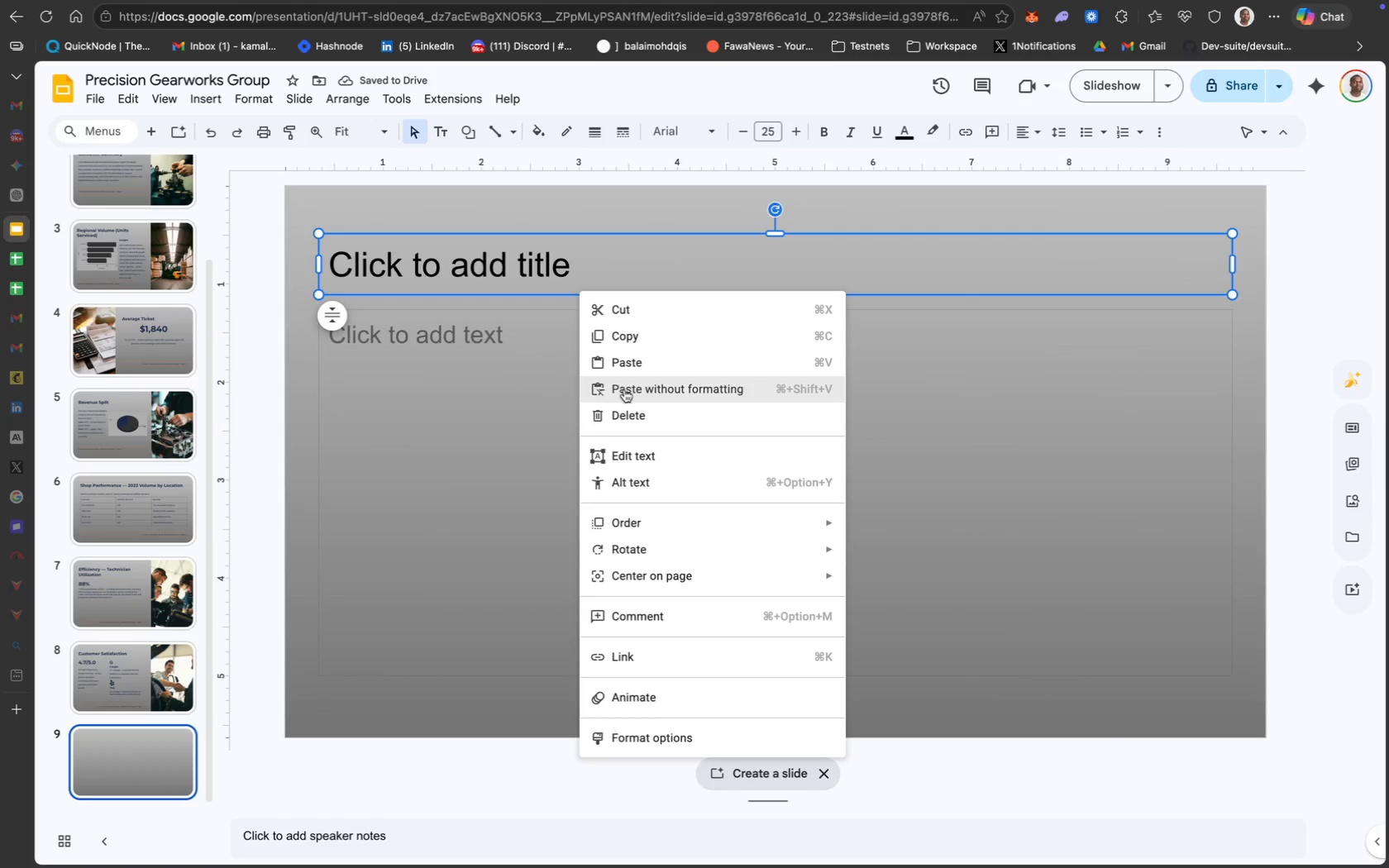 
left_click([632, 404])
 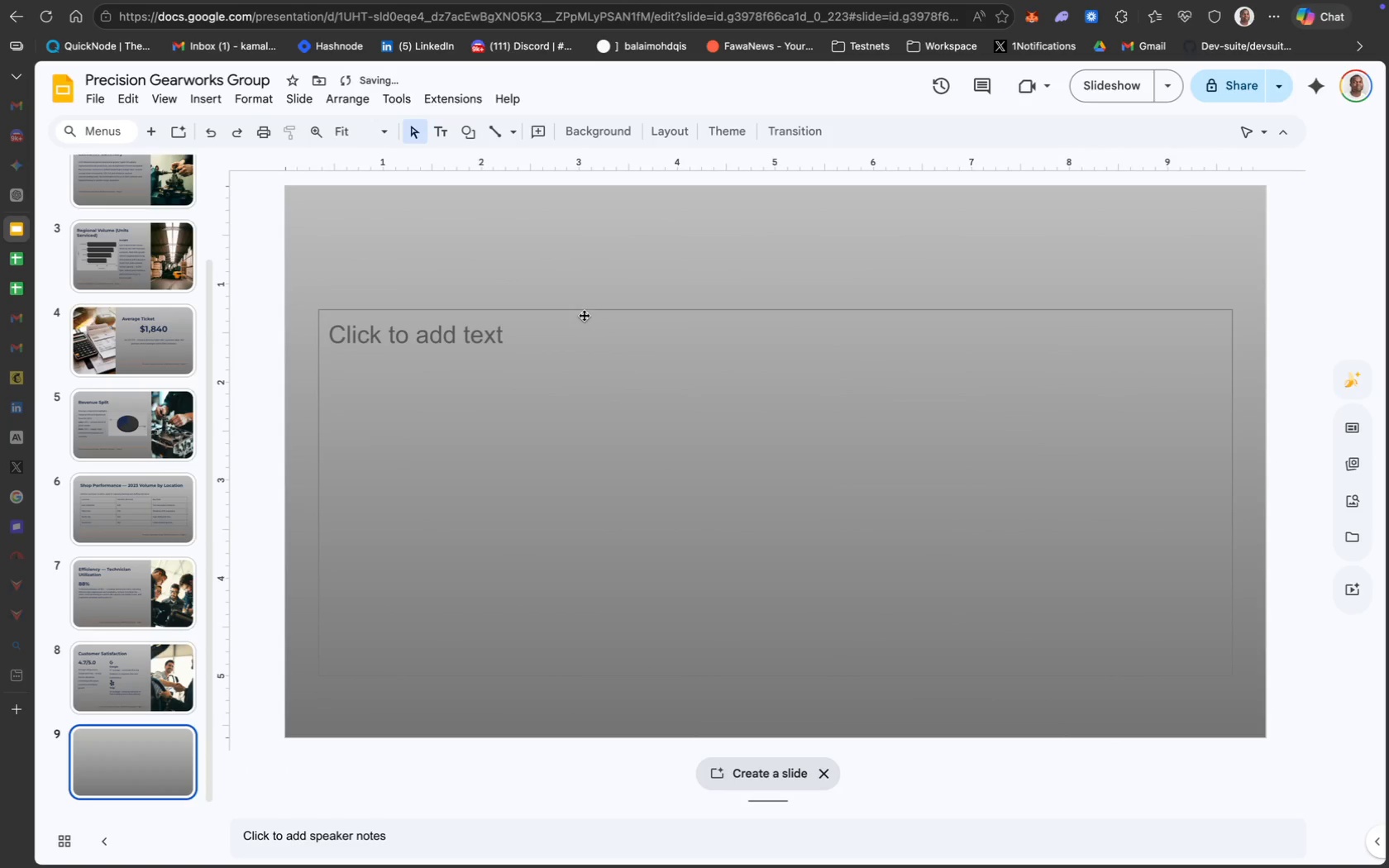 
right_click([583, 312])
 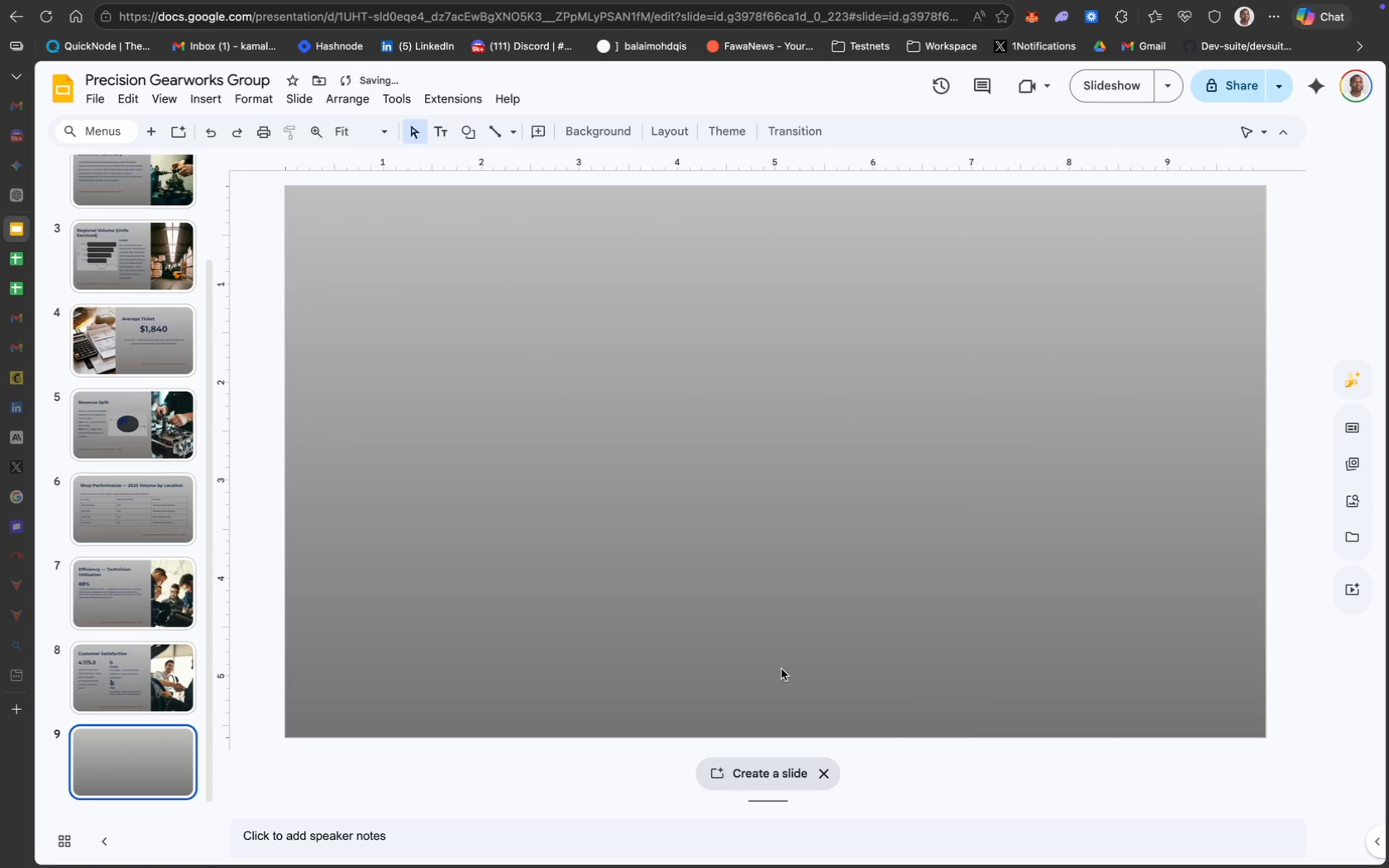 
left_click([824, 773])
 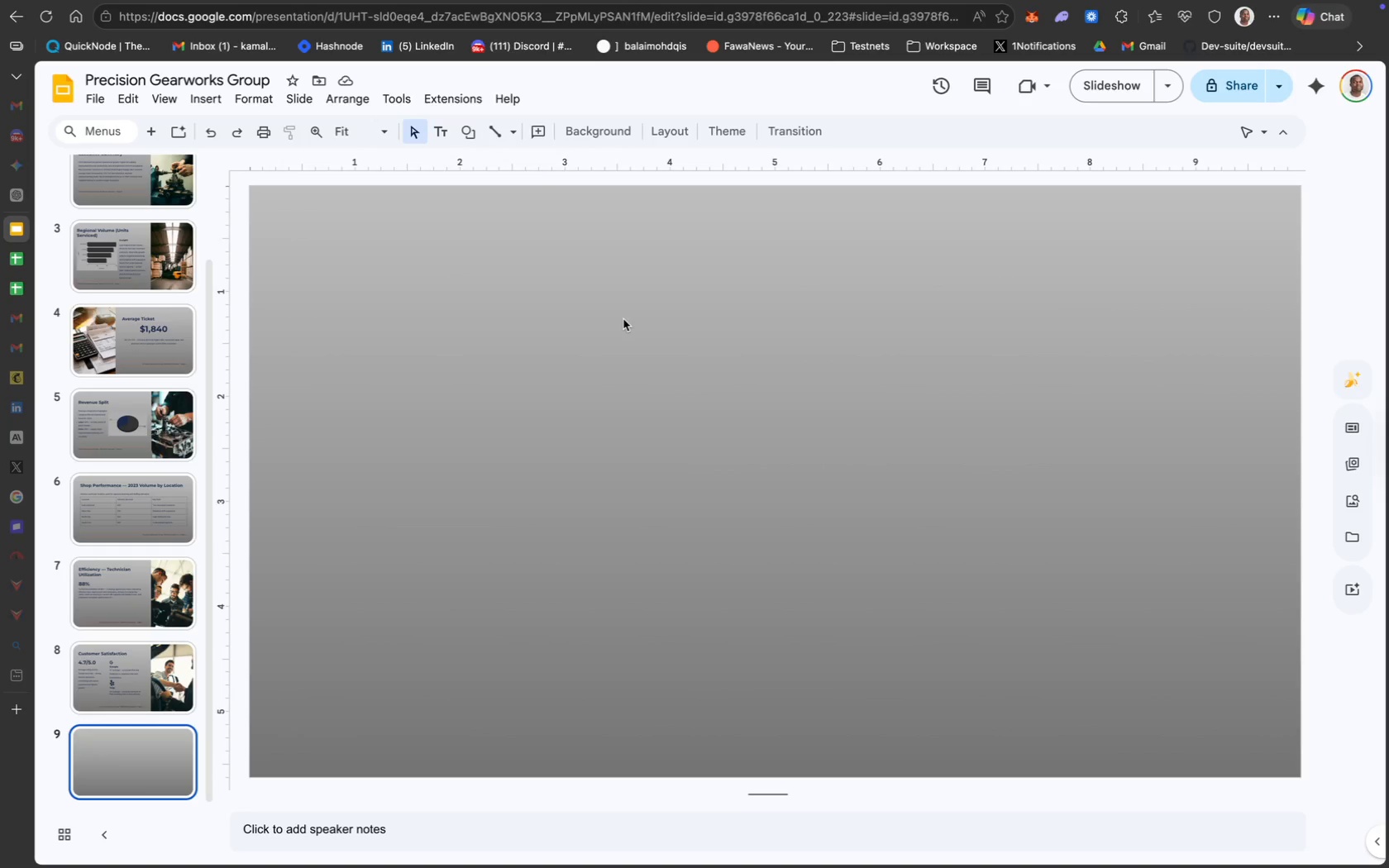 
wait(15.18)
 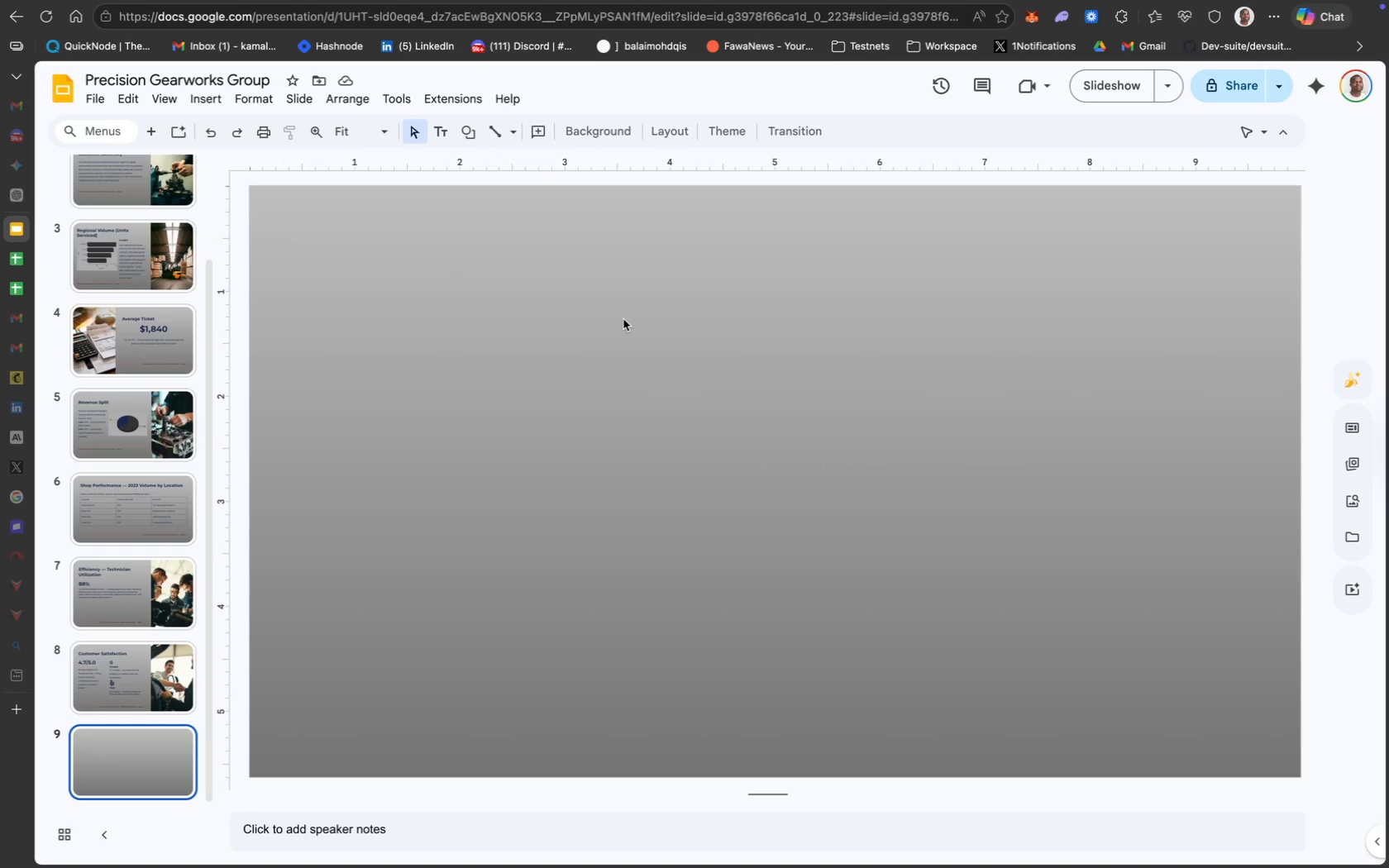 
left_click([199, 98])
 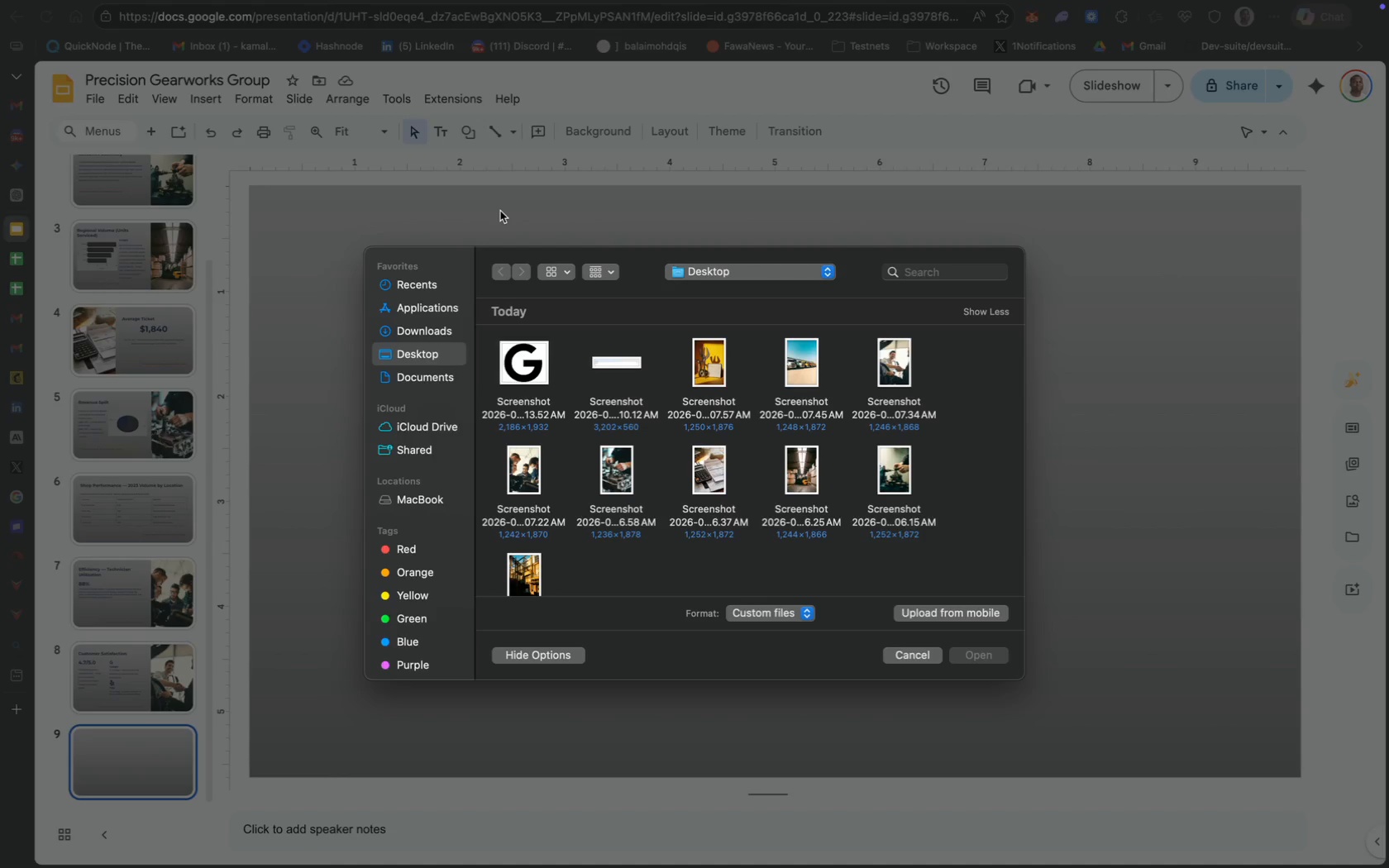 
wait(62.21)
 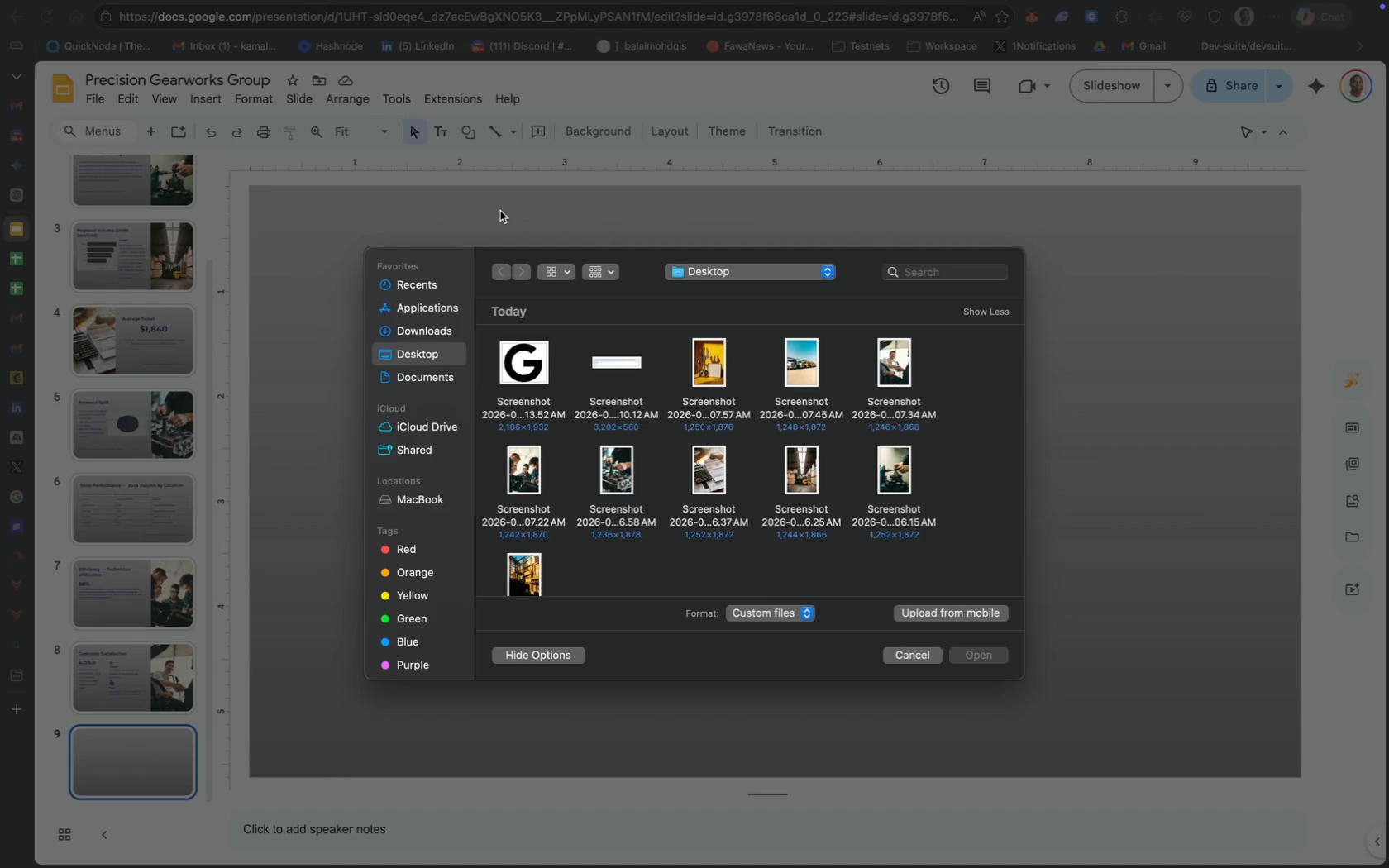 
key(CapsLock)
 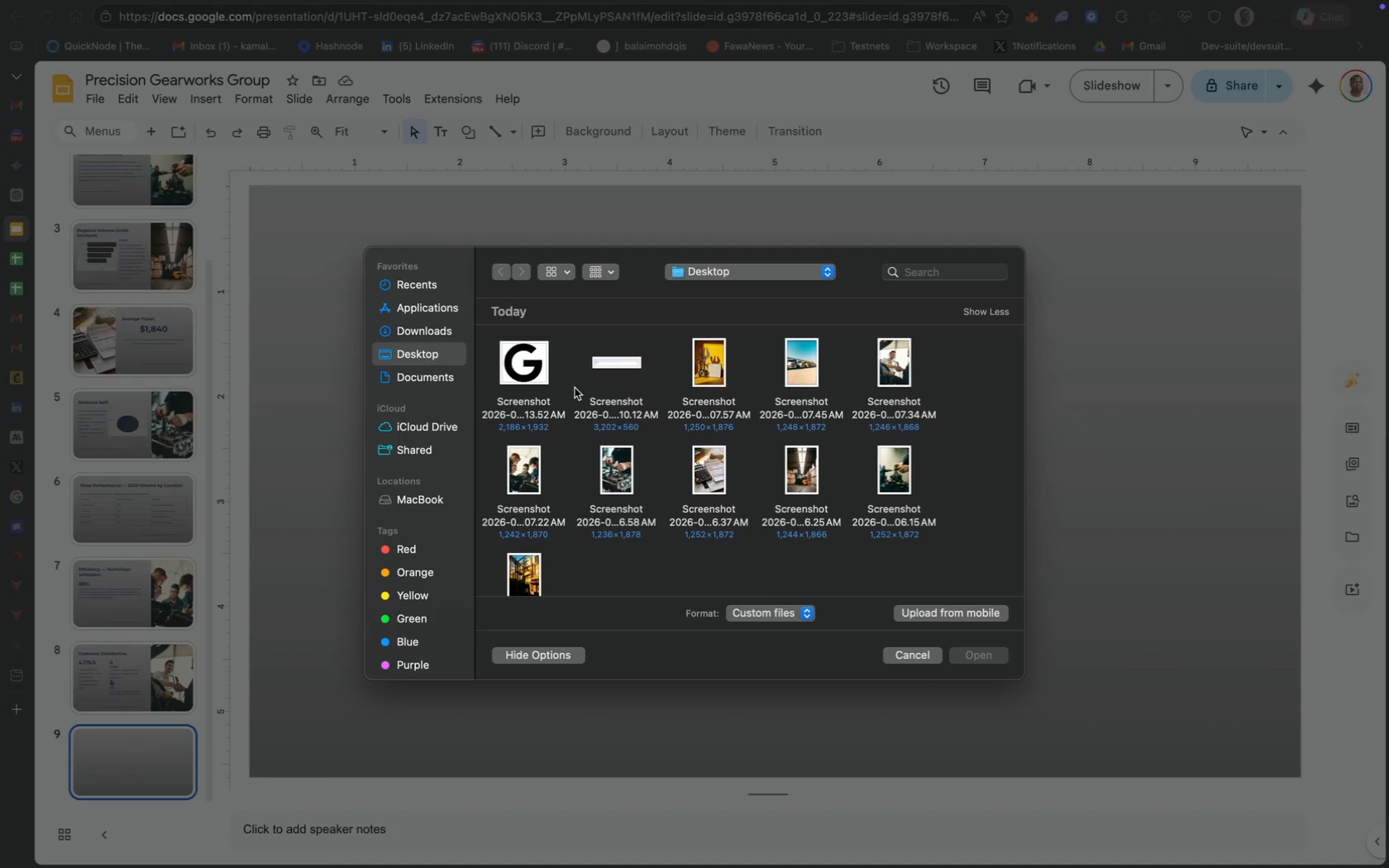 
key(CapsLock)
 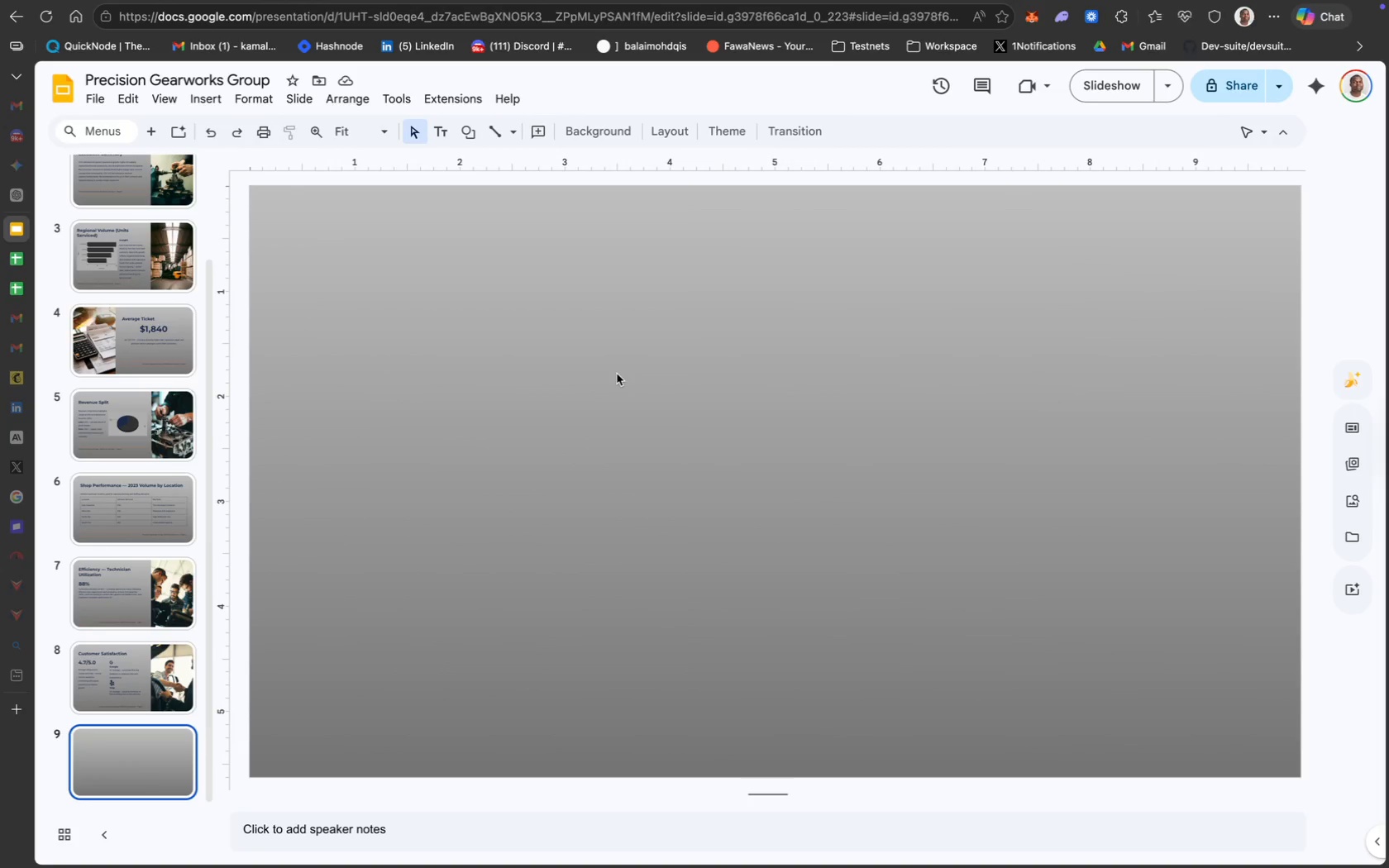 
wait(7.98)
 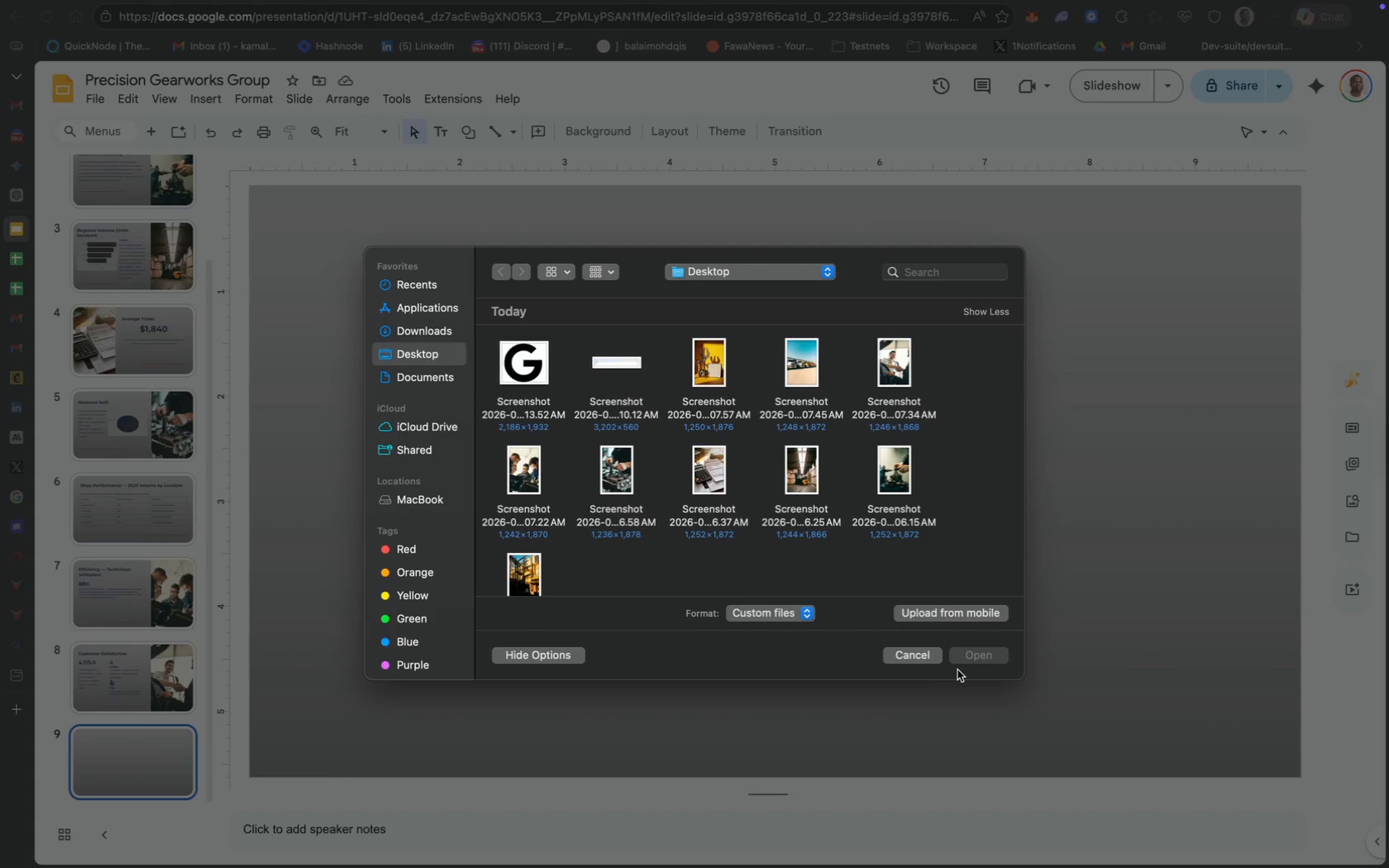 
left_click([209, 99])
 